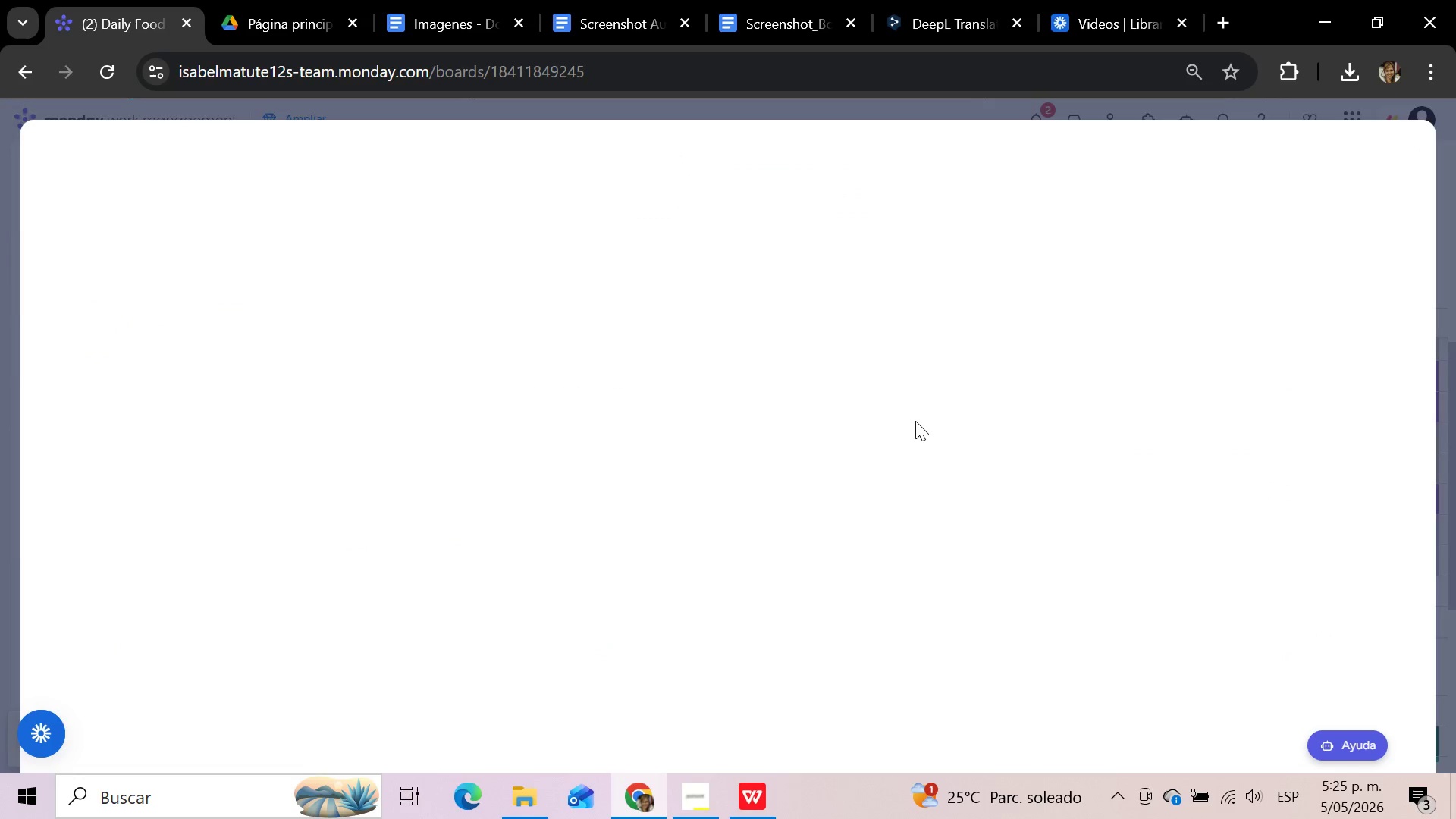 
mouse_move([918, 329])
 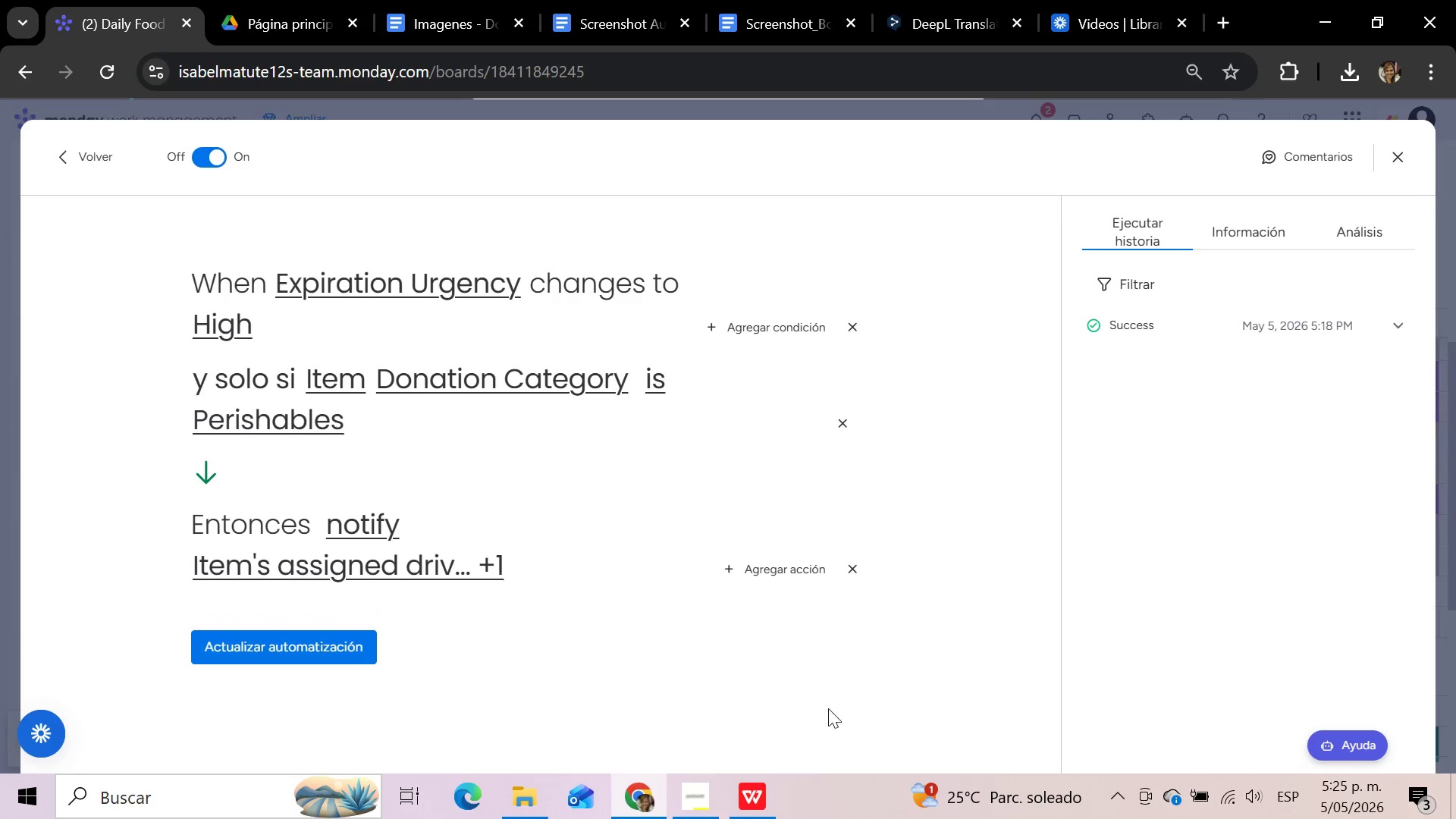 
left_click([868, 695])
 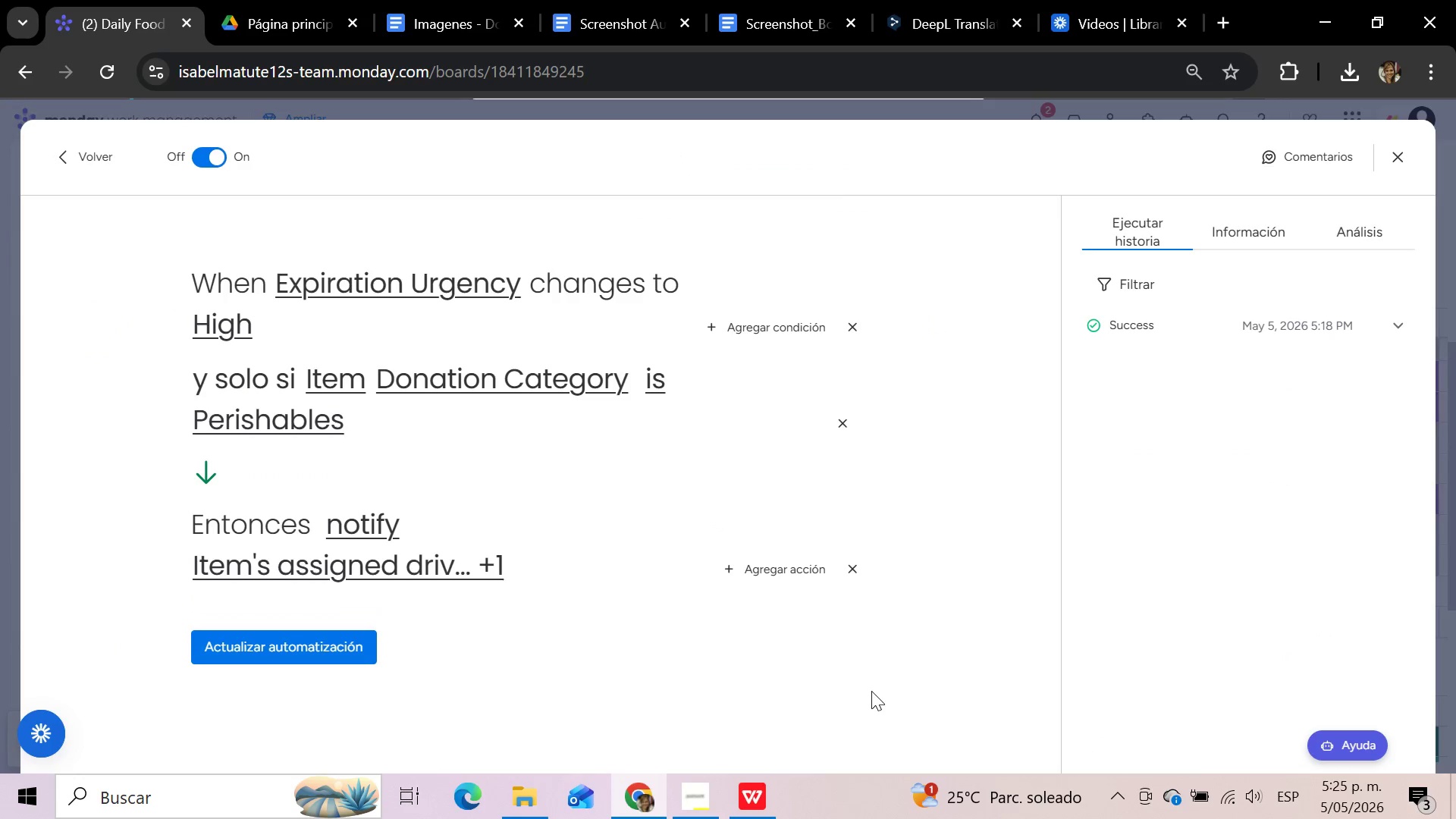 
key(Meta+Shift+S)
 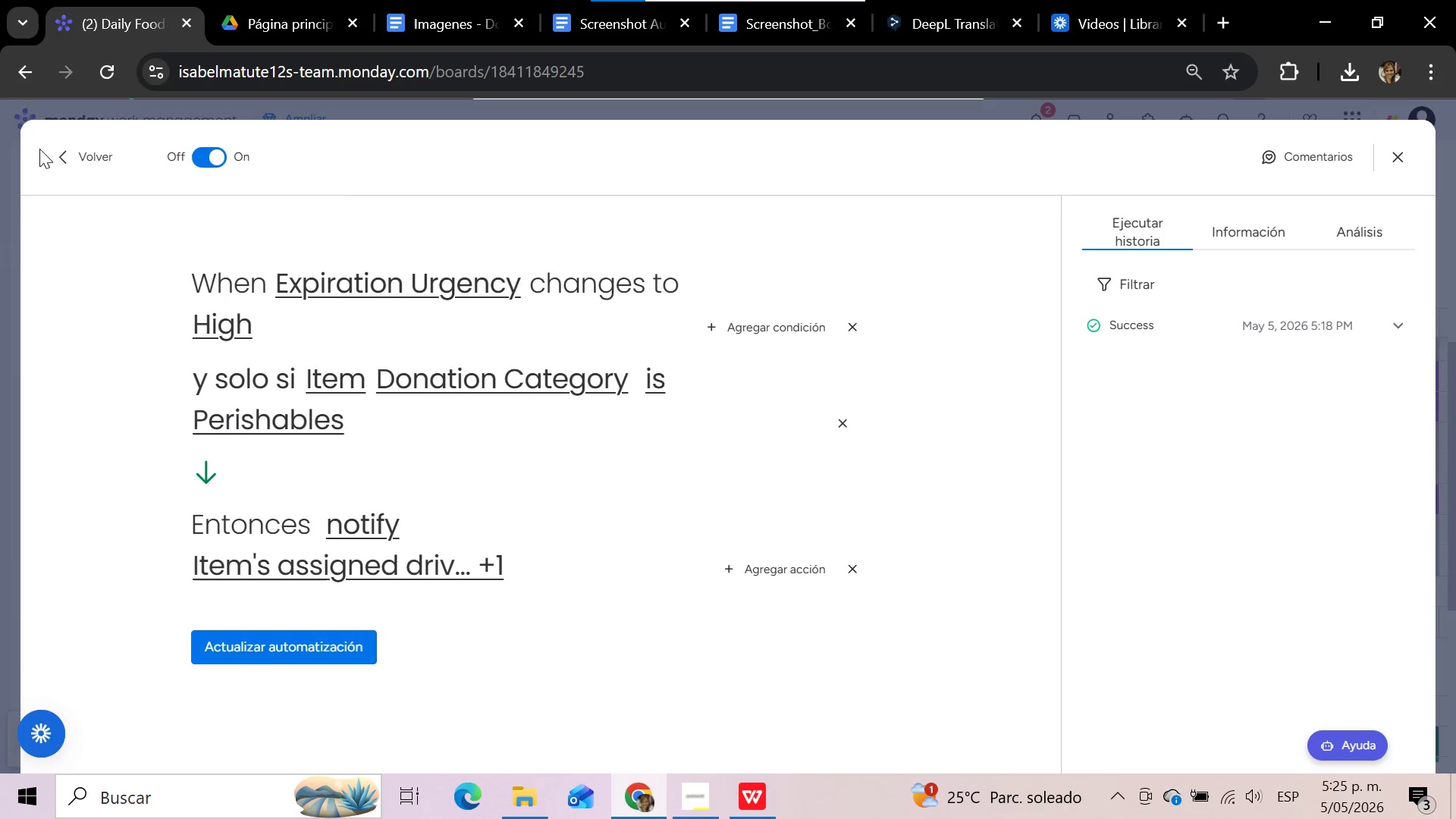 
wait(5.42)
 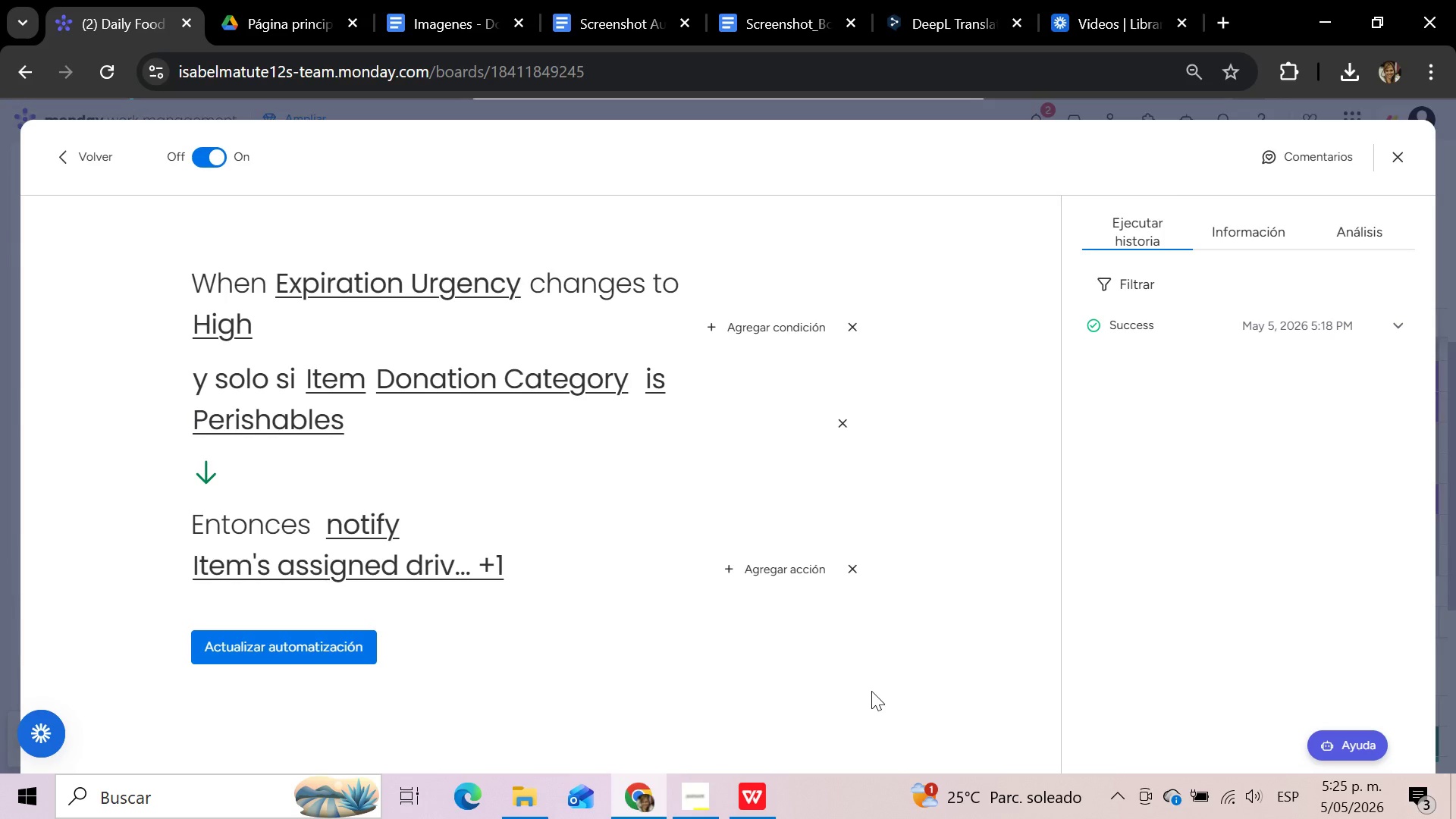 
left_click_drag(start_coordinate=[99, 215], to_coordinate=[481, 314])
 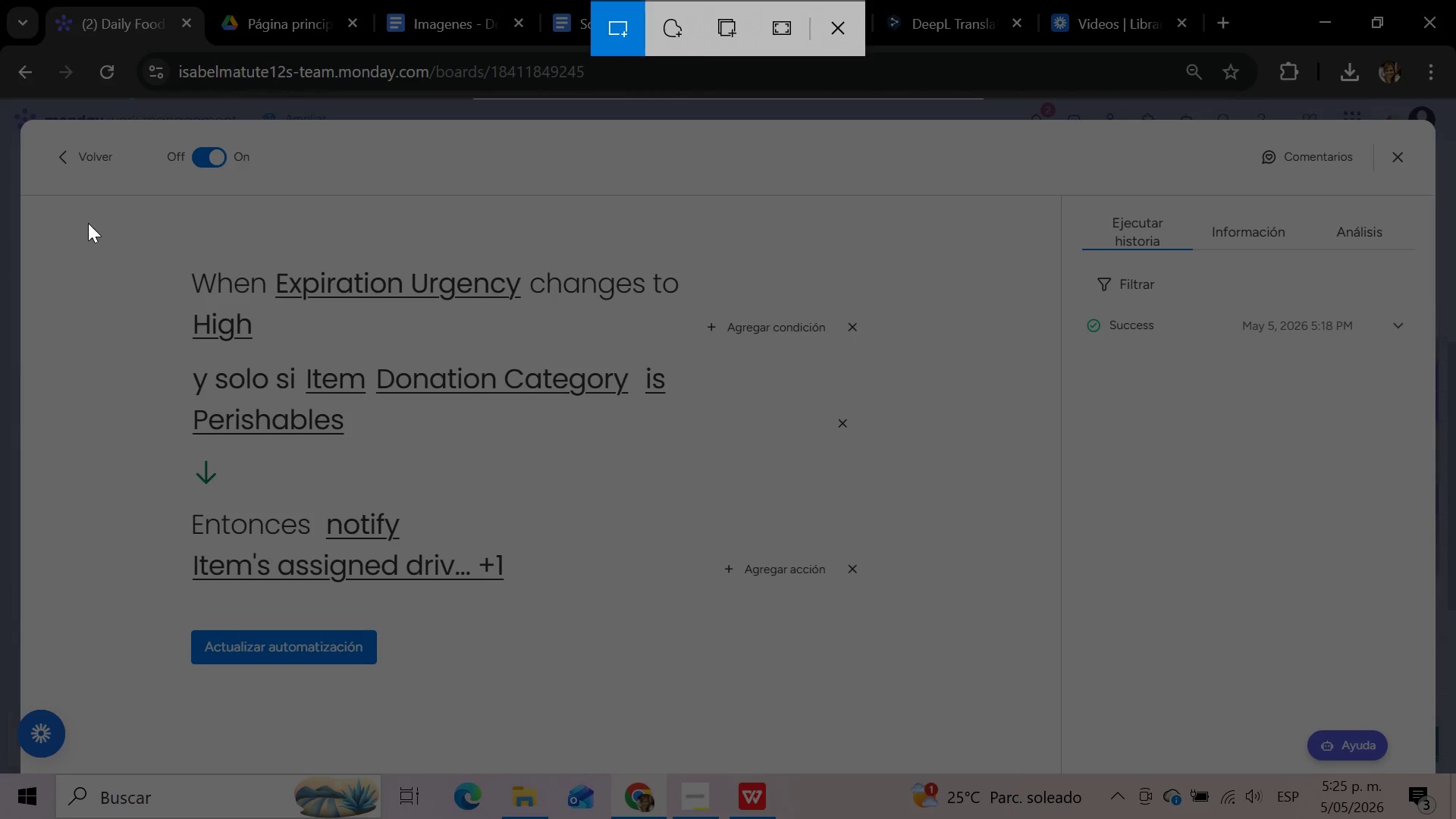 
left_click_drag(start_coordinate=[88, 223], to_coordinate=[944, 696])
 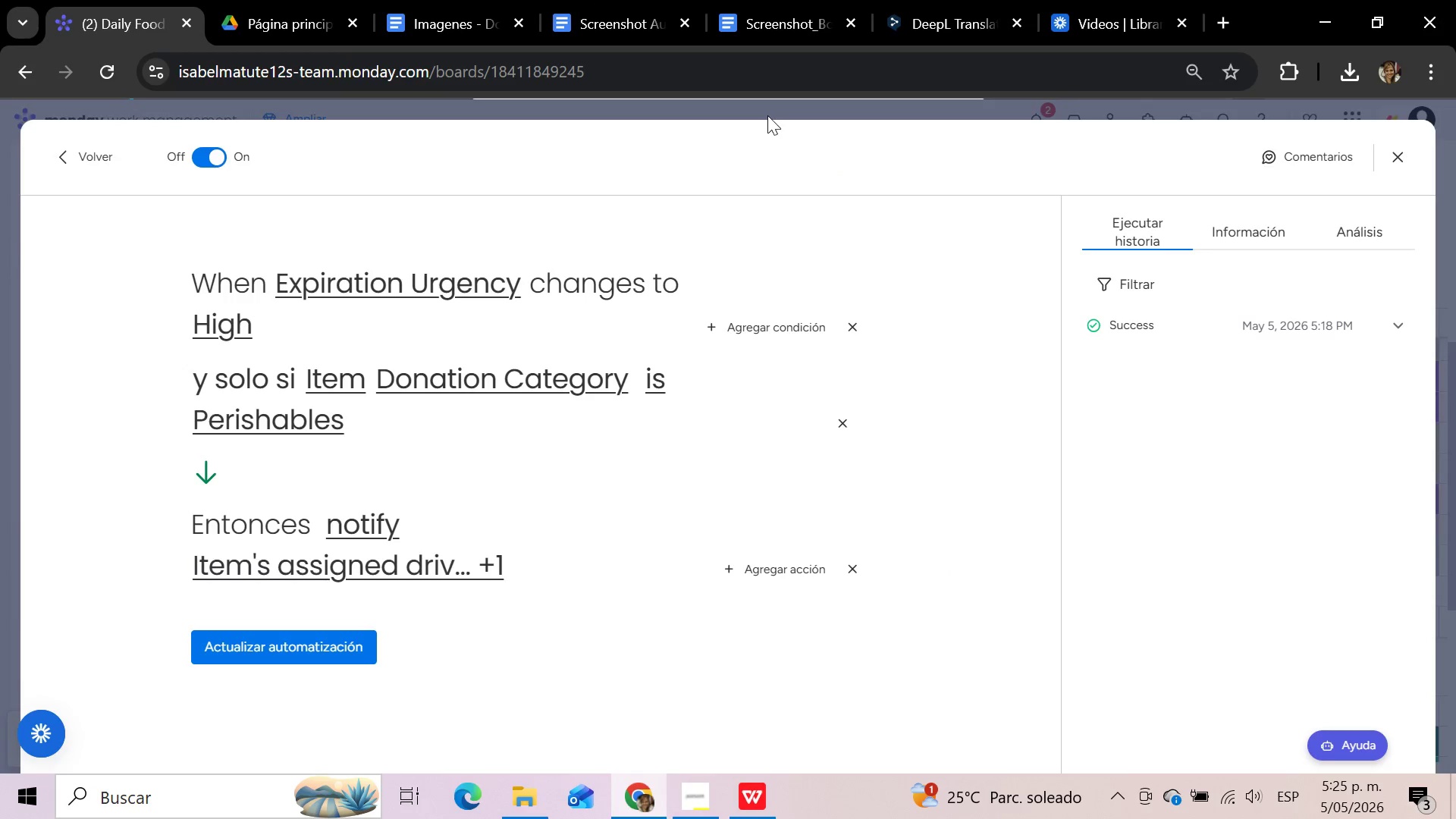 
left_click([448, 13])
 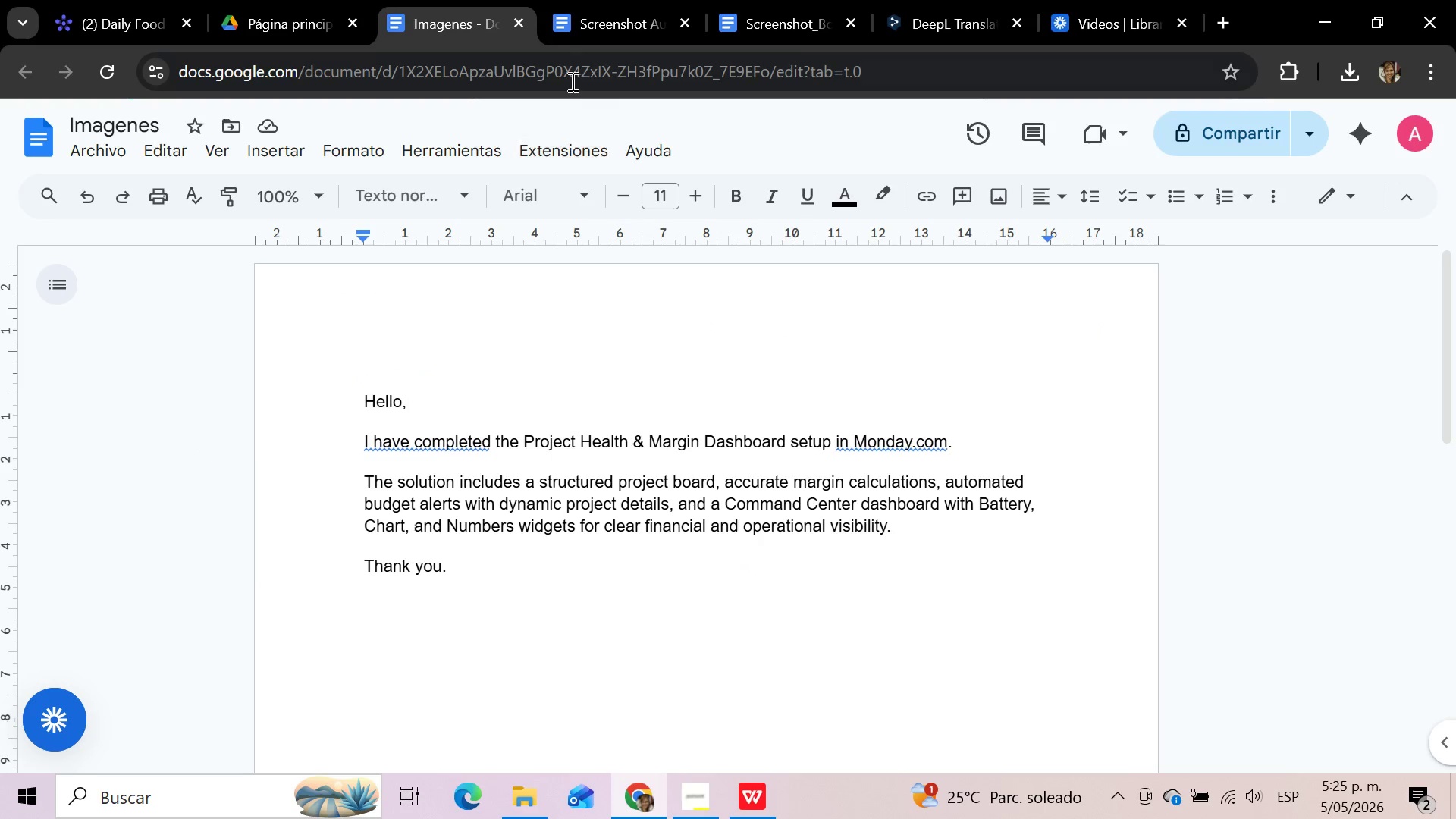 
left_click([599, 17])
 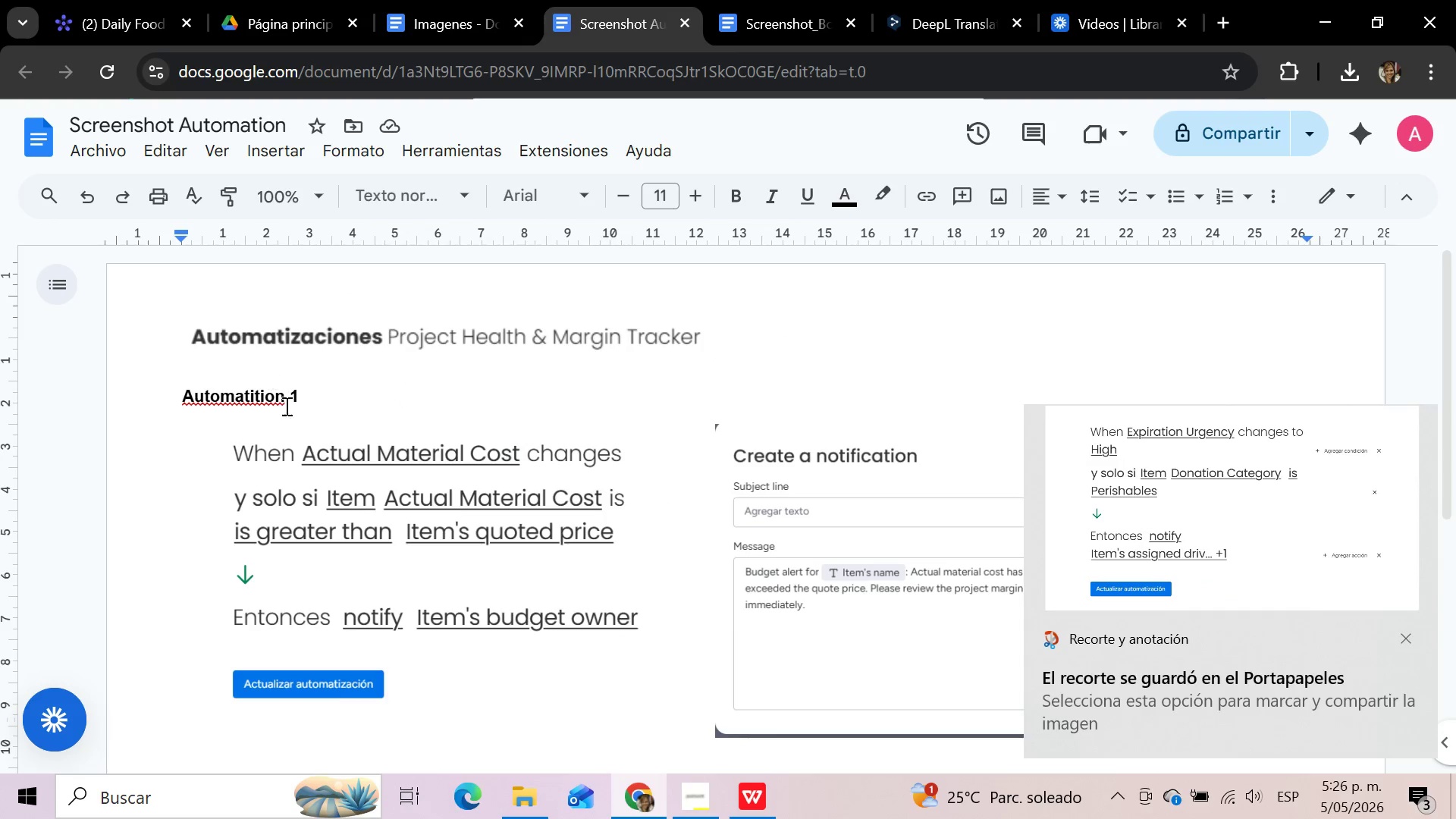 
left_click([333, 482])
 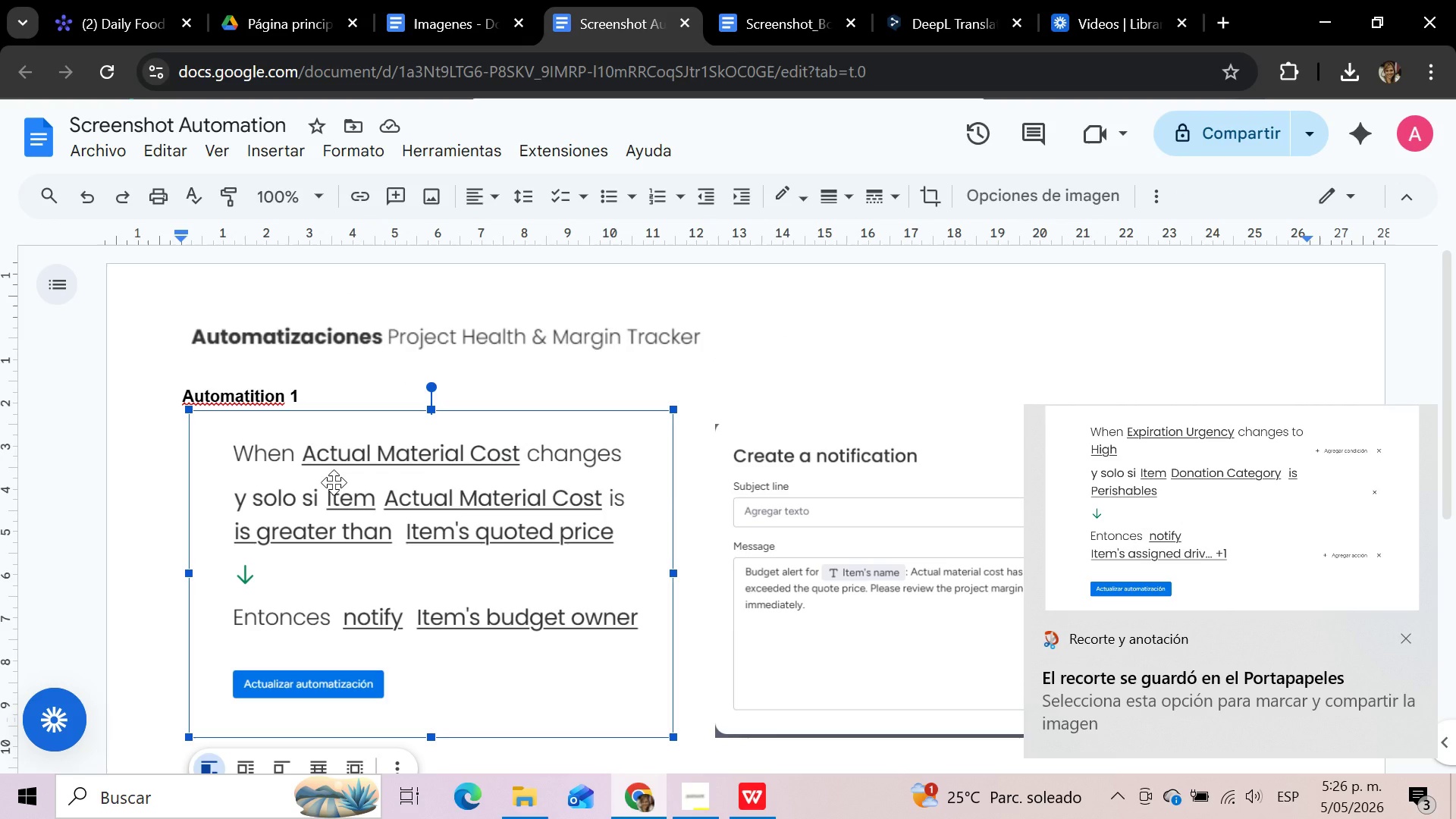 
key(Delete)
 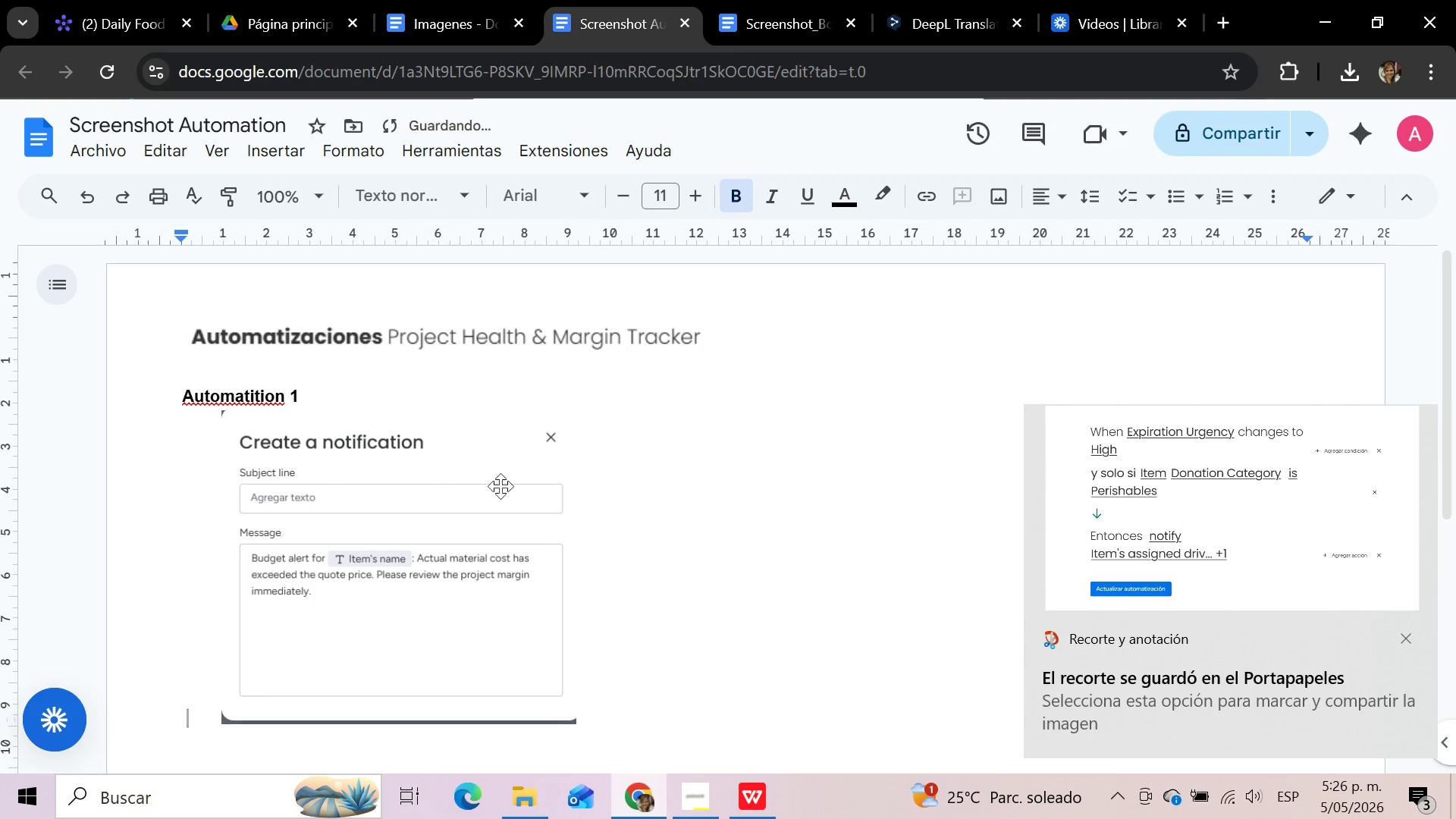 
left_click([485, 491])
 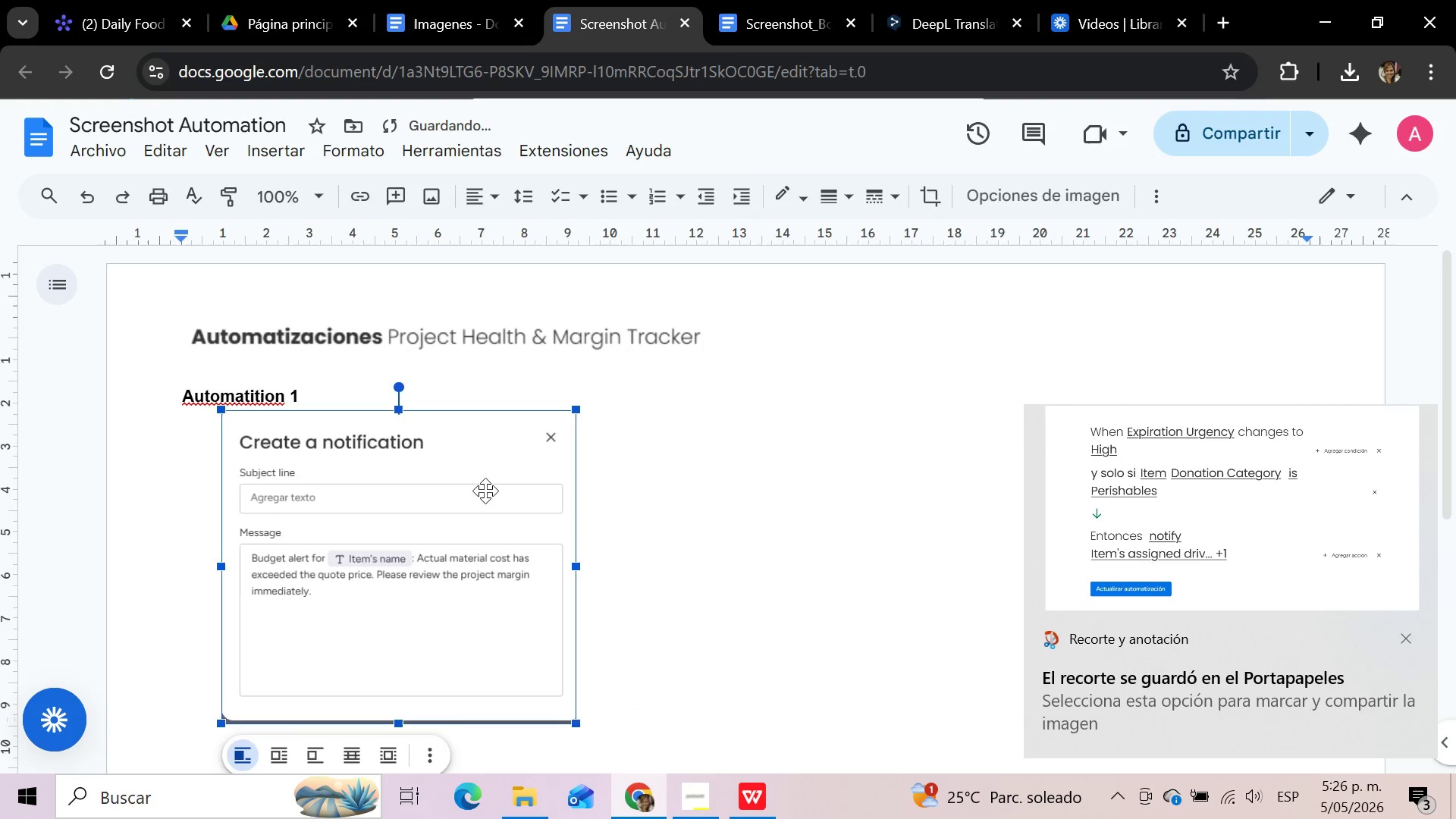 
key(Delete)
 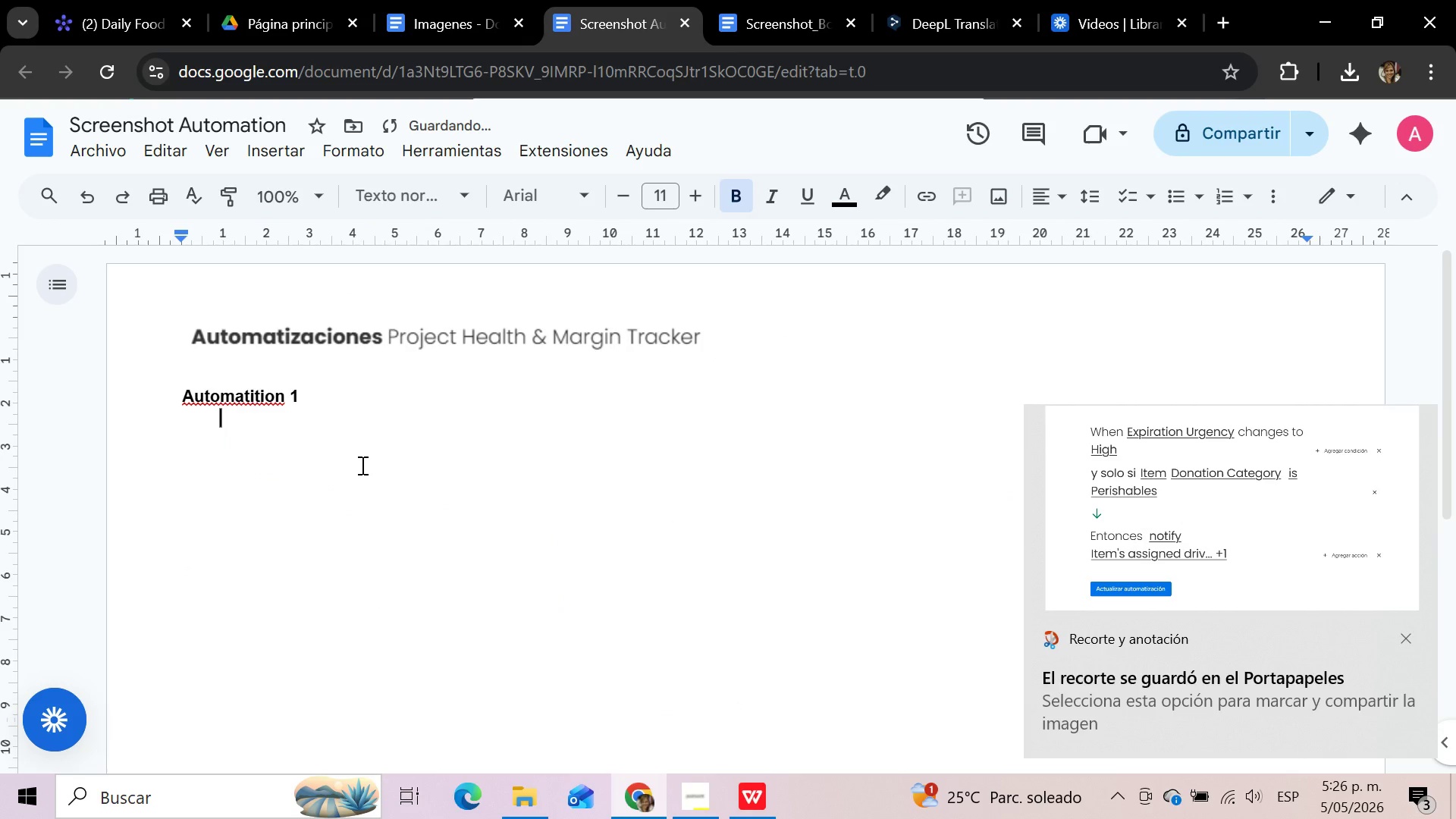 
key(Control+V)
 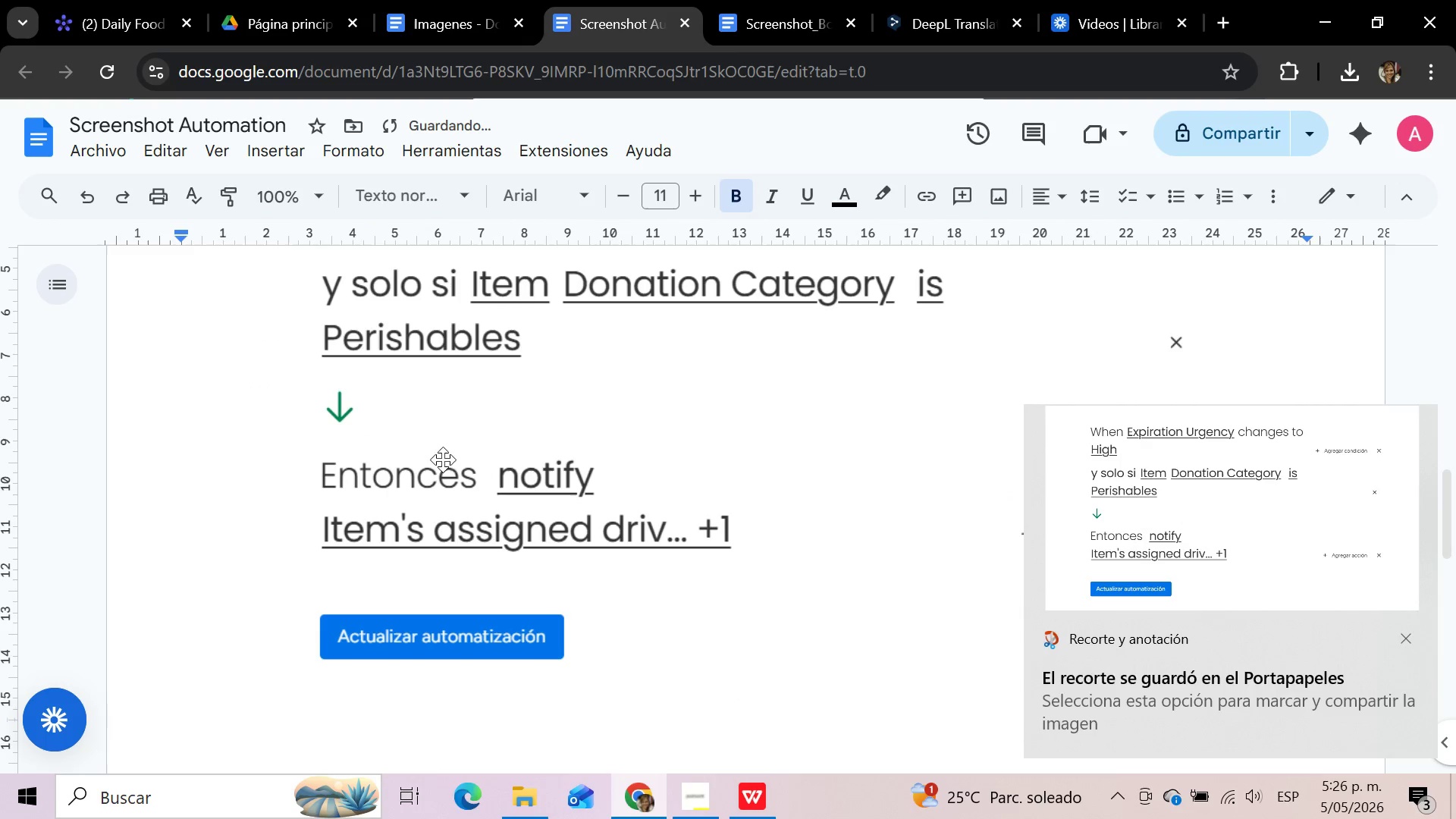 
left_click([536, 458])
 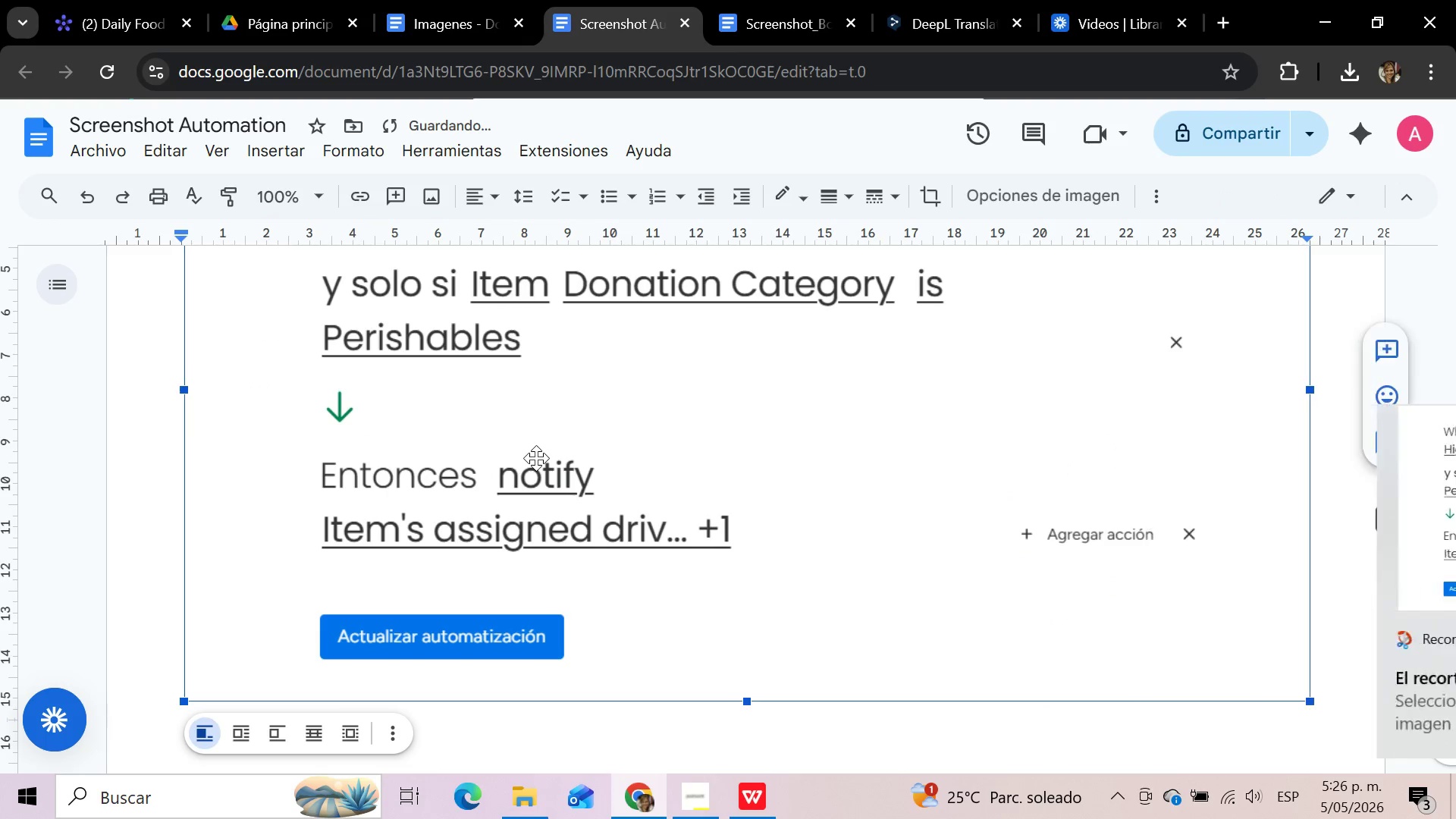 
scroll: coordinate [536, 458], scroll_direction: up, amount: 4.0
 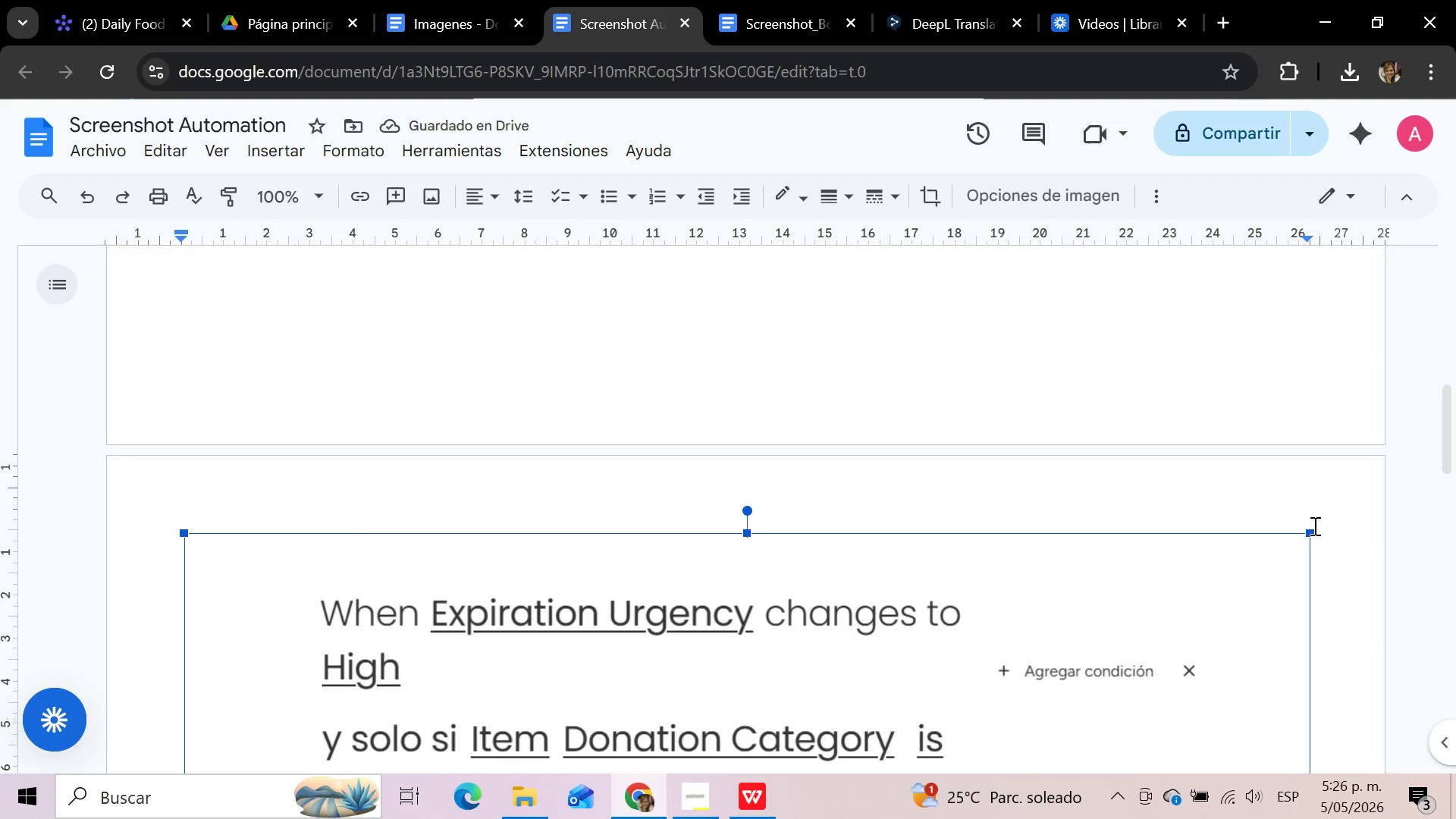 
left_click_drag(start_coordinate=[1308, 535], to_coordinate=[640, 788])
 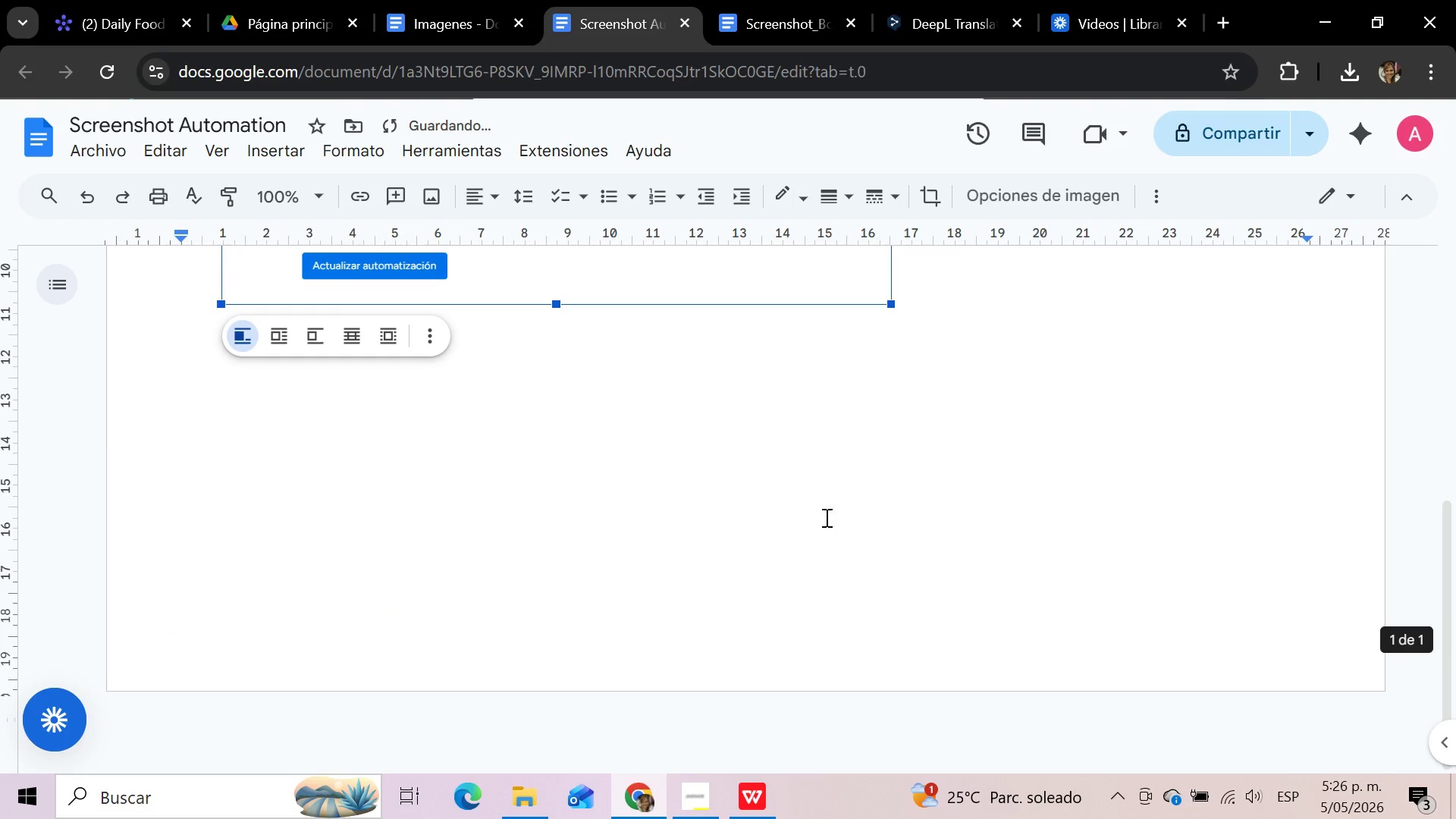 
scroll: coordinate [802, 578], scroll_direction: up, amount: 5.0
 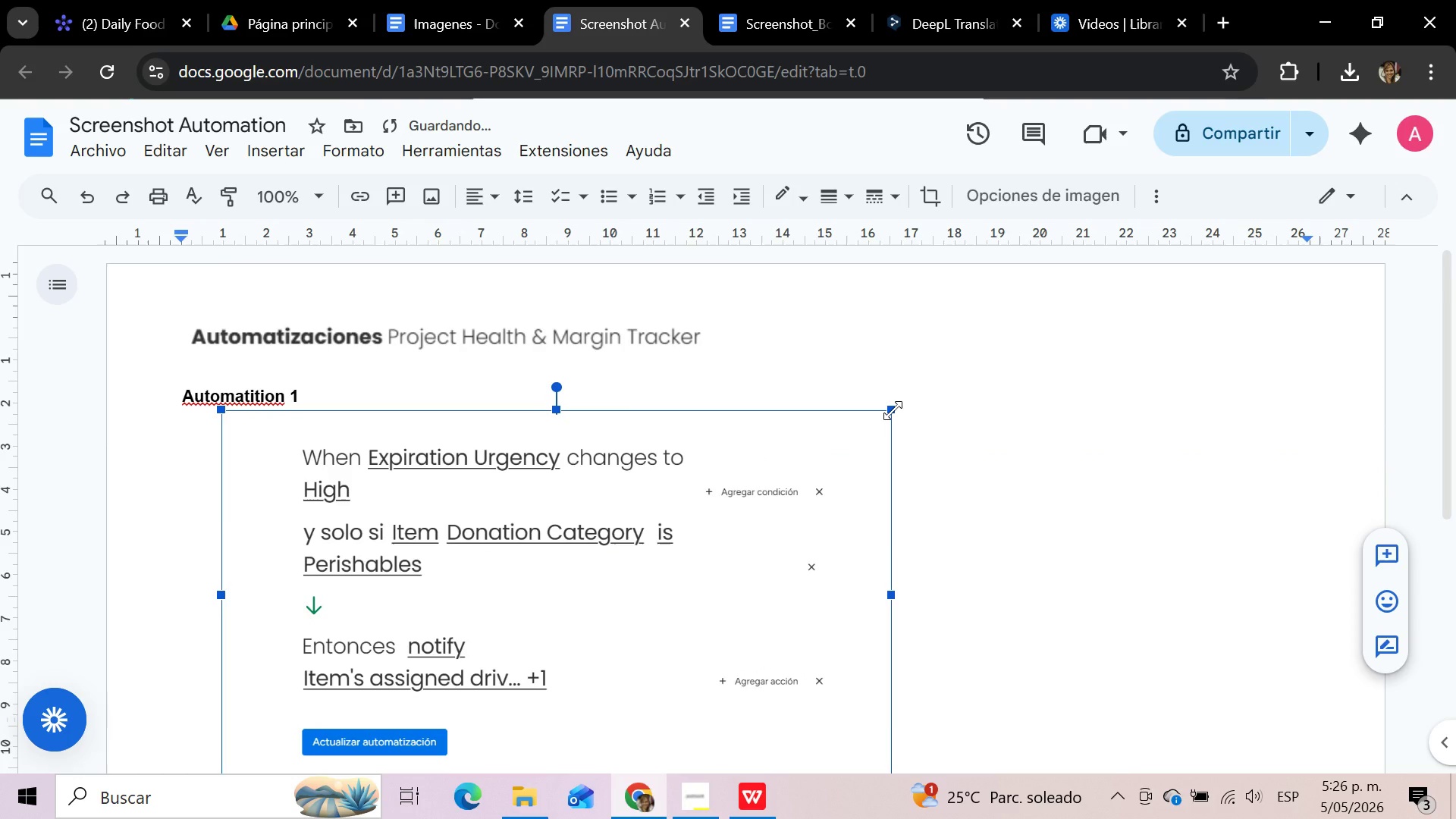 
left_click_drag(start_coordinate=[893, 410], to_coordinate=[529, 560])
 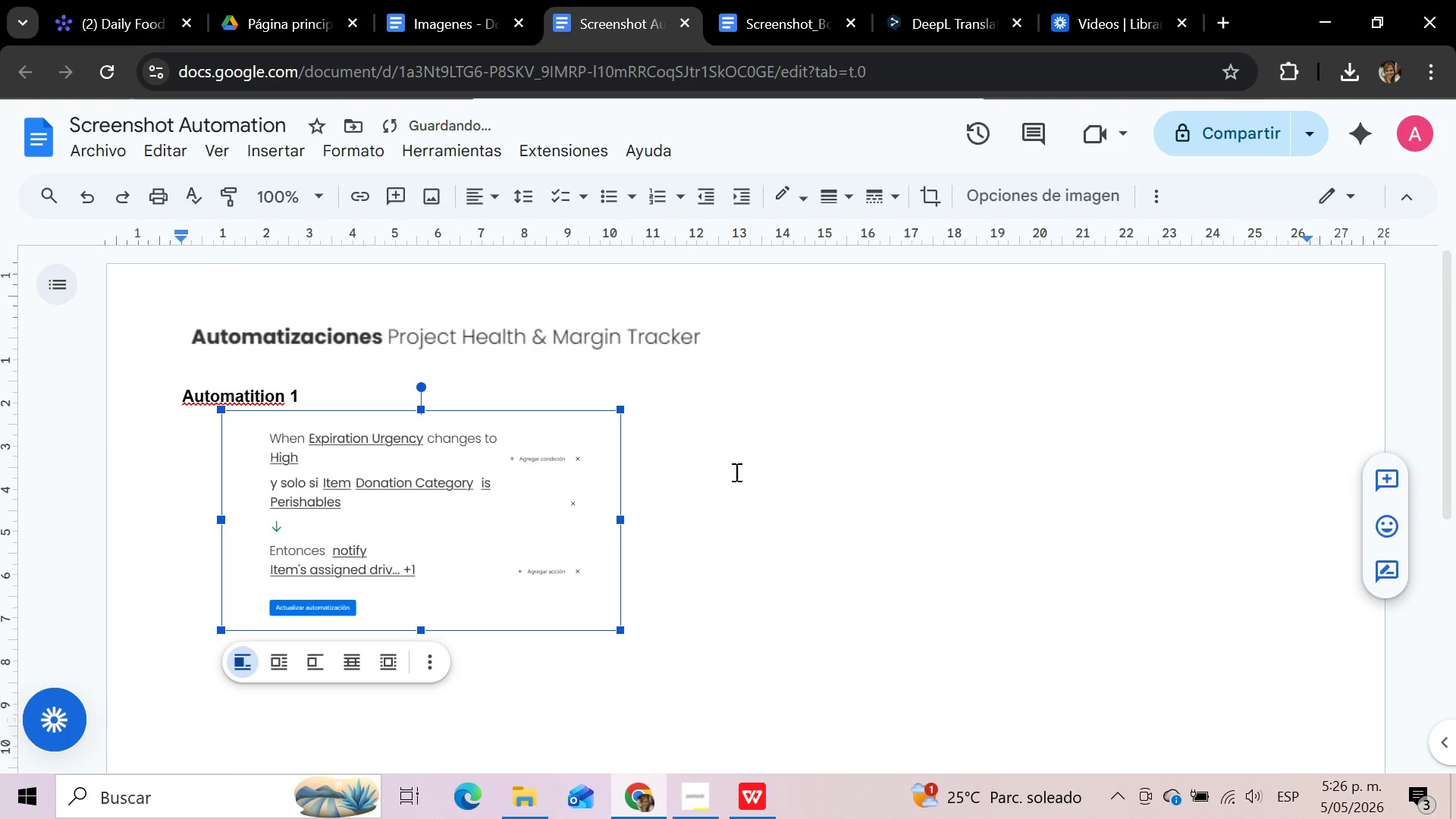 
left_click([735, 472])
 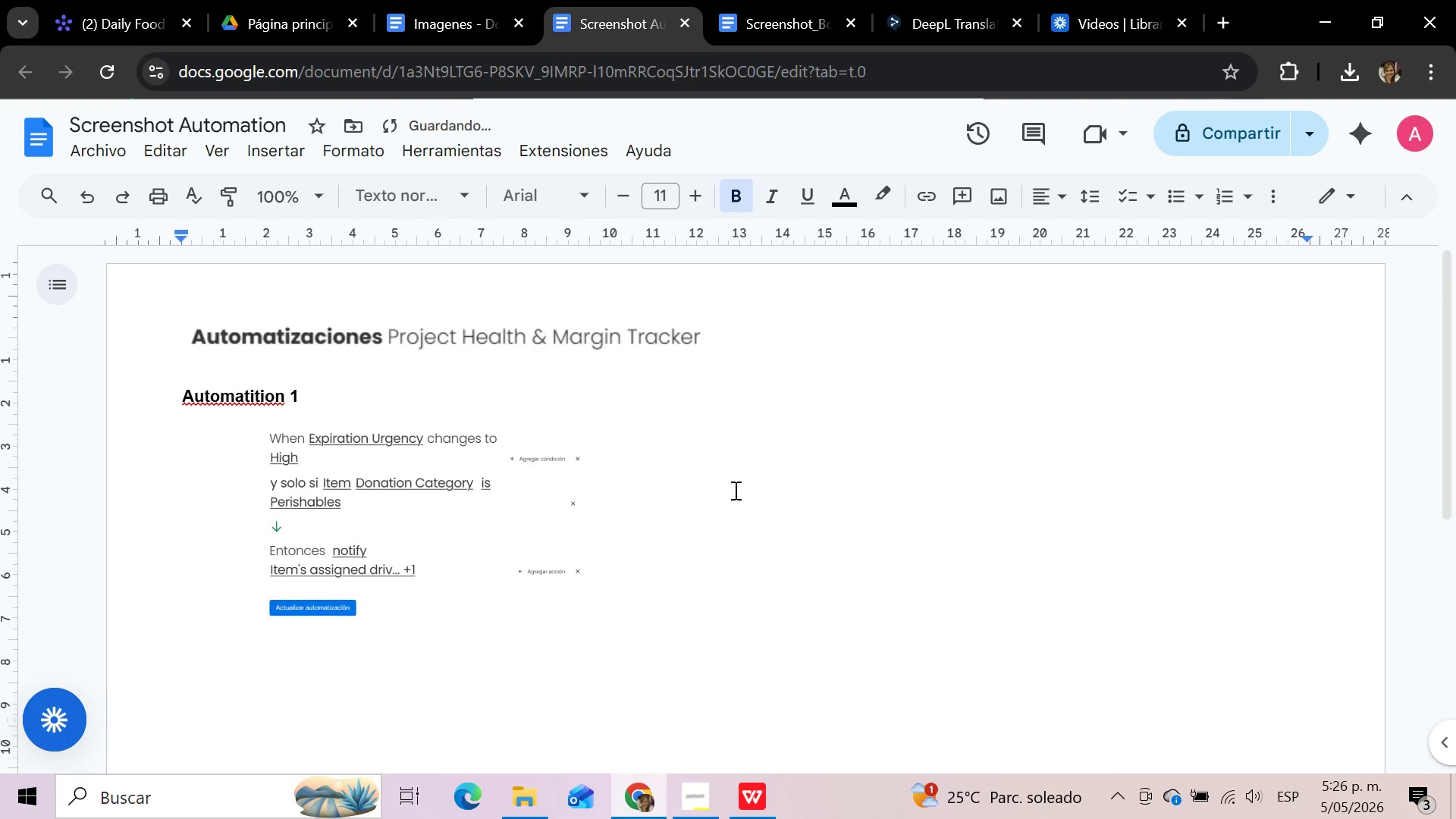 
key(Space)
 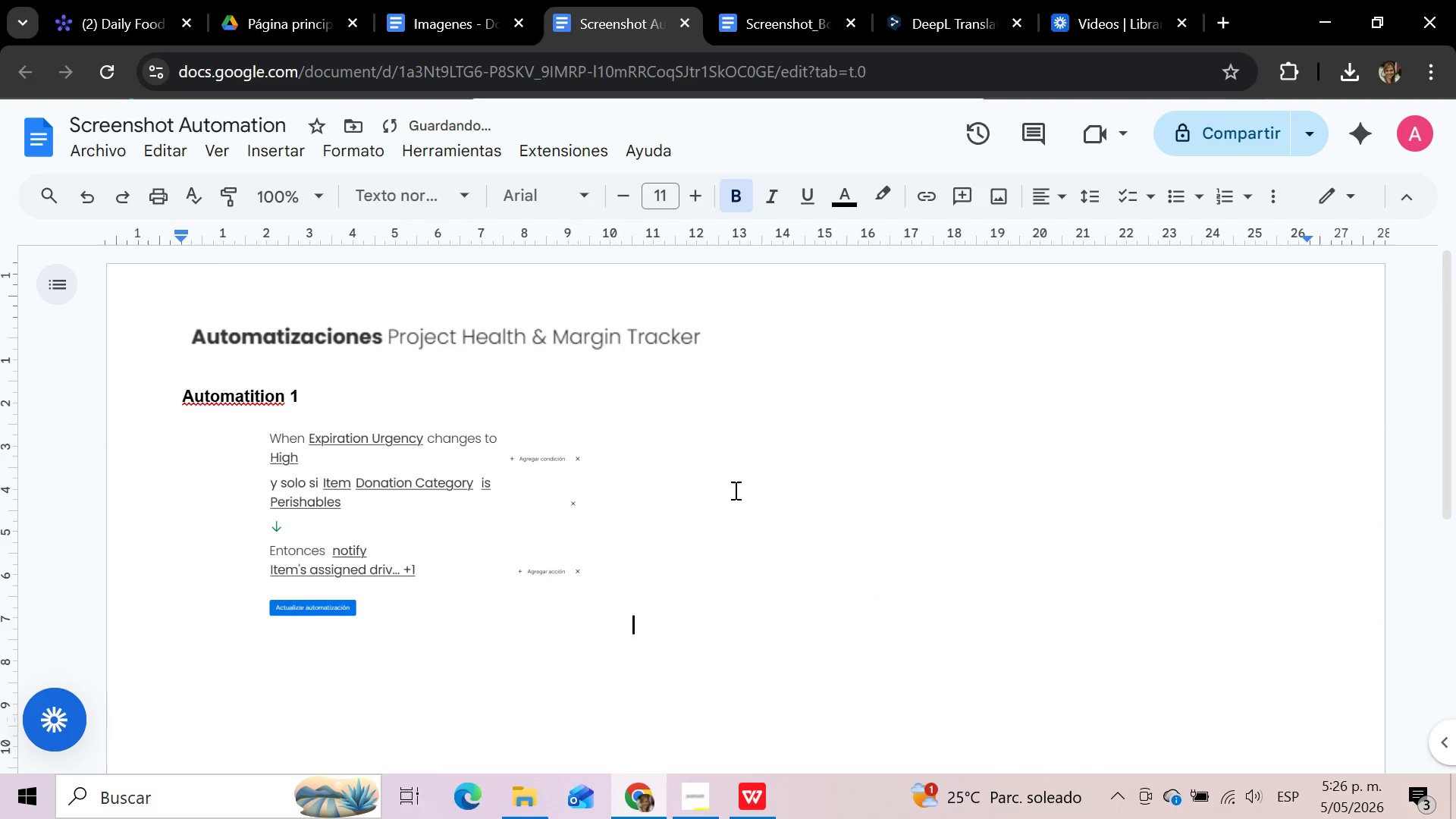 
key(Space)
 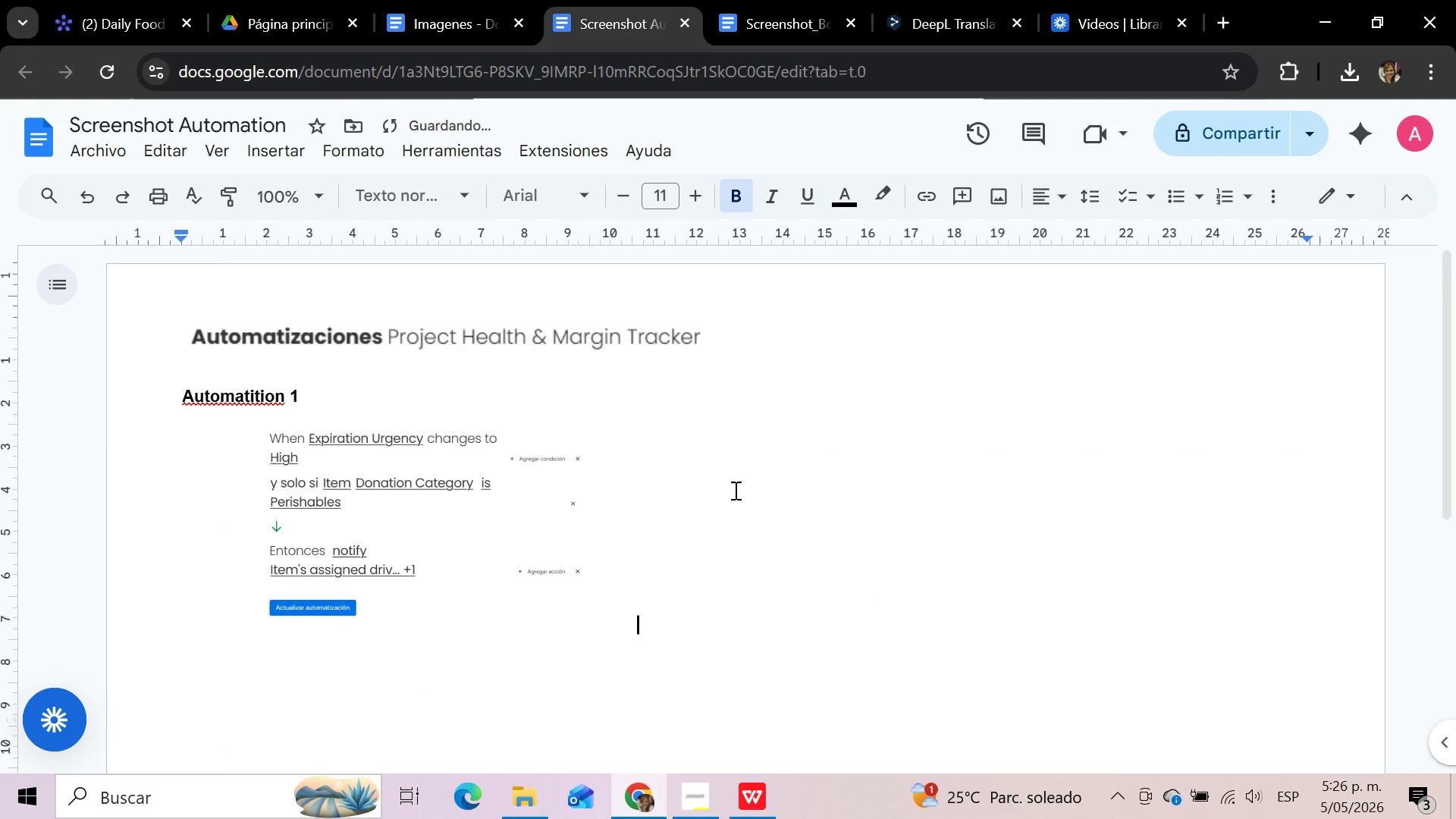 
key(Space)
 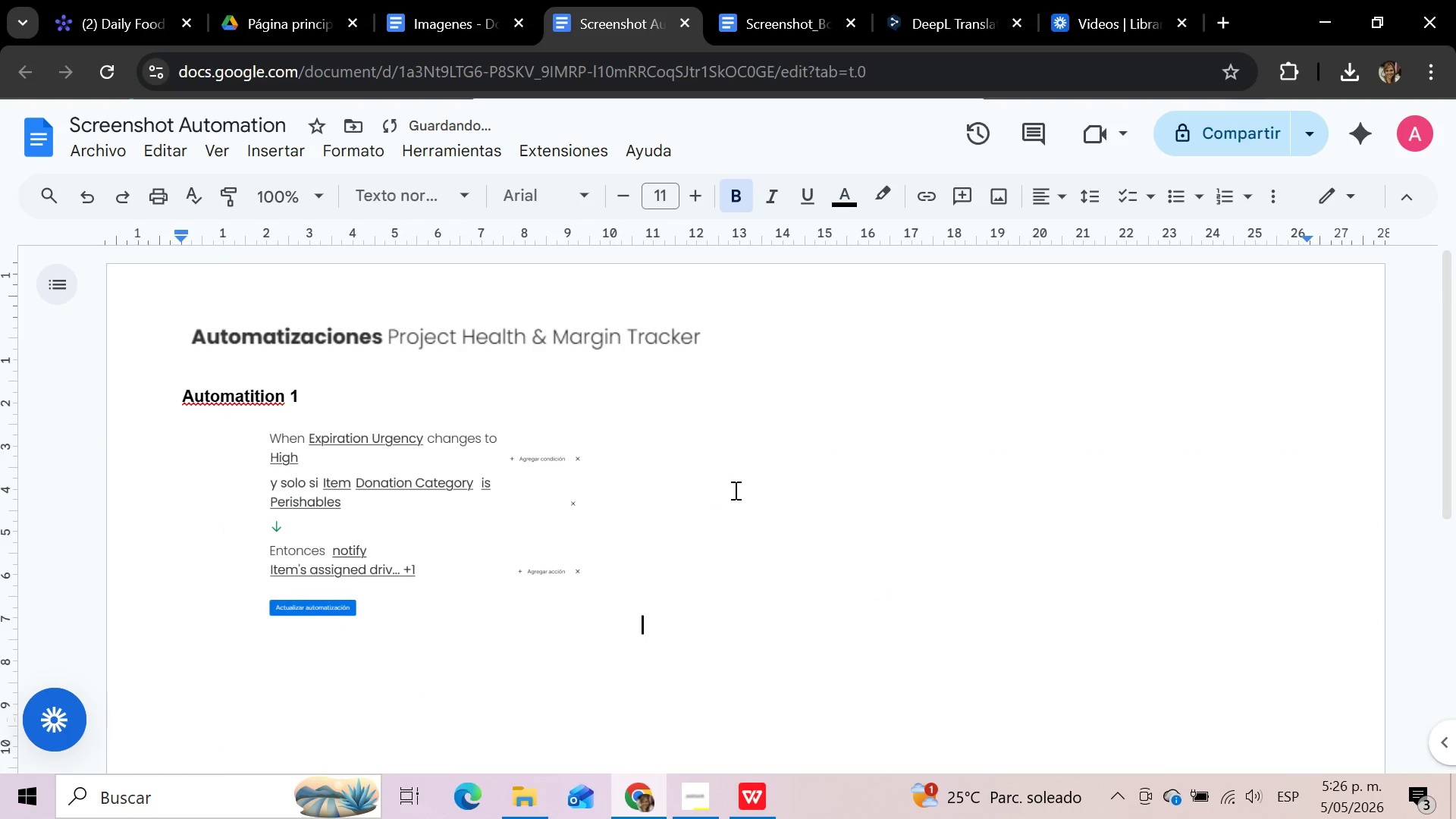 
key(Space)
 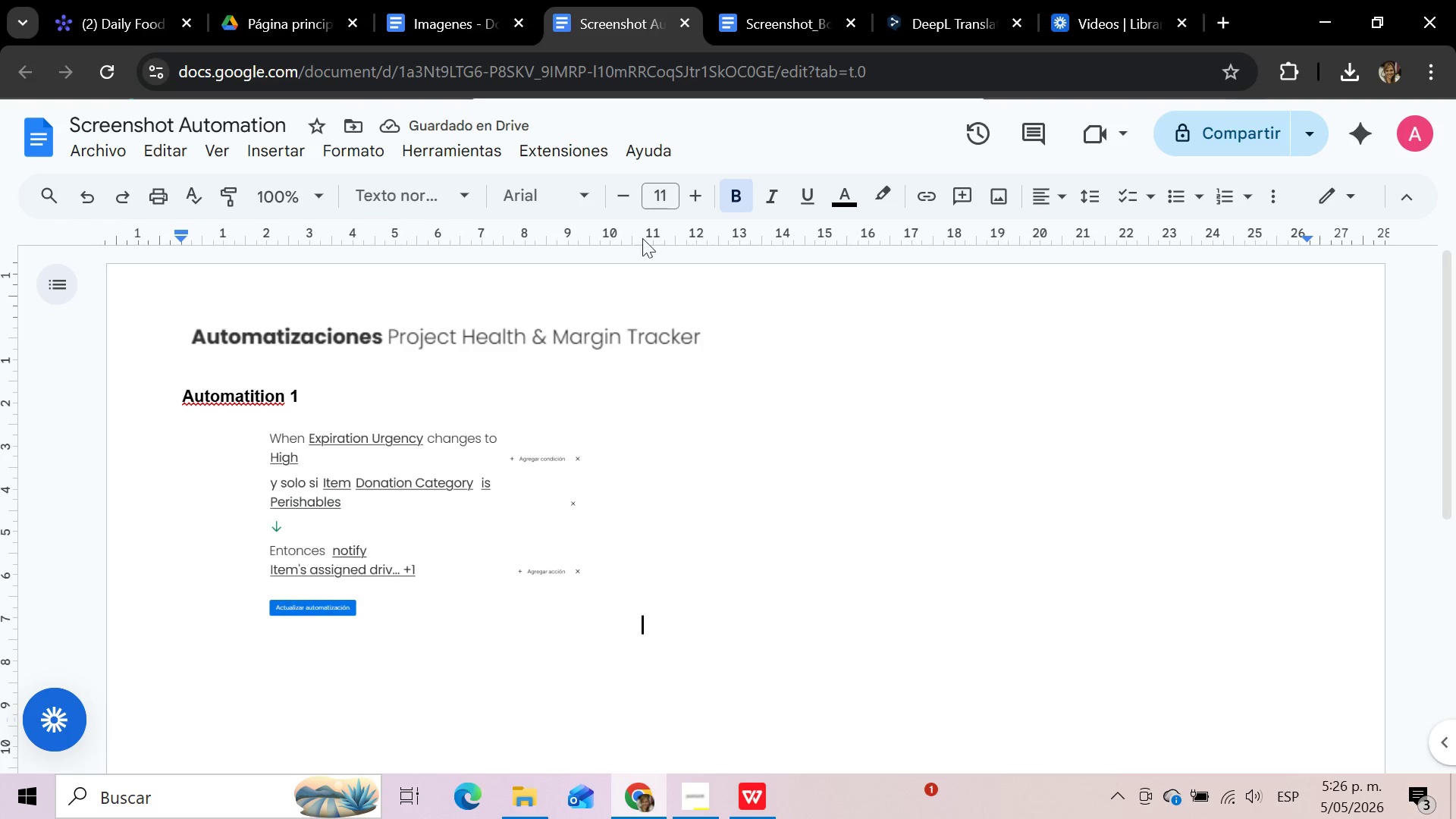 
wait(6.91)
 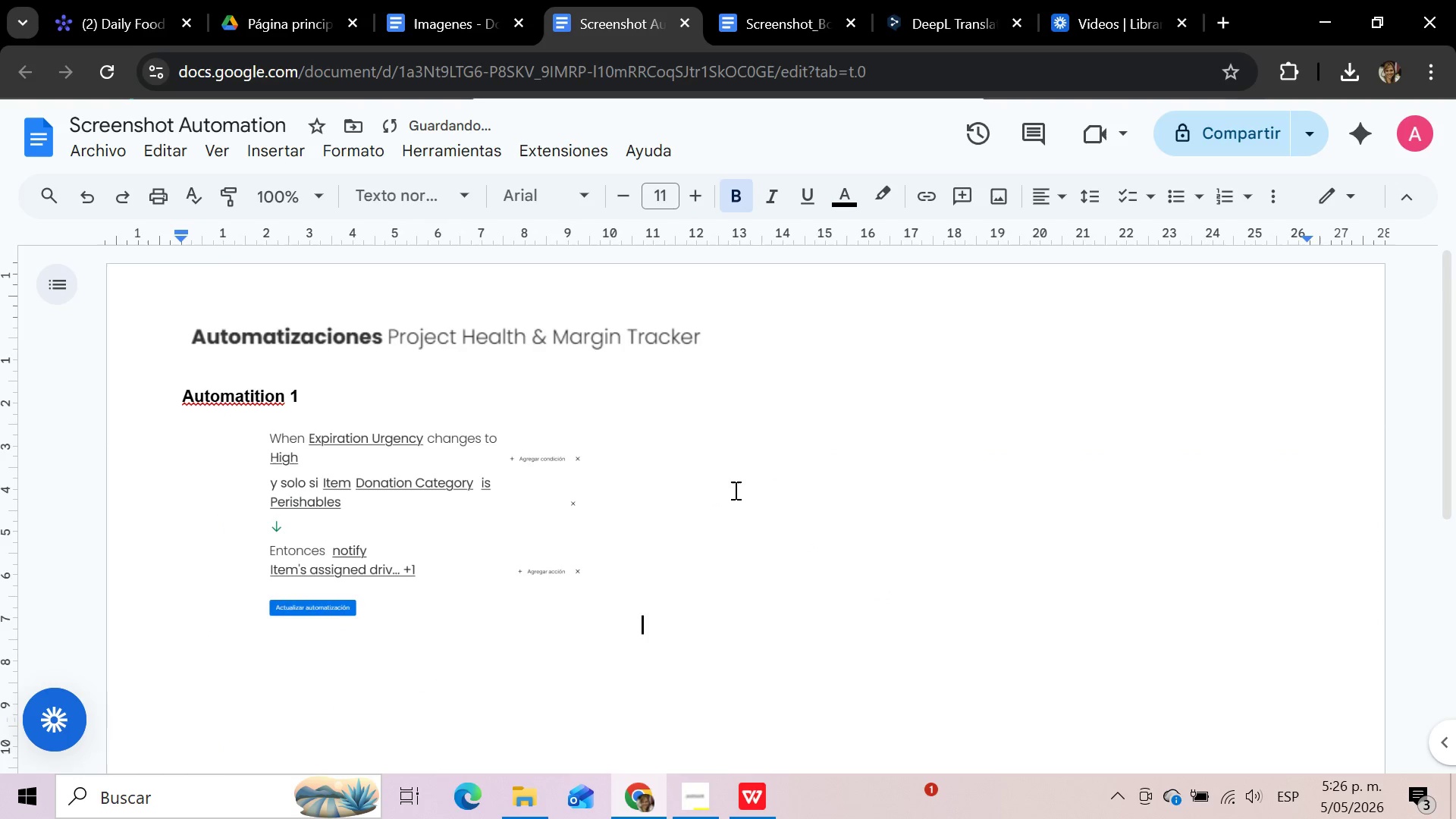 
left_click([135, 16])
 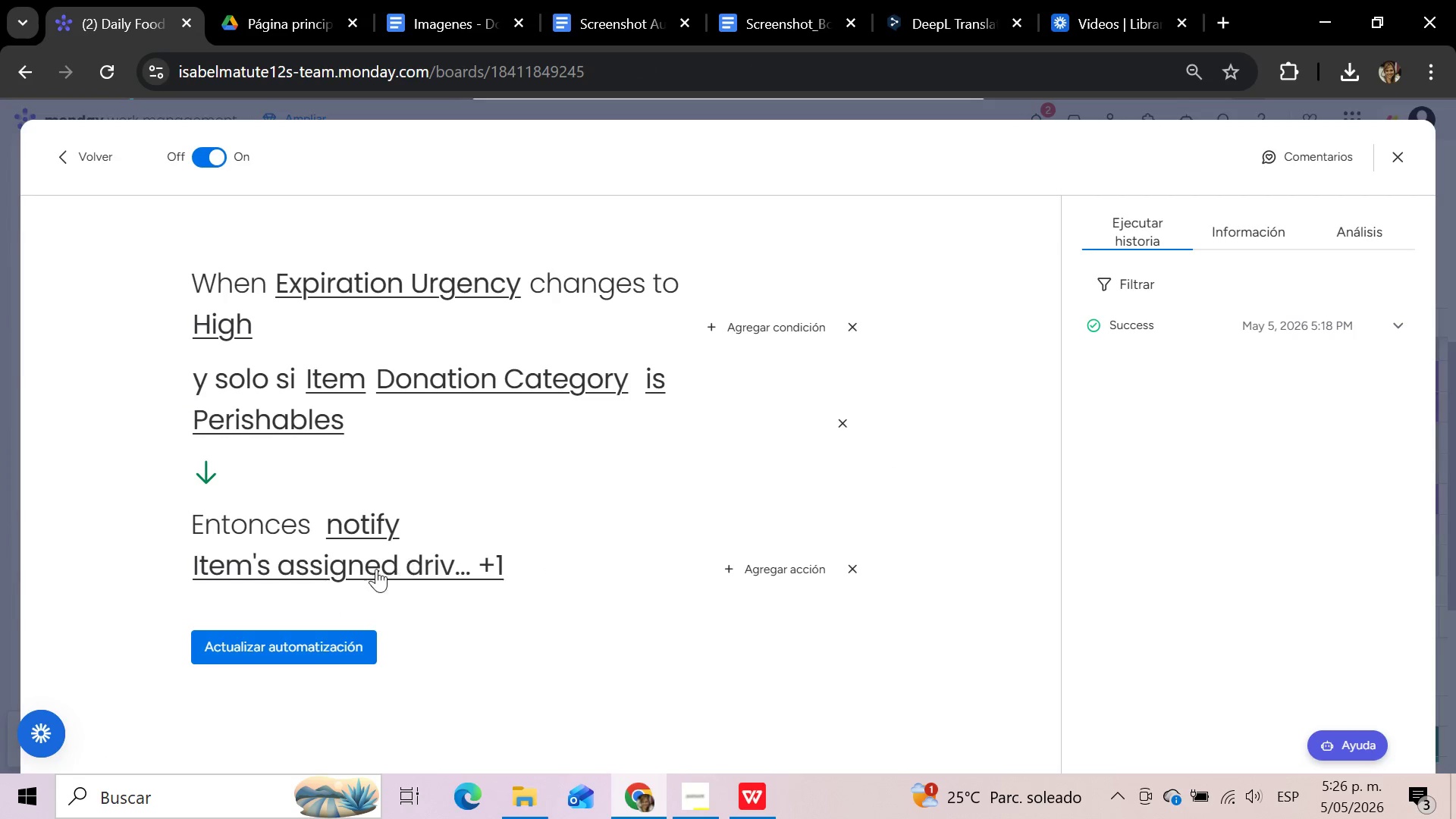 
left_click([366, 521])
 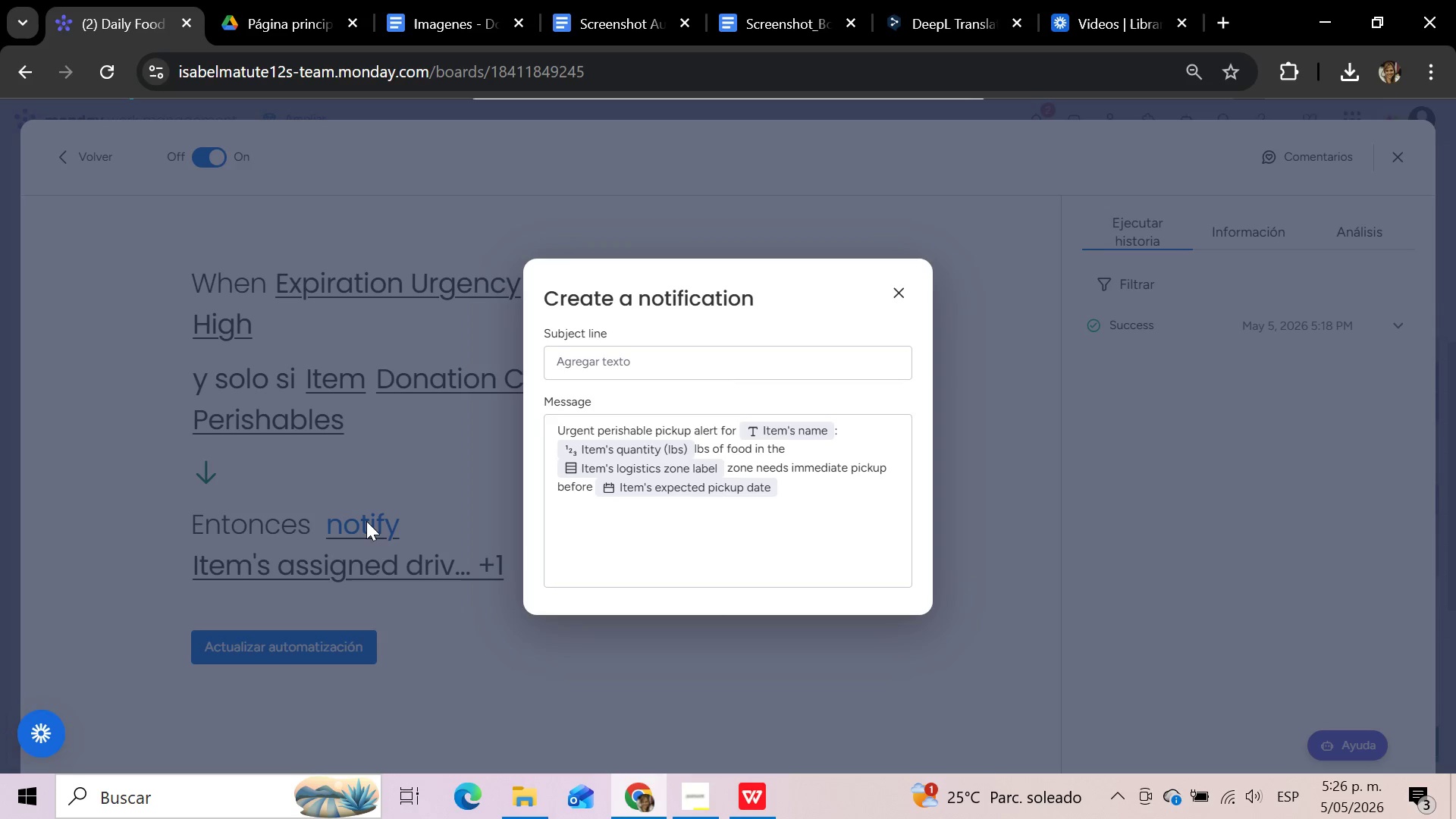 
wait(11.84)
 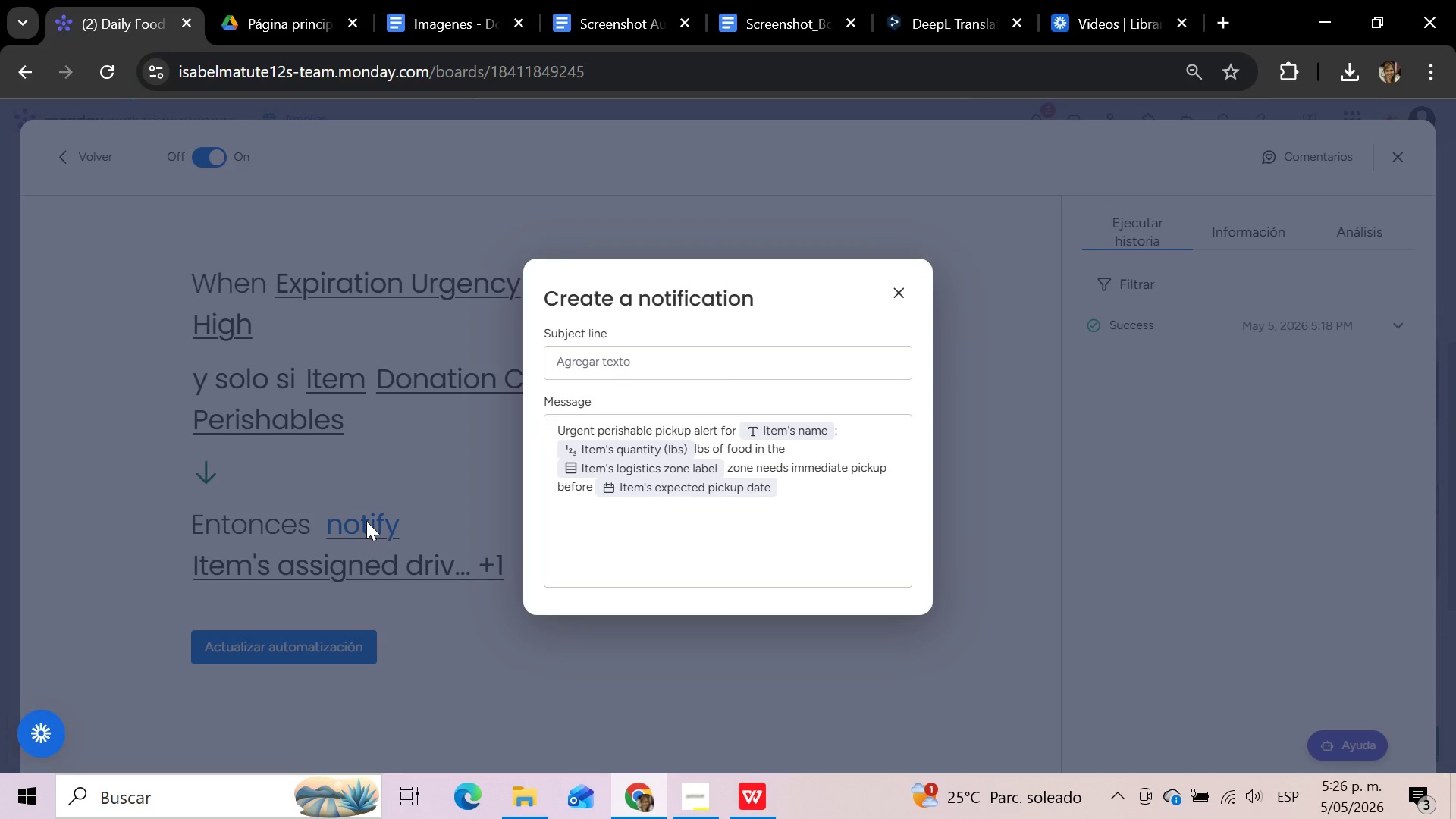 
key(Meta+Shift+S)
 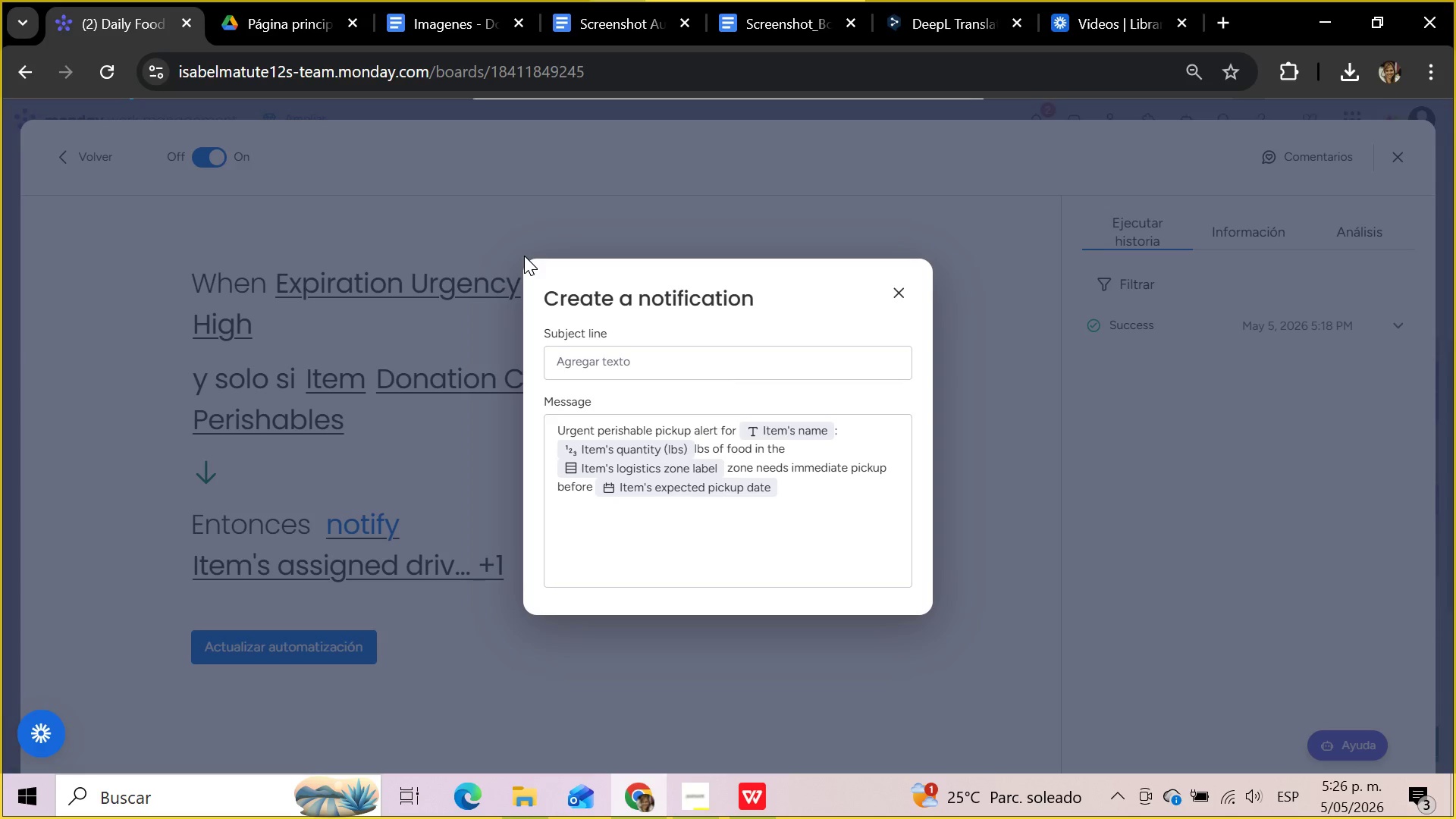 
wait(6.94)
 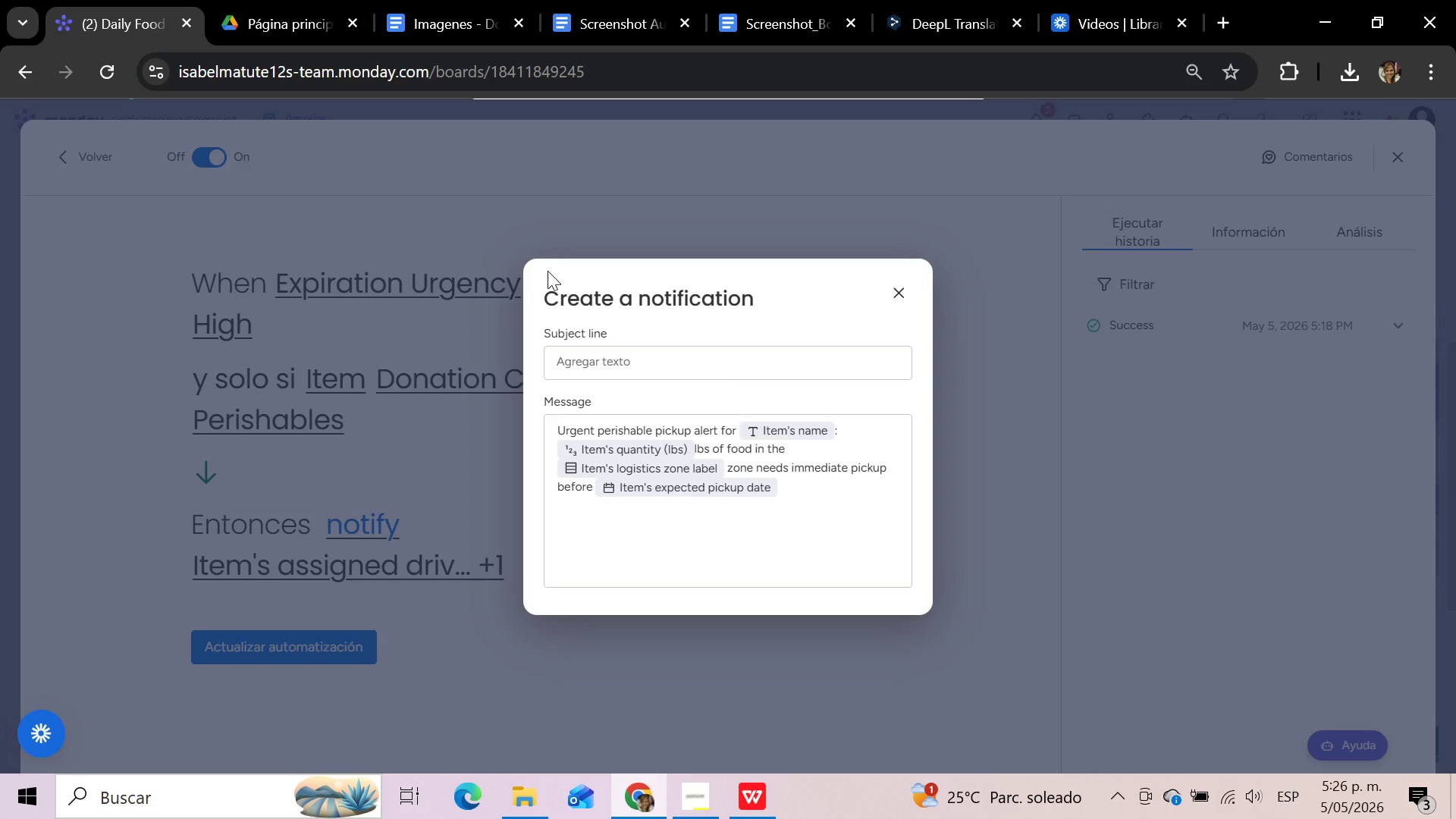 
left_click_drag(start_coordinate=[520, 256], to_coordinate=[676, 275])
 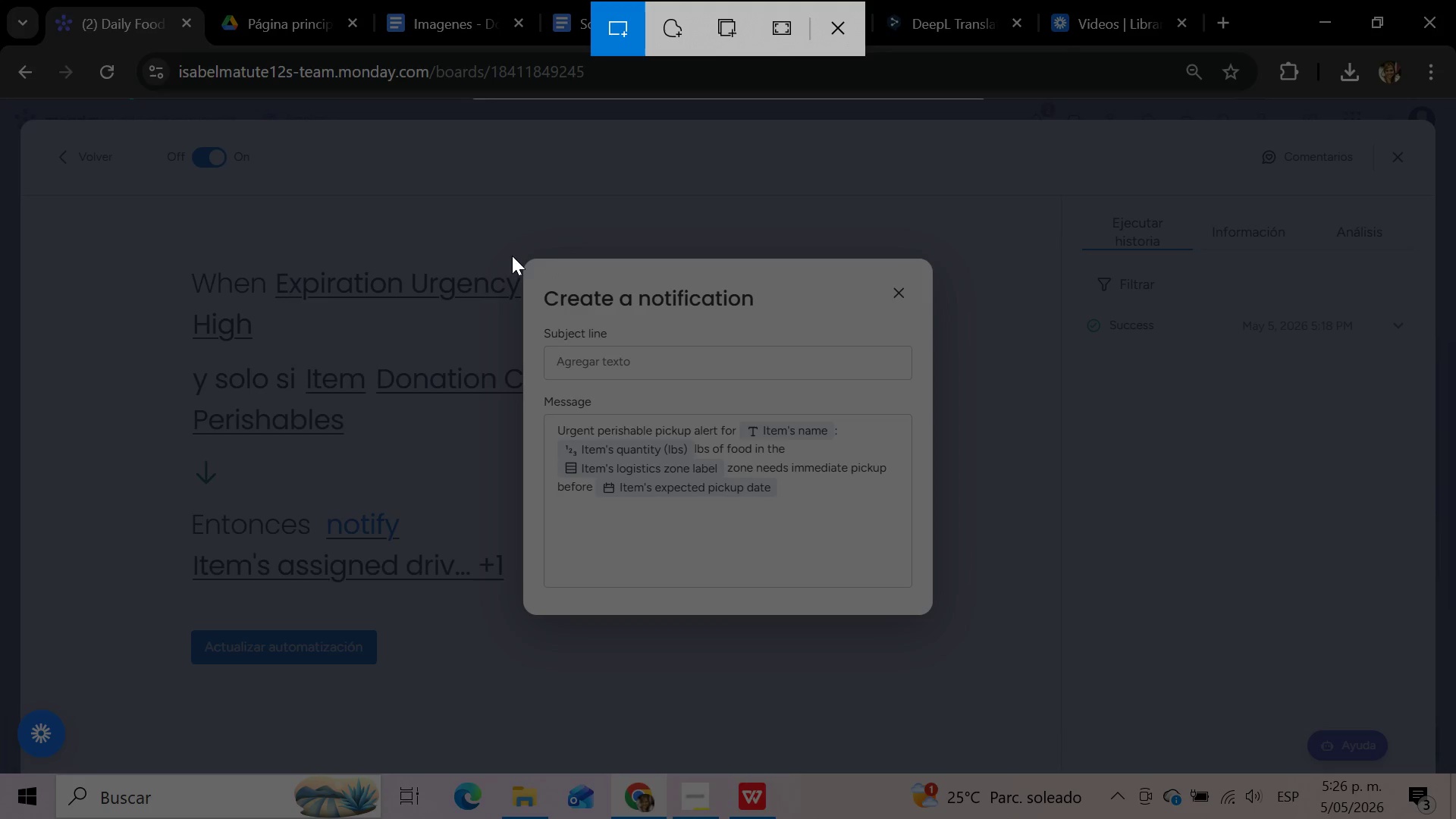 
left_click_drag(start_coordinate=[512, 256], to_coordinate=[733, 287])
 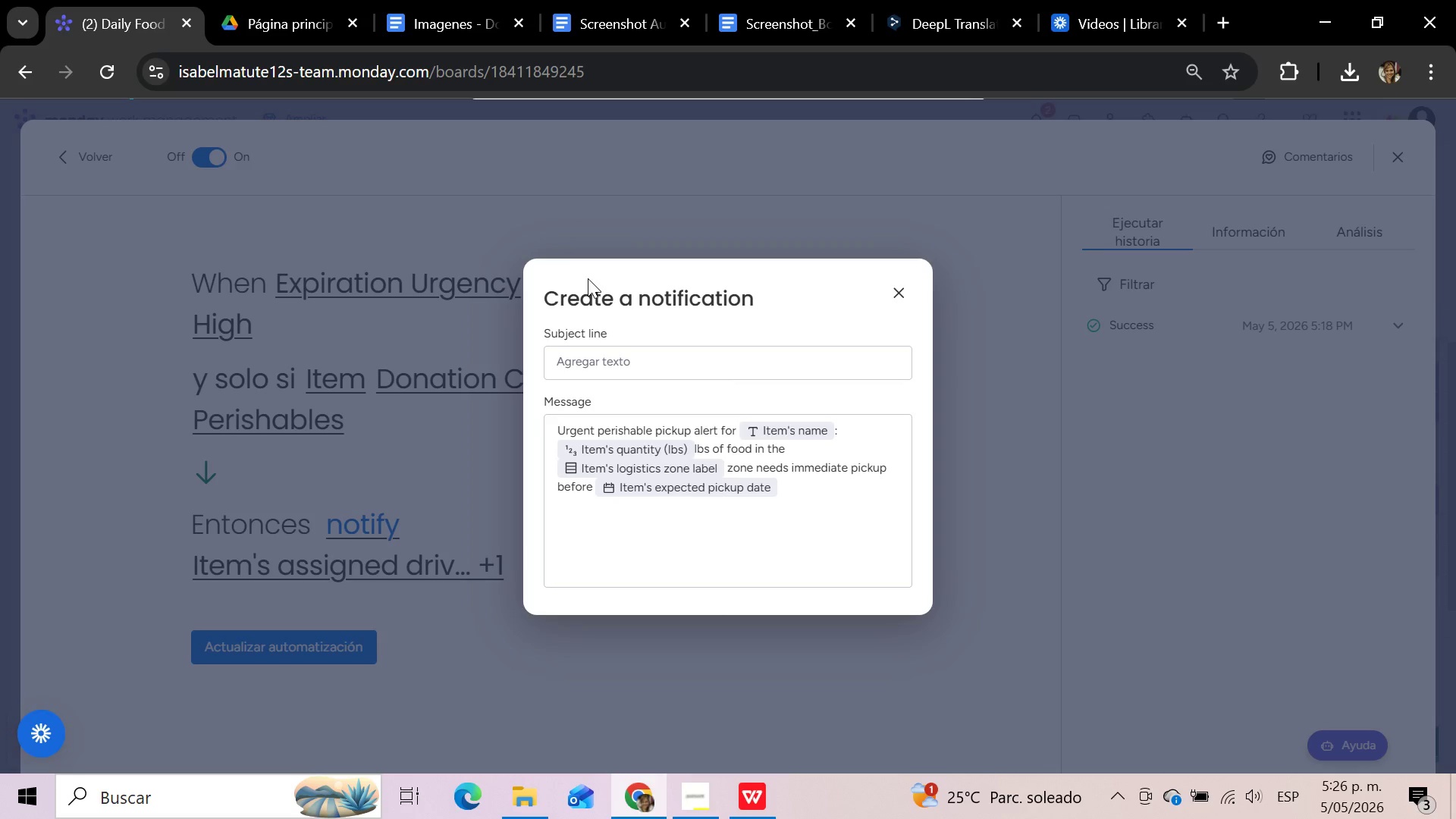 
wait(7.22)
 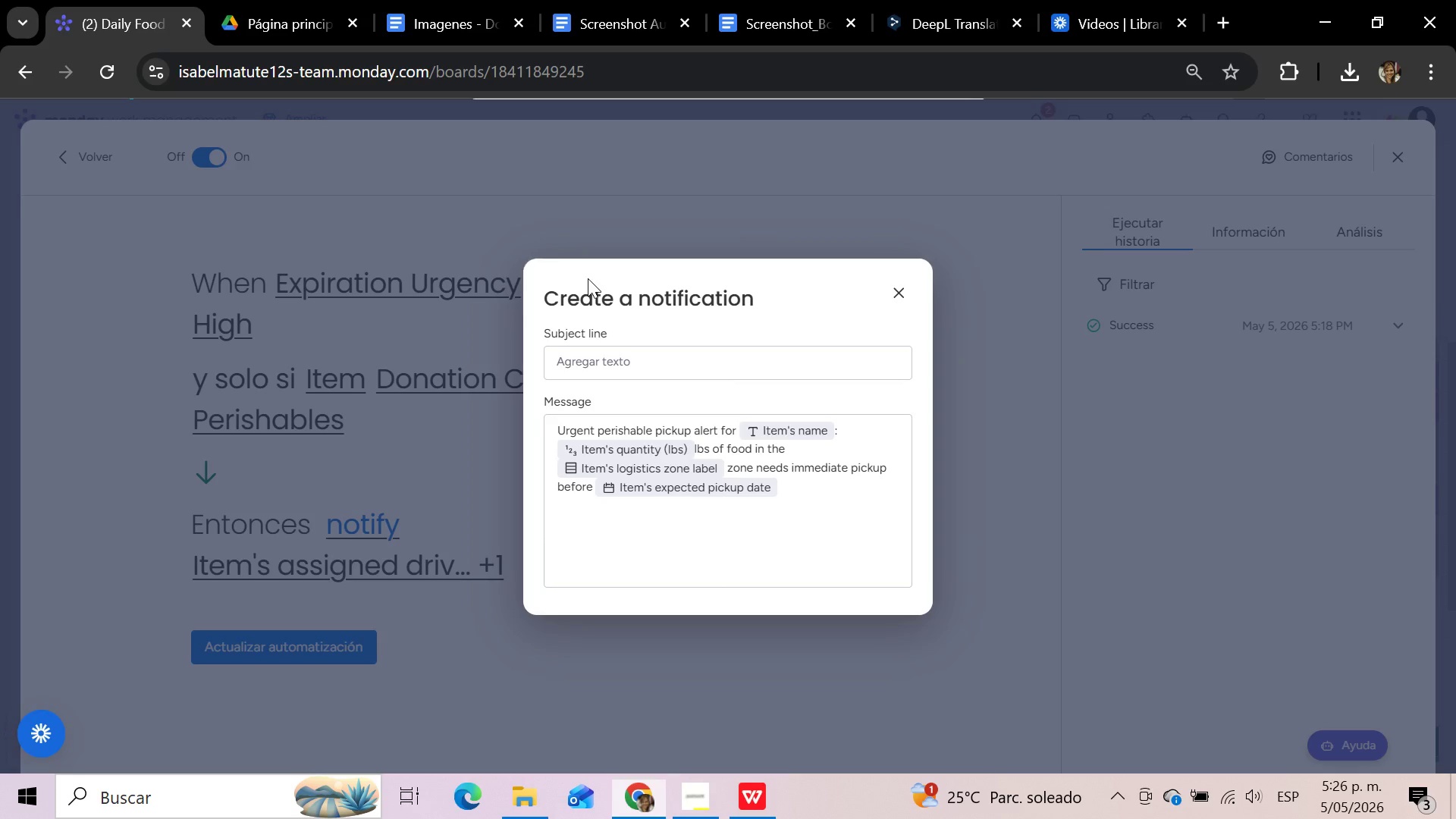 
left_click_drag(start_coordinate=[517, 261], to_coordinate=[781, 312])
 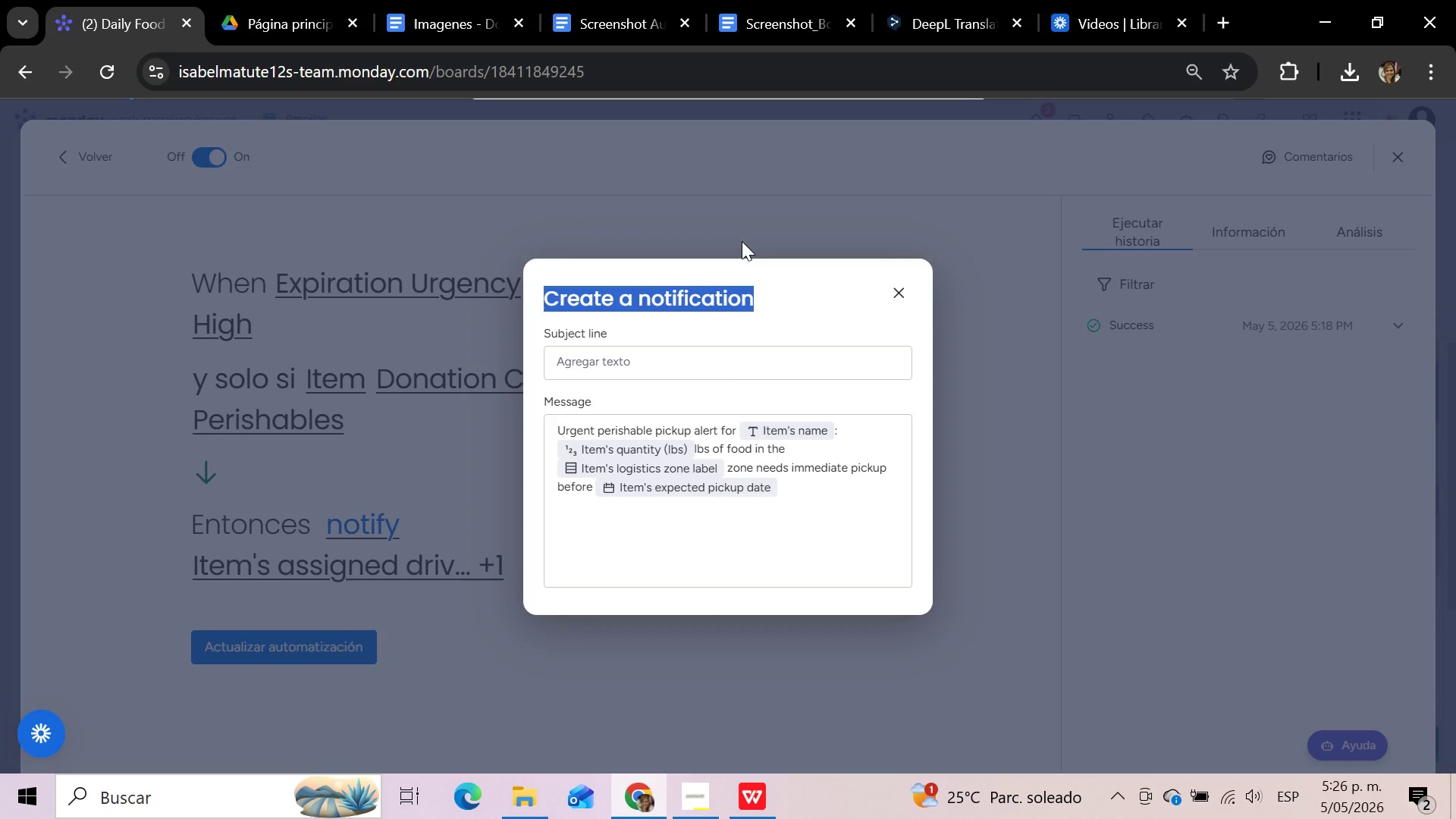 
left_click([742, 241])
 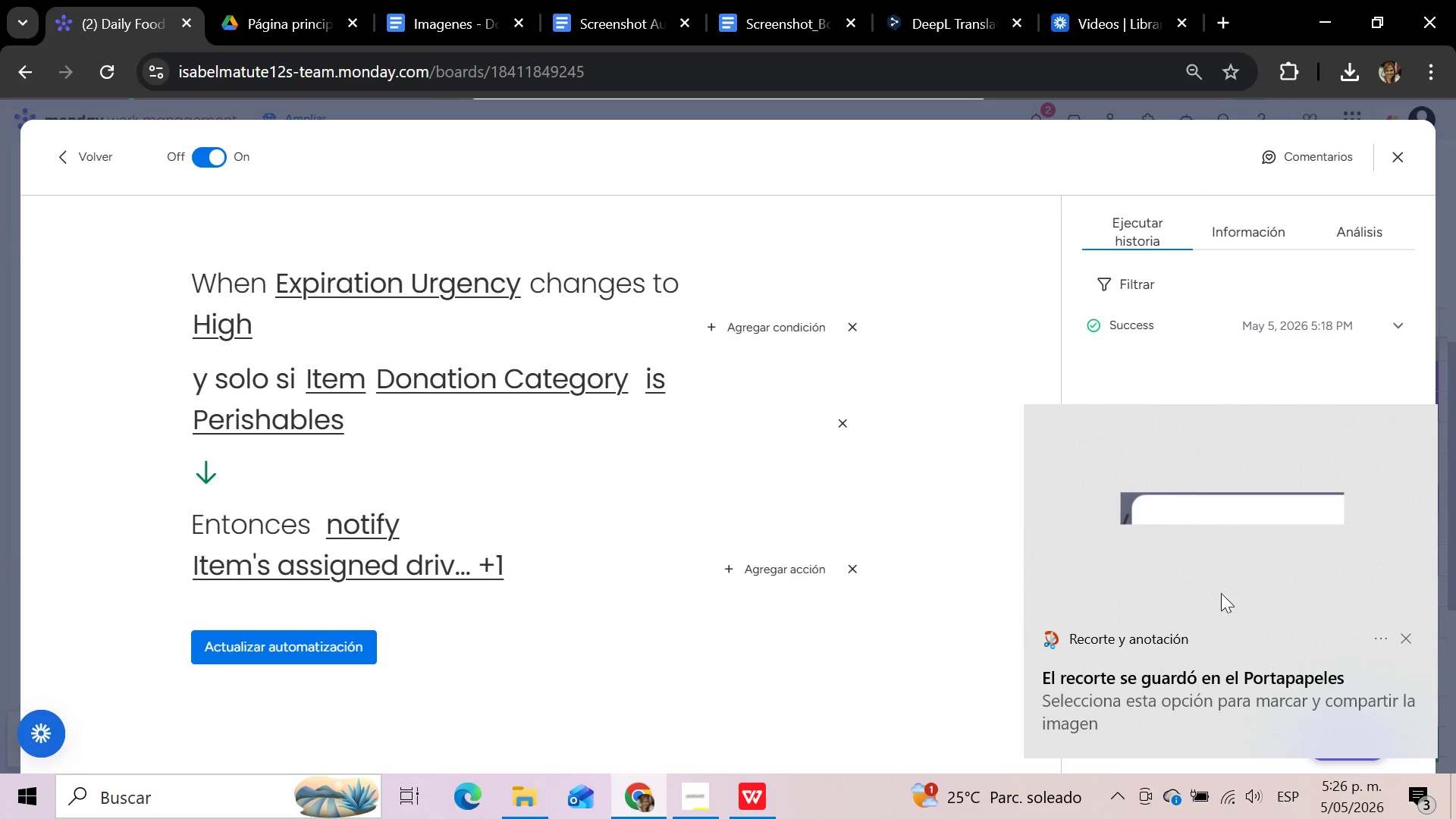 
left_click([1406, 637])
 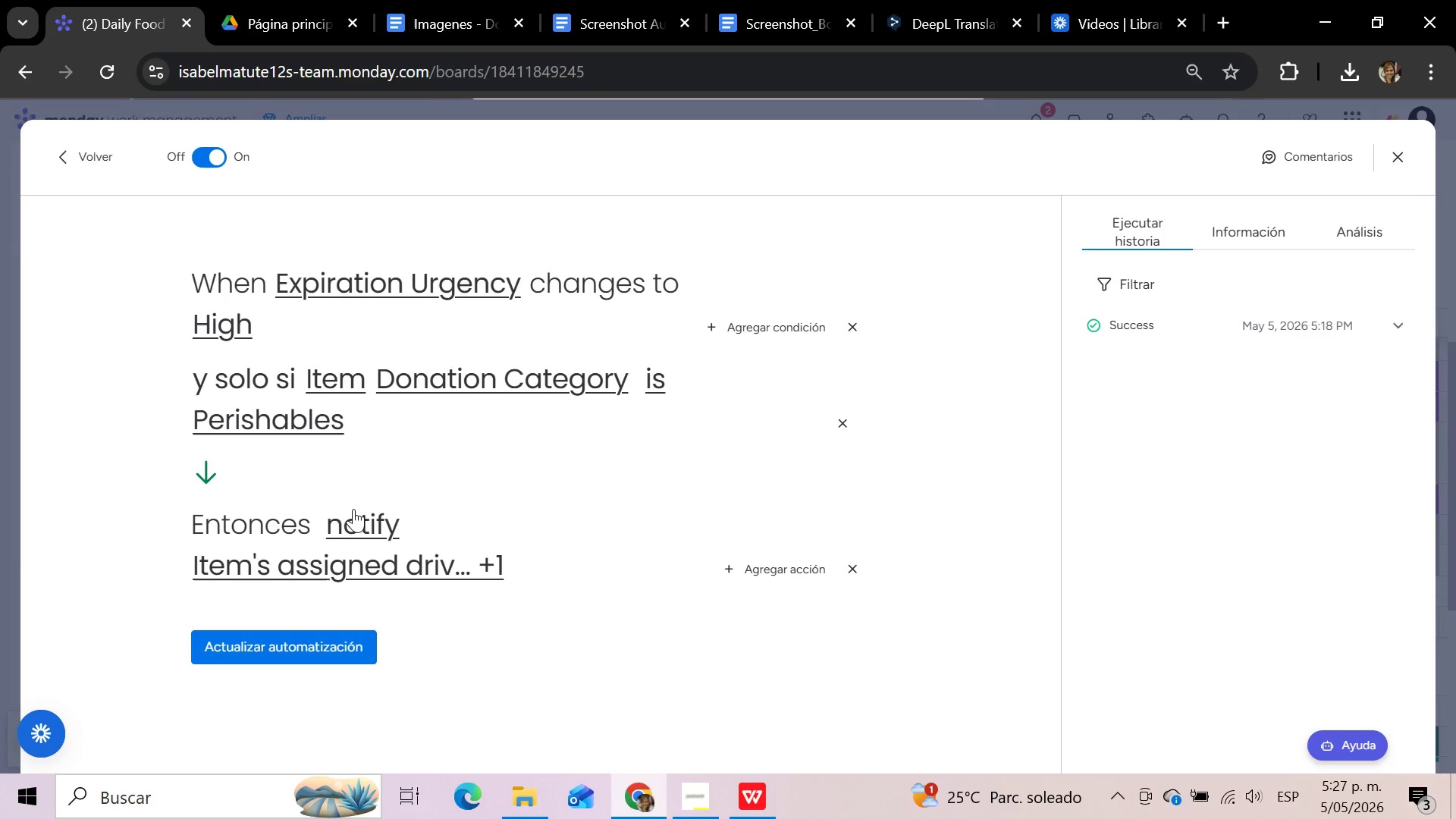 
left_click([362, 520])
 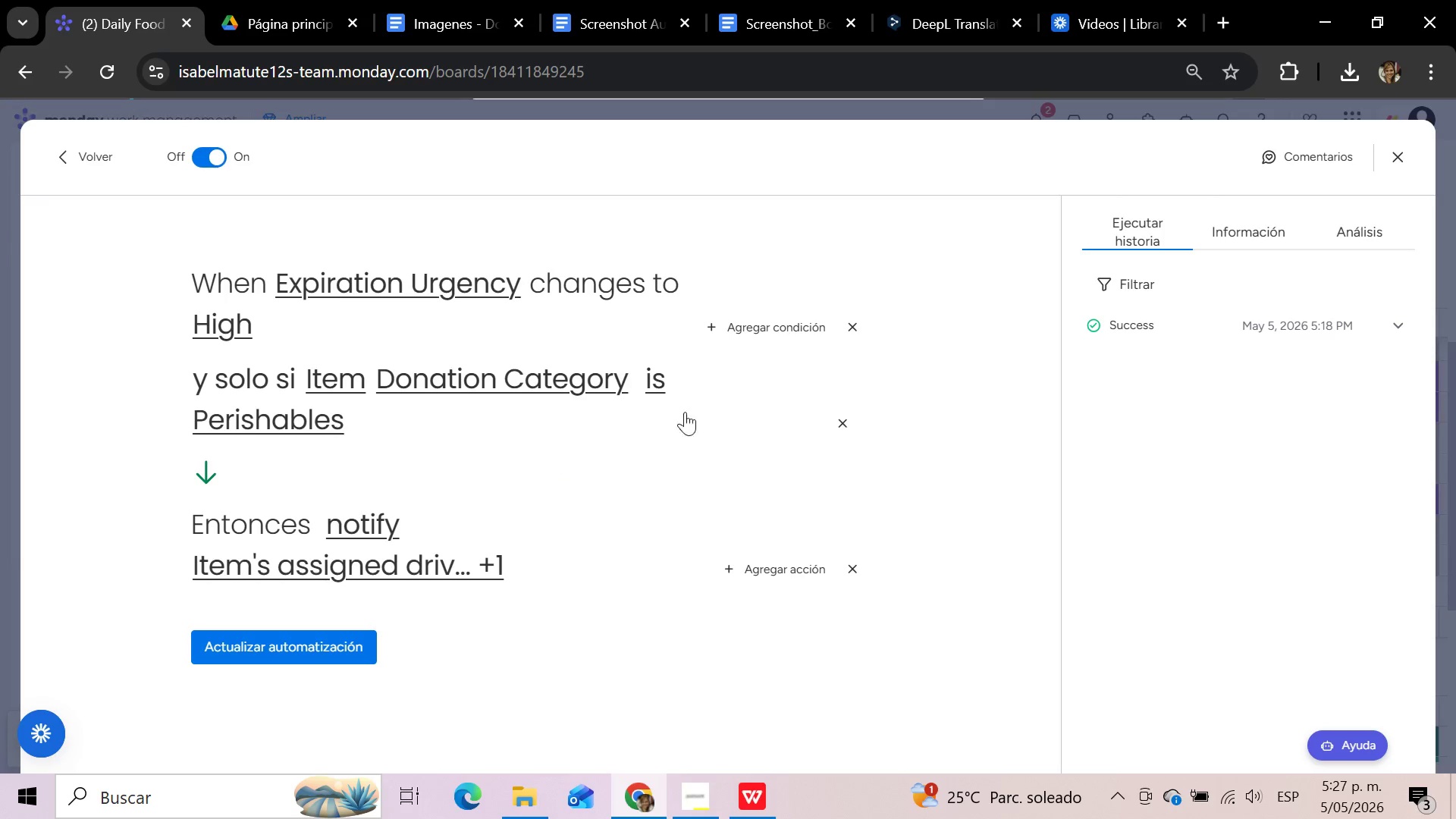 
mouse_move([727, 366])
 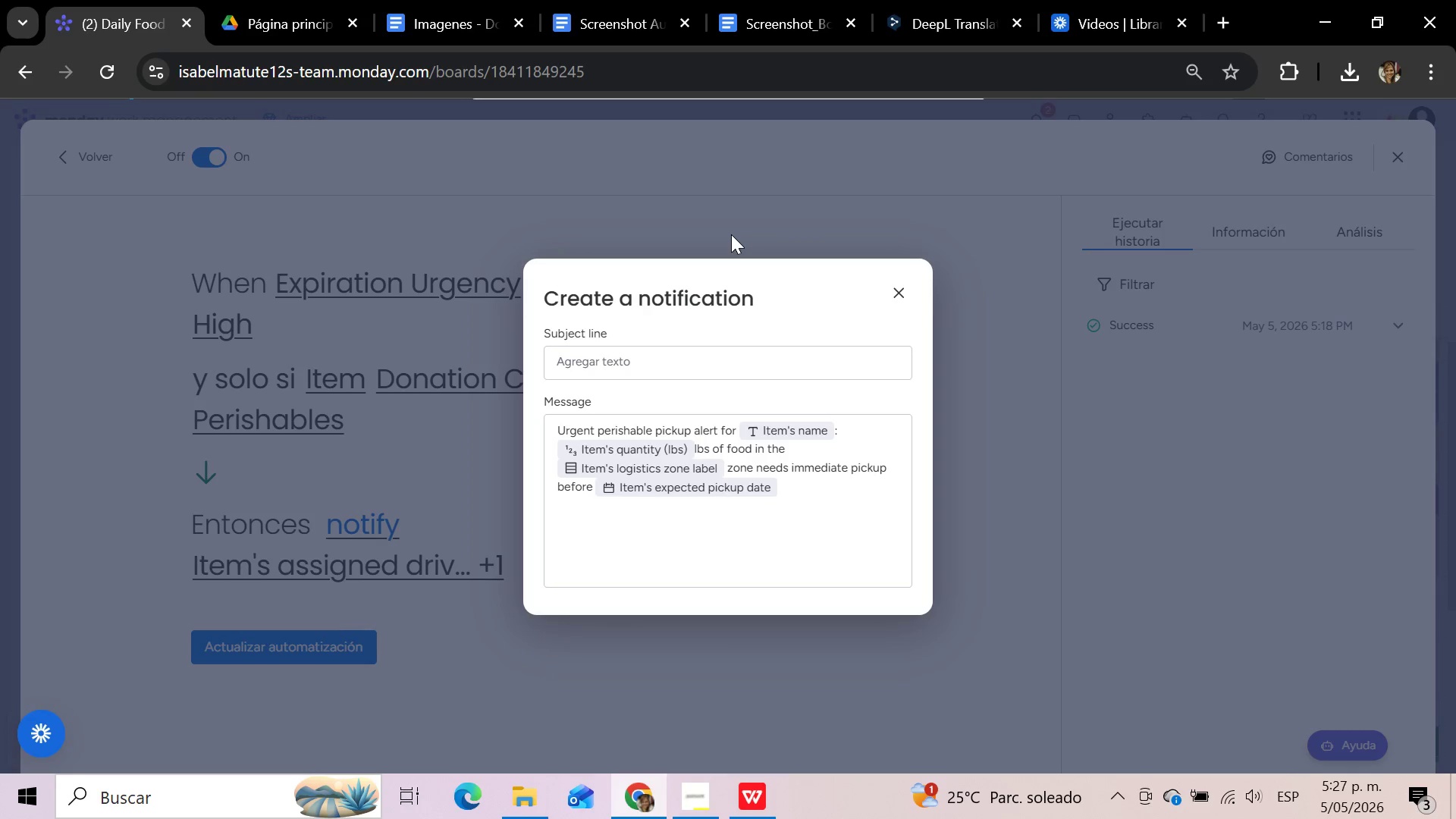 
hold_key(key=MetaLeft, duration=1.14)
 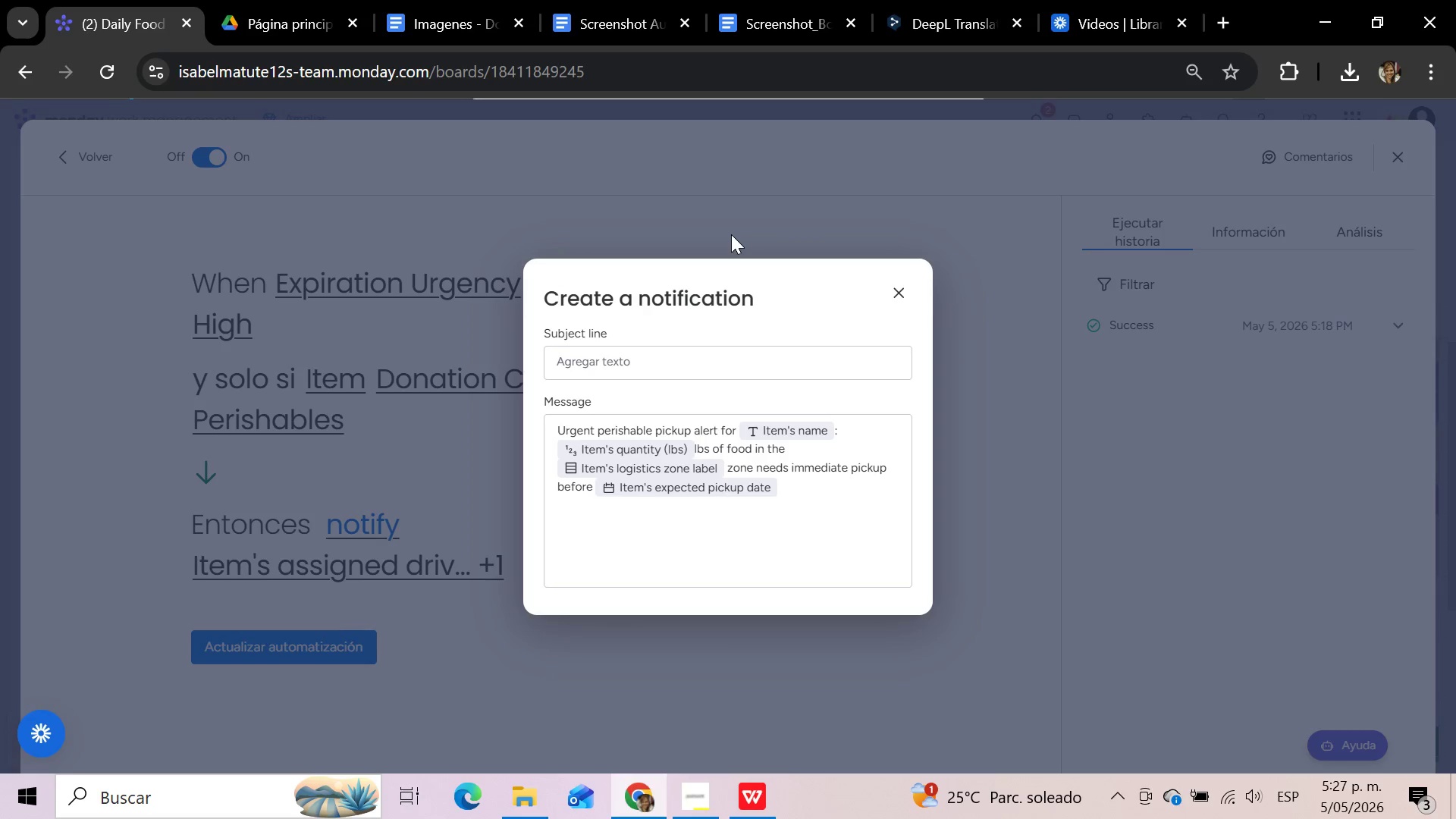 
hold_key(key=ShiftLeft, duration=0.8)
 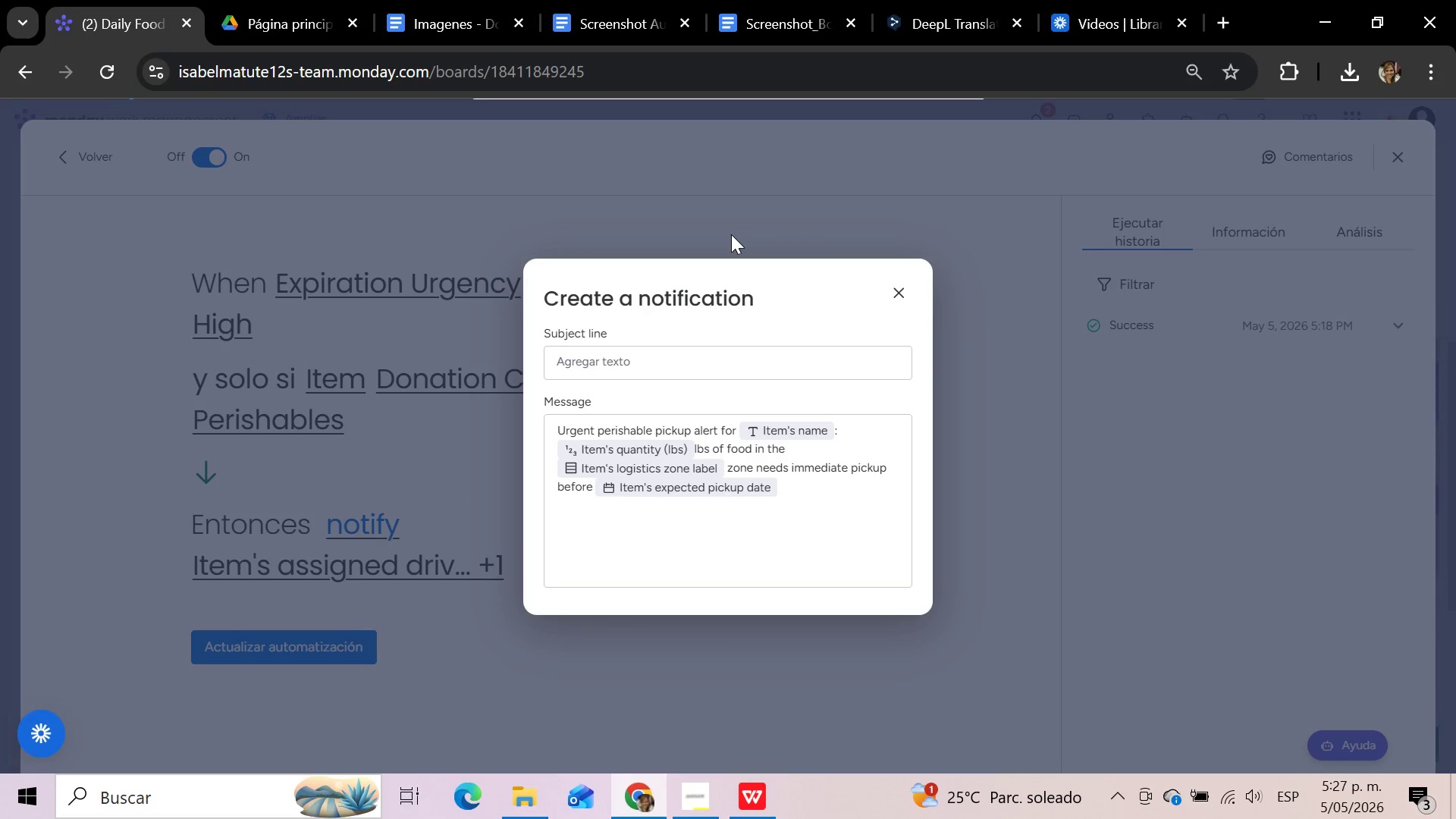 
hold_key(key=S, duration=0.38)
 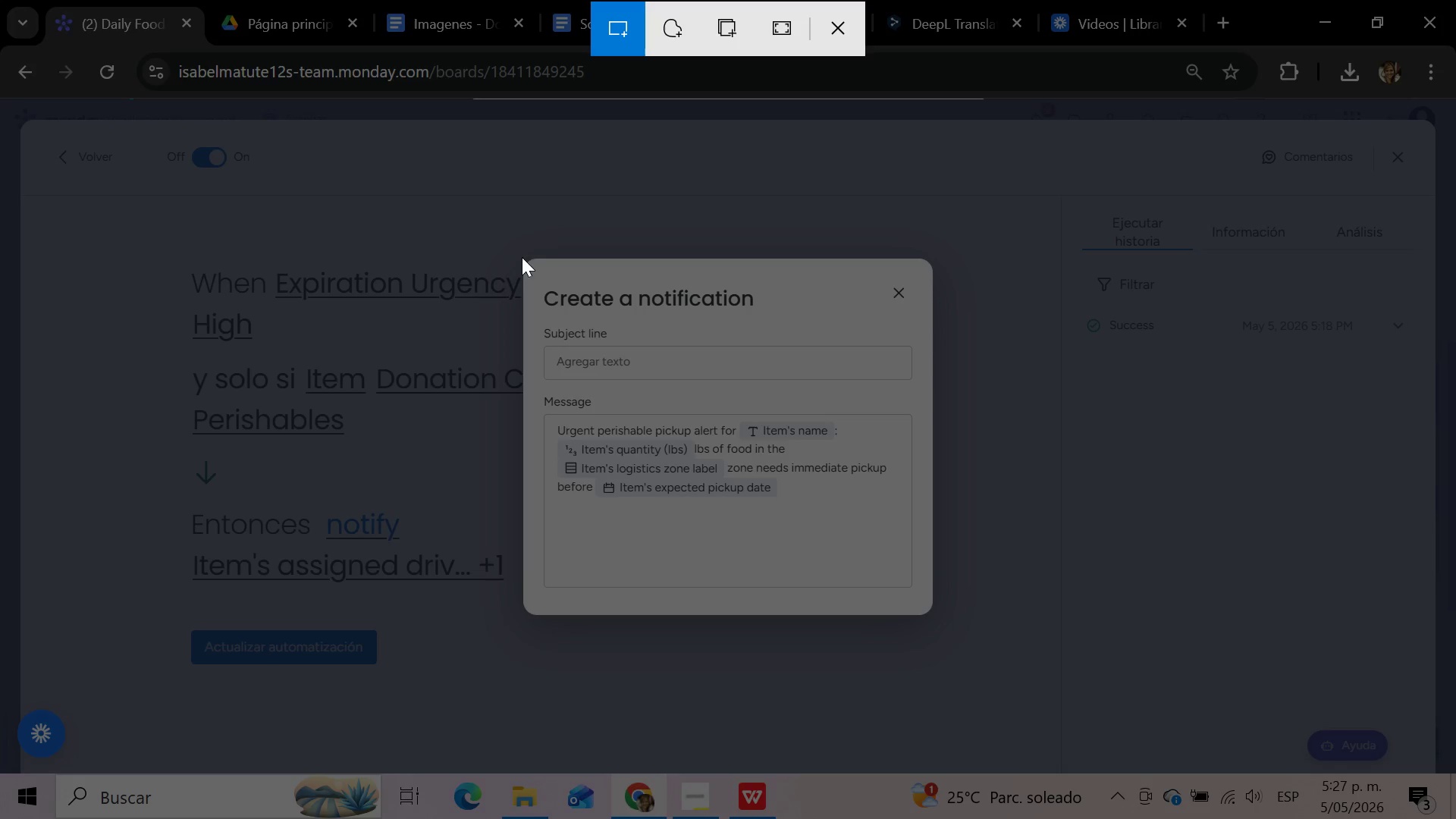 
wait(7.38)
 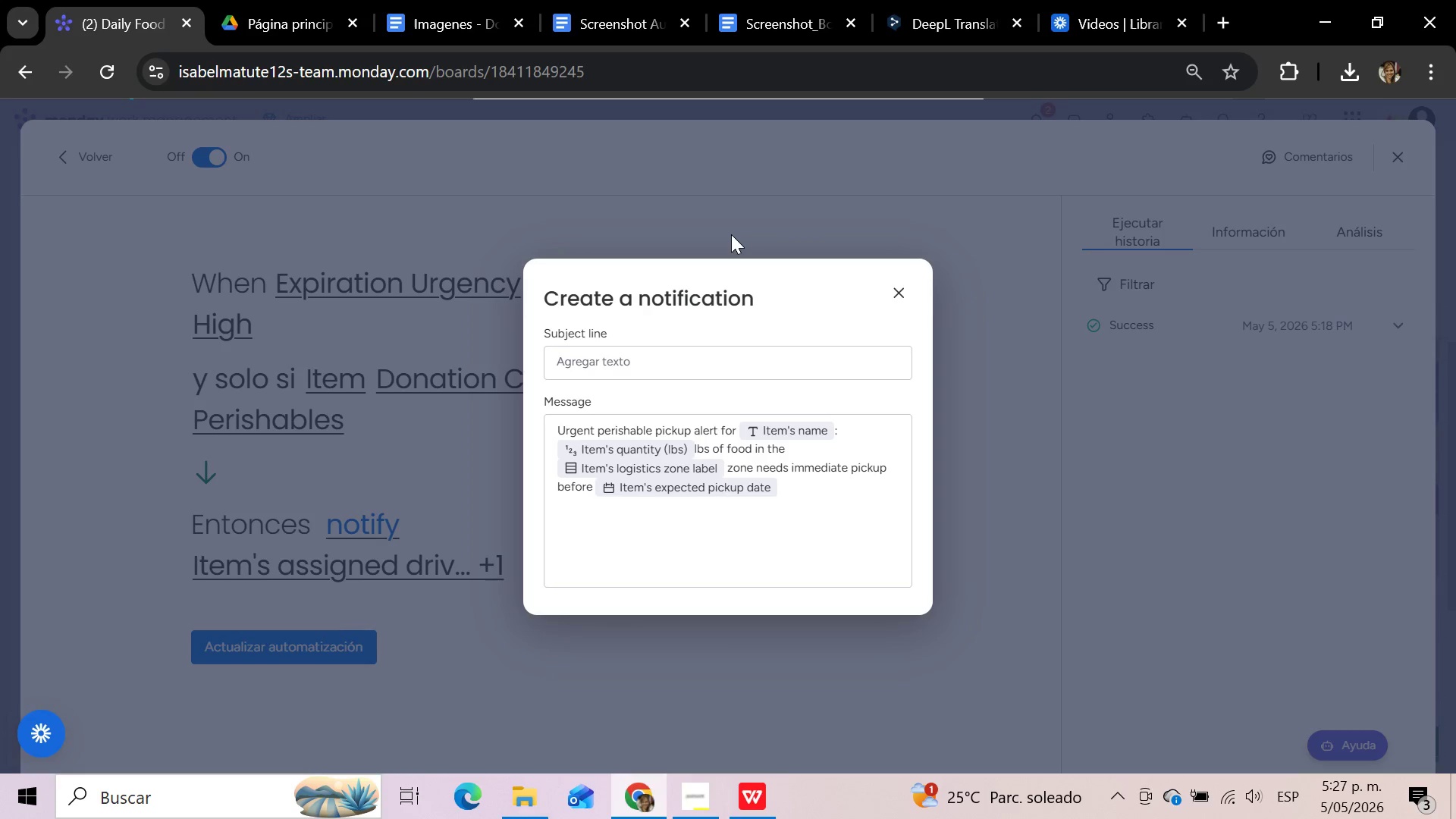 
left_click_drag(start_coordinate=[517, 253], to_coordinate=[936, 620])
 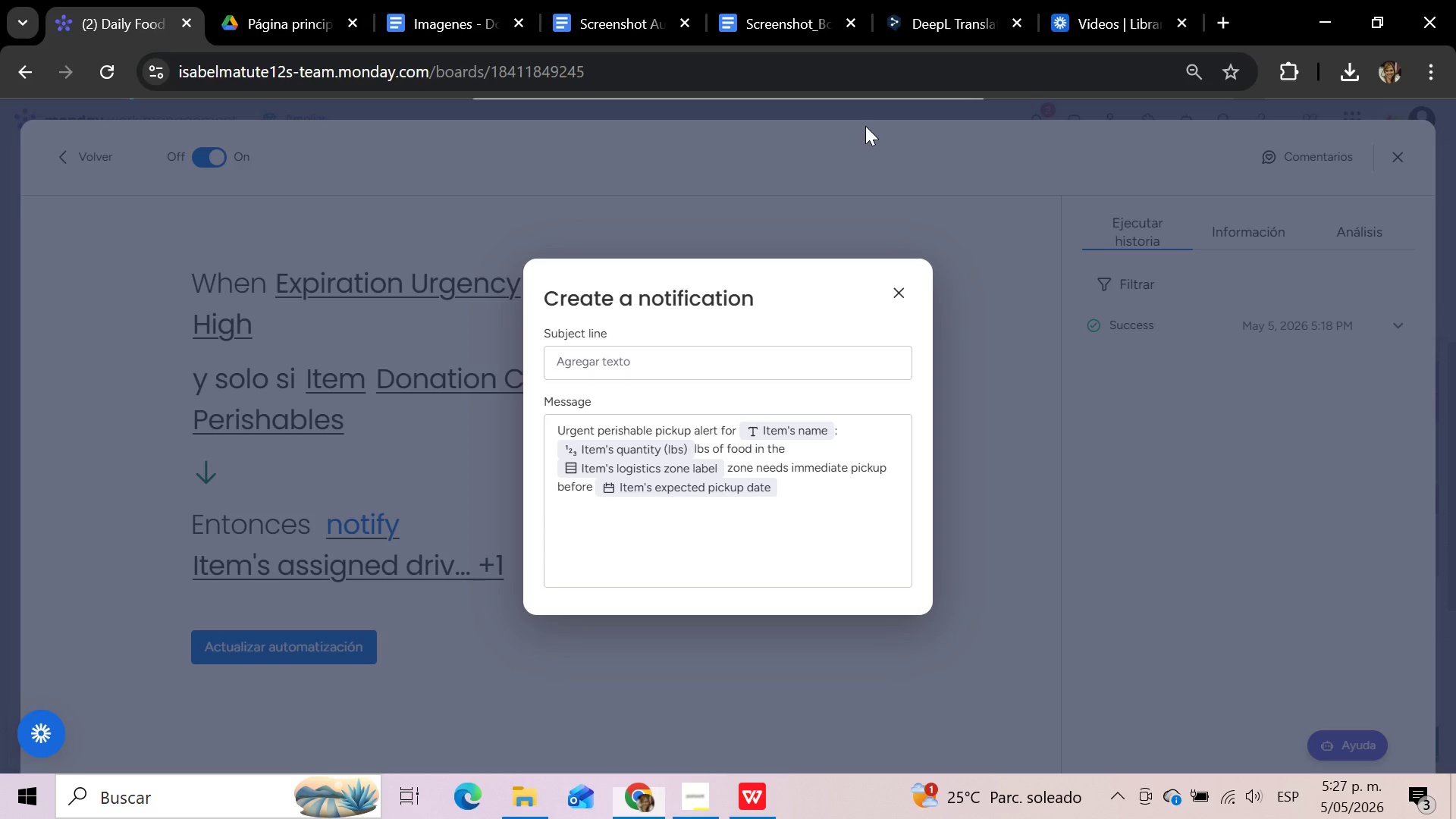 
left_click([768, 19])
 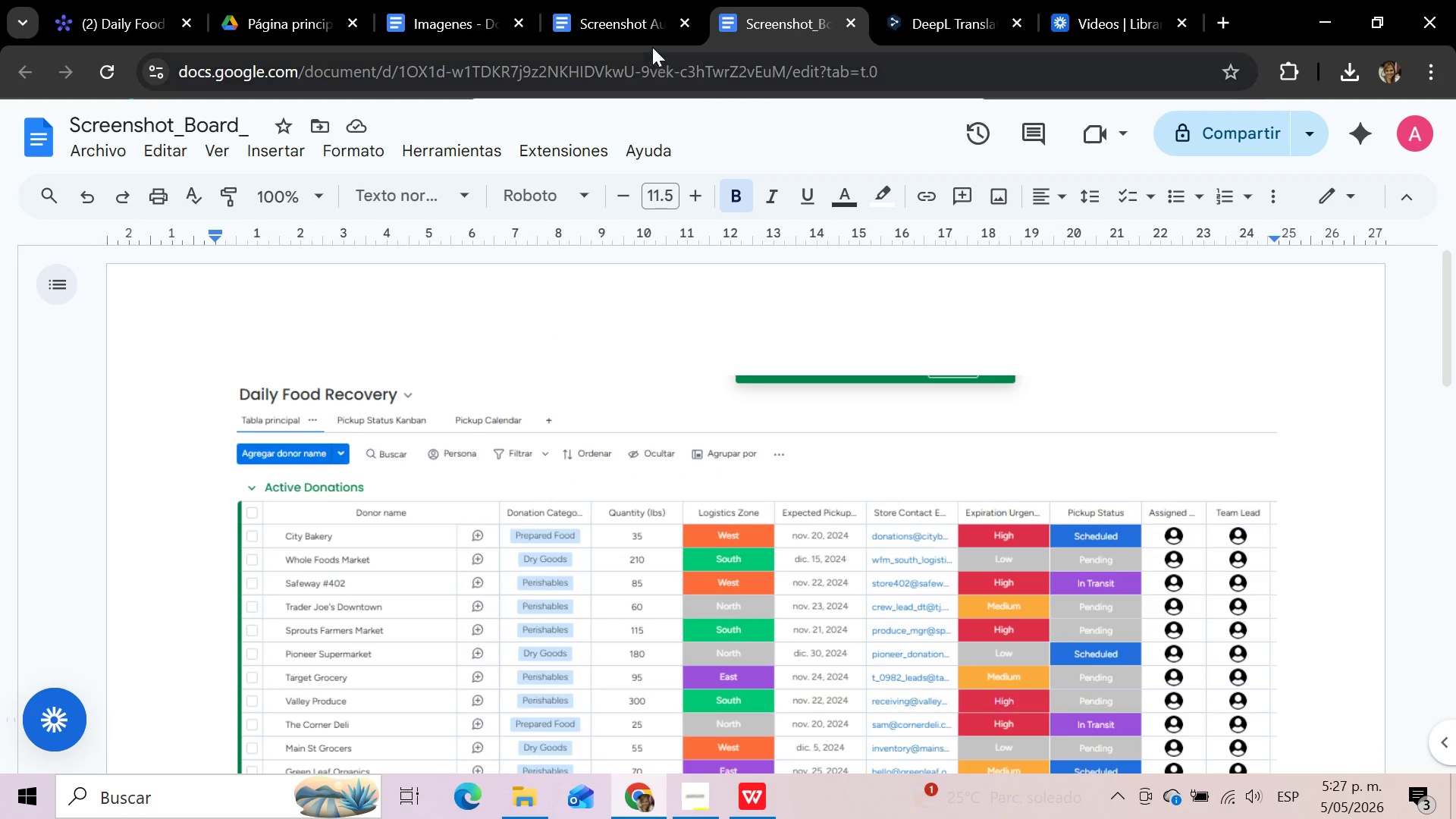 
left_click([632, 11])
 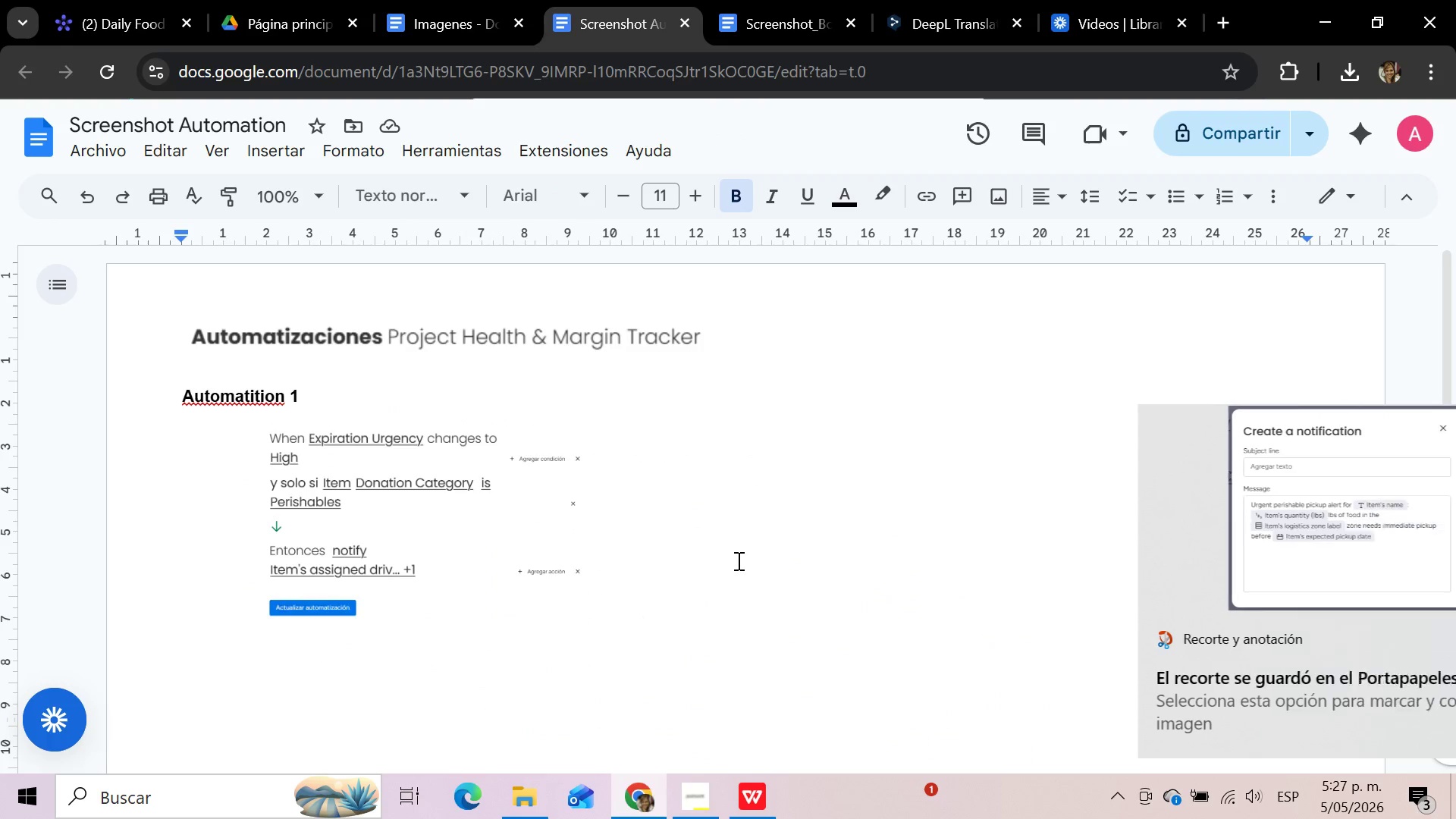 
key(Control+V)
 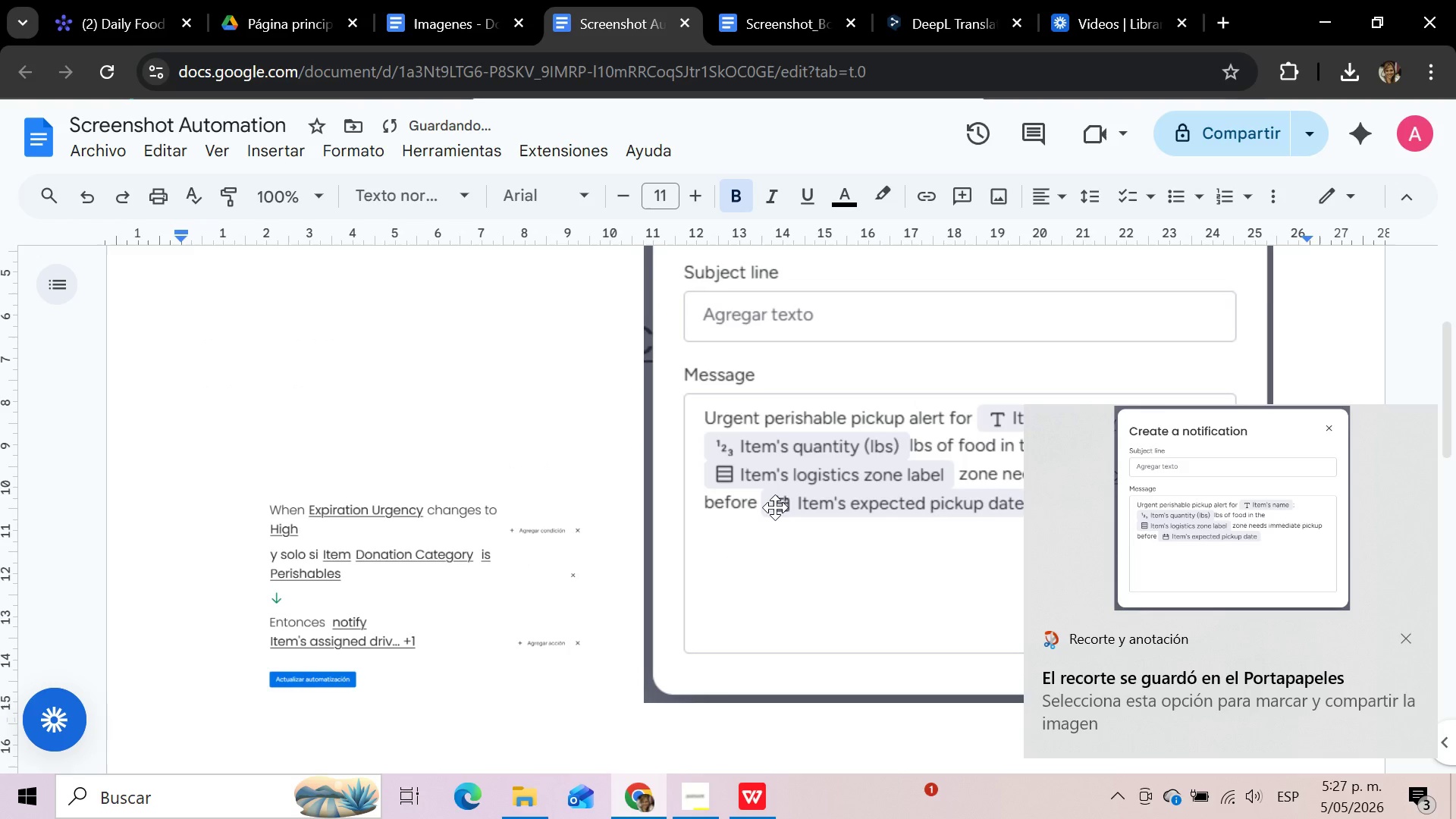 
left_click([775, 506])
 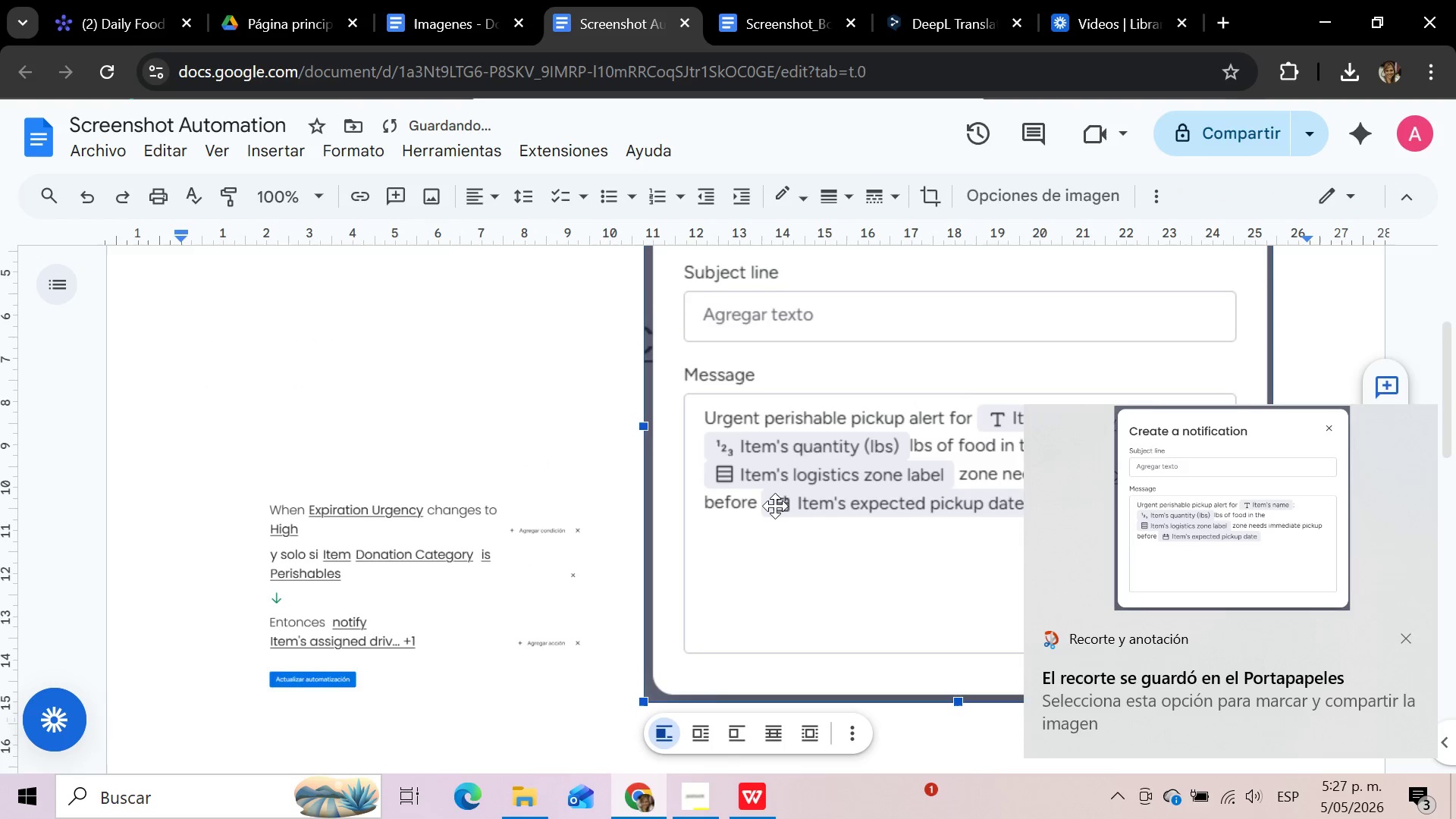 
scroll: coordinate [775, 506], scroll_direction: up, amount: 3.0
 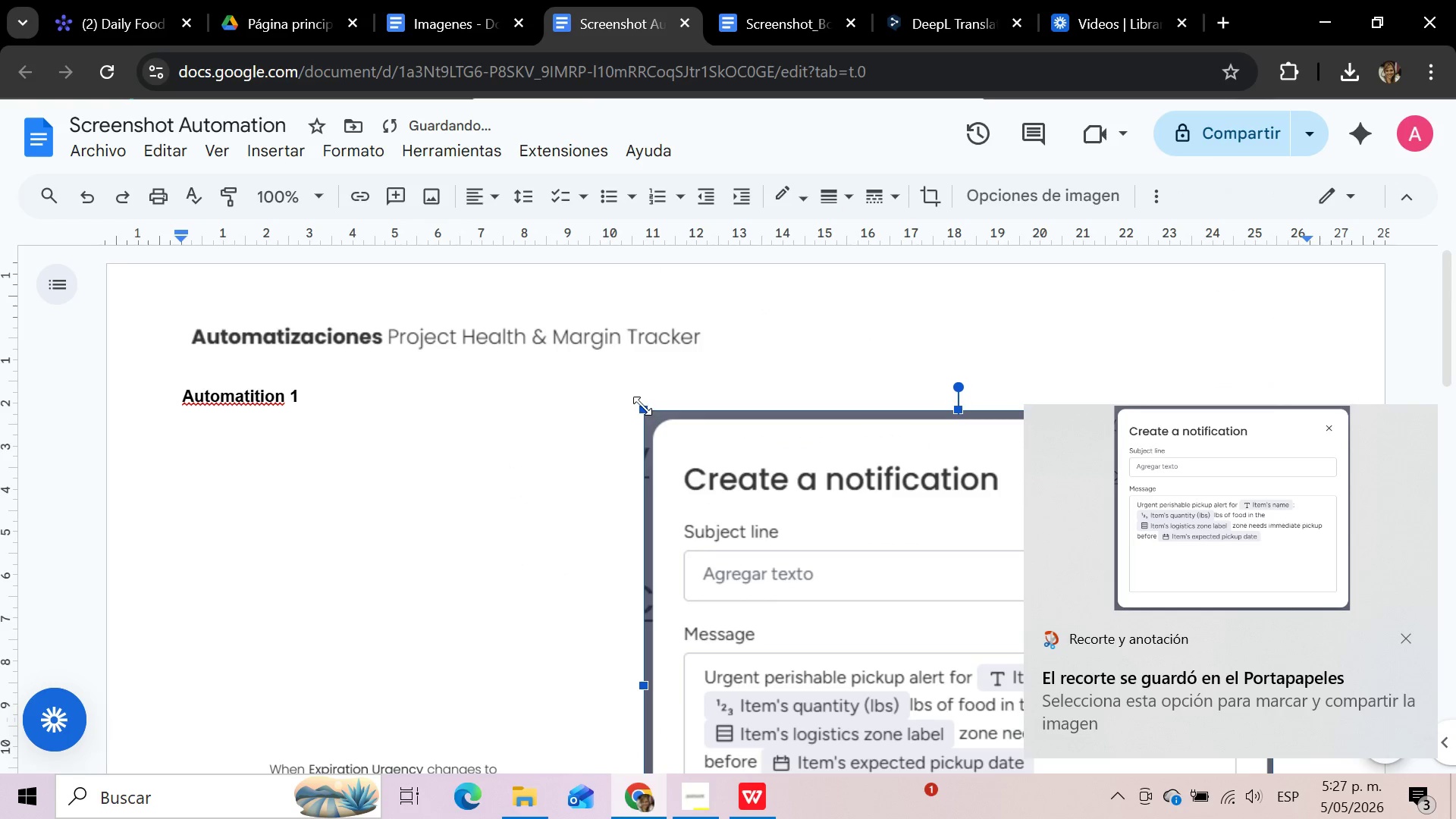 
left_click_drag(start_coordinate=[642, 406], to_coordinate=[834, 636])
 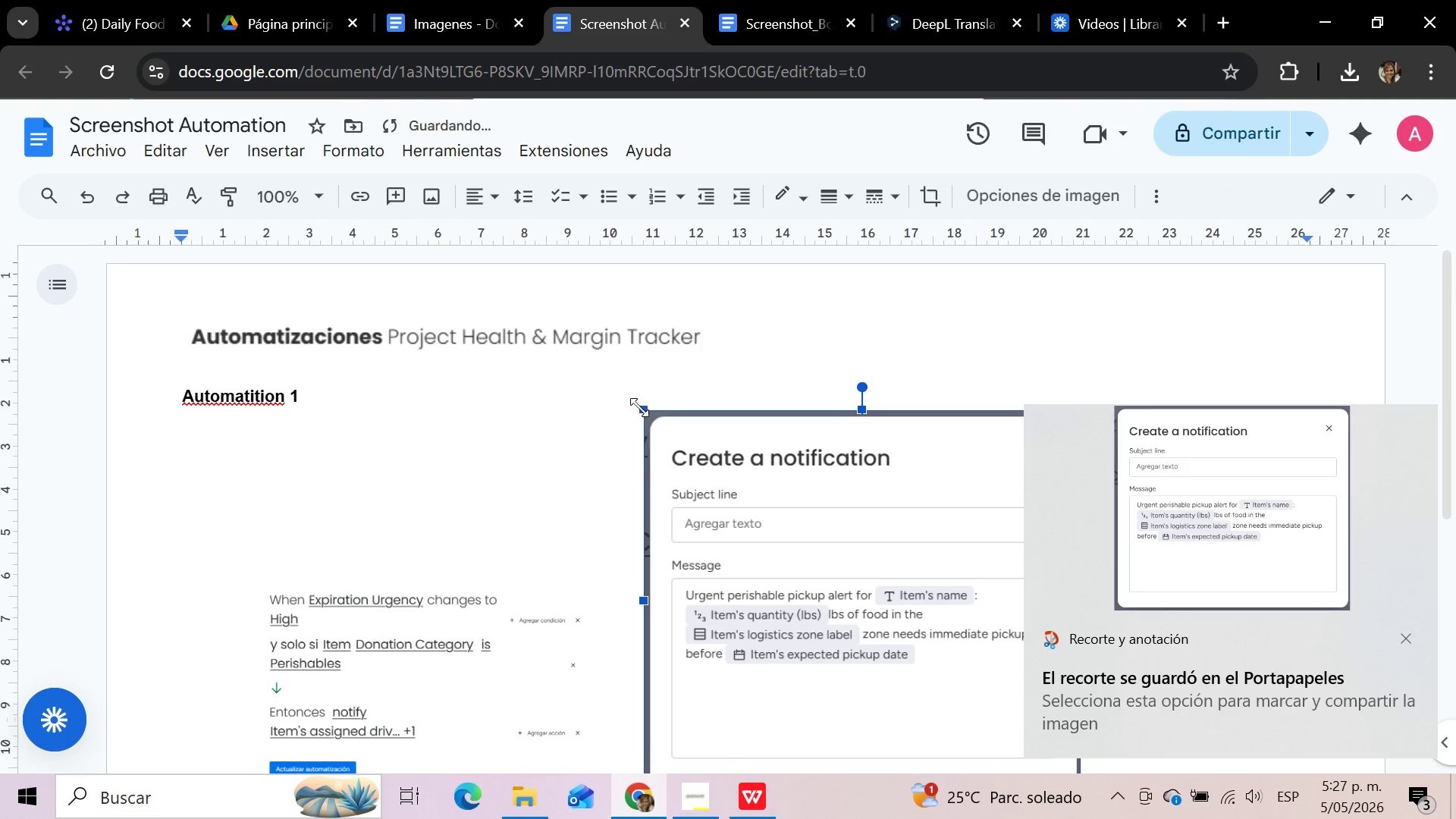 
left_click_drag(start_coordinate=[647, 410], to_coordinate=[833, 542])
 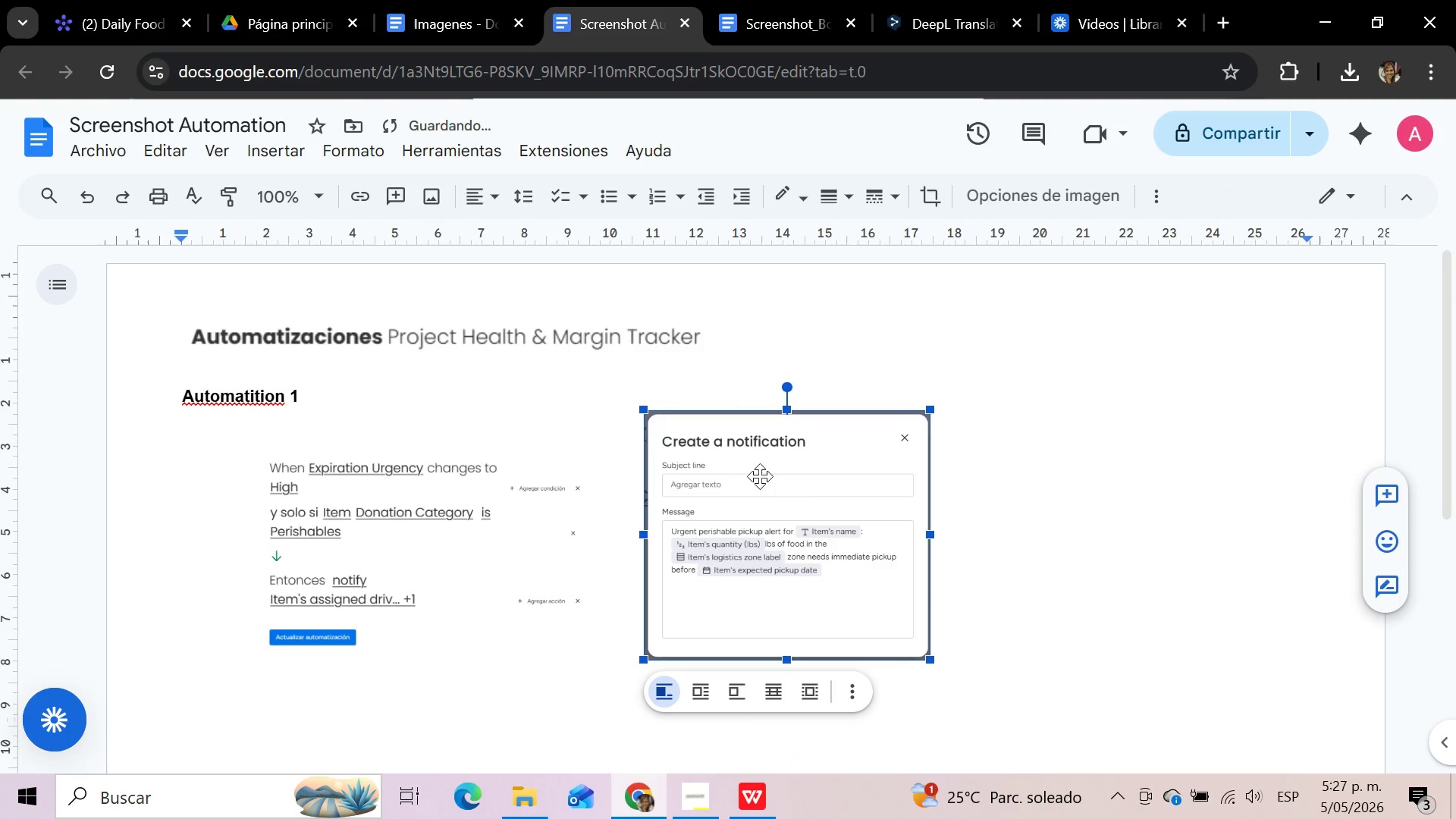 
left_click([1074, 544])
 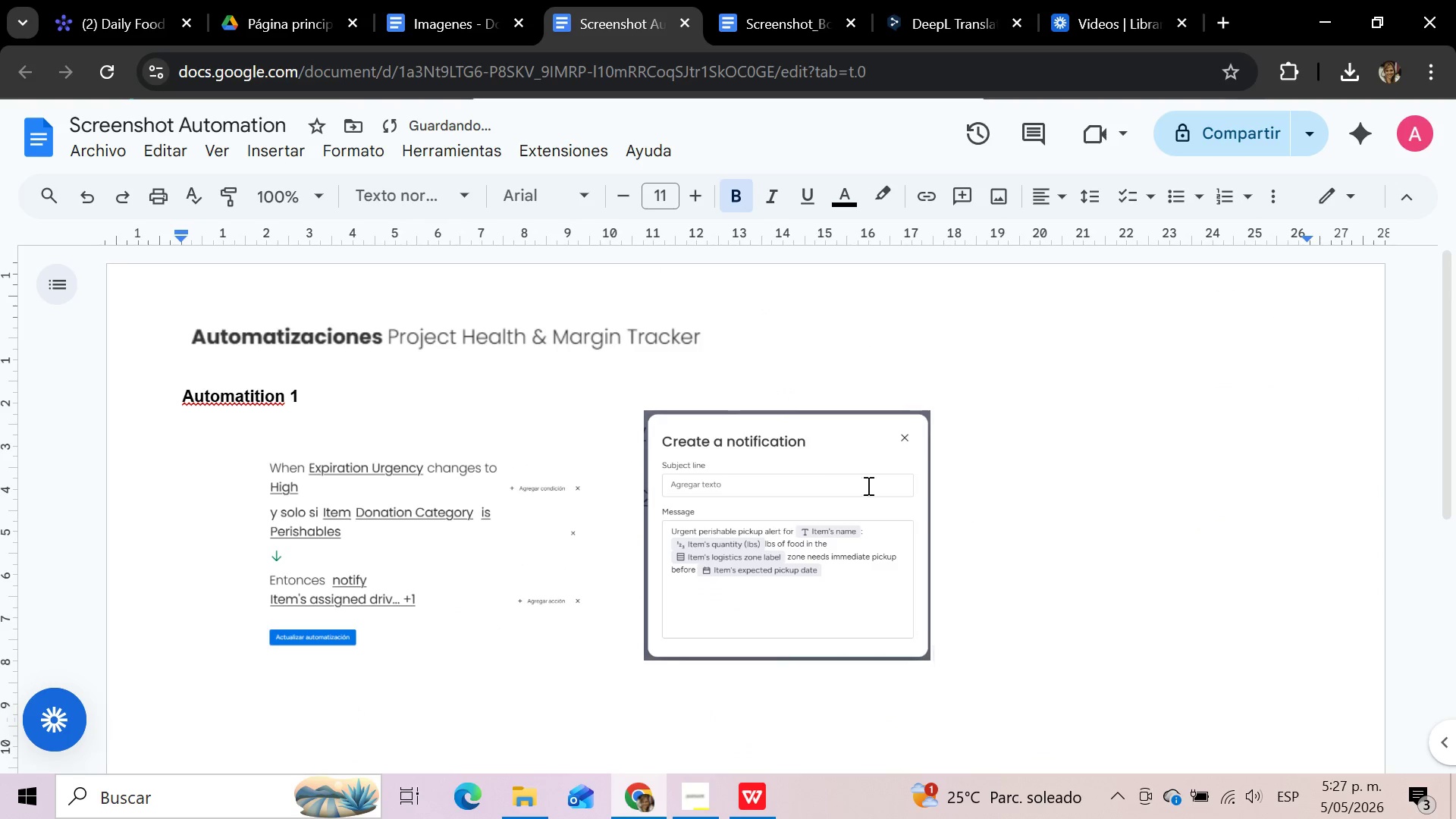 
left_click([740, 462])
 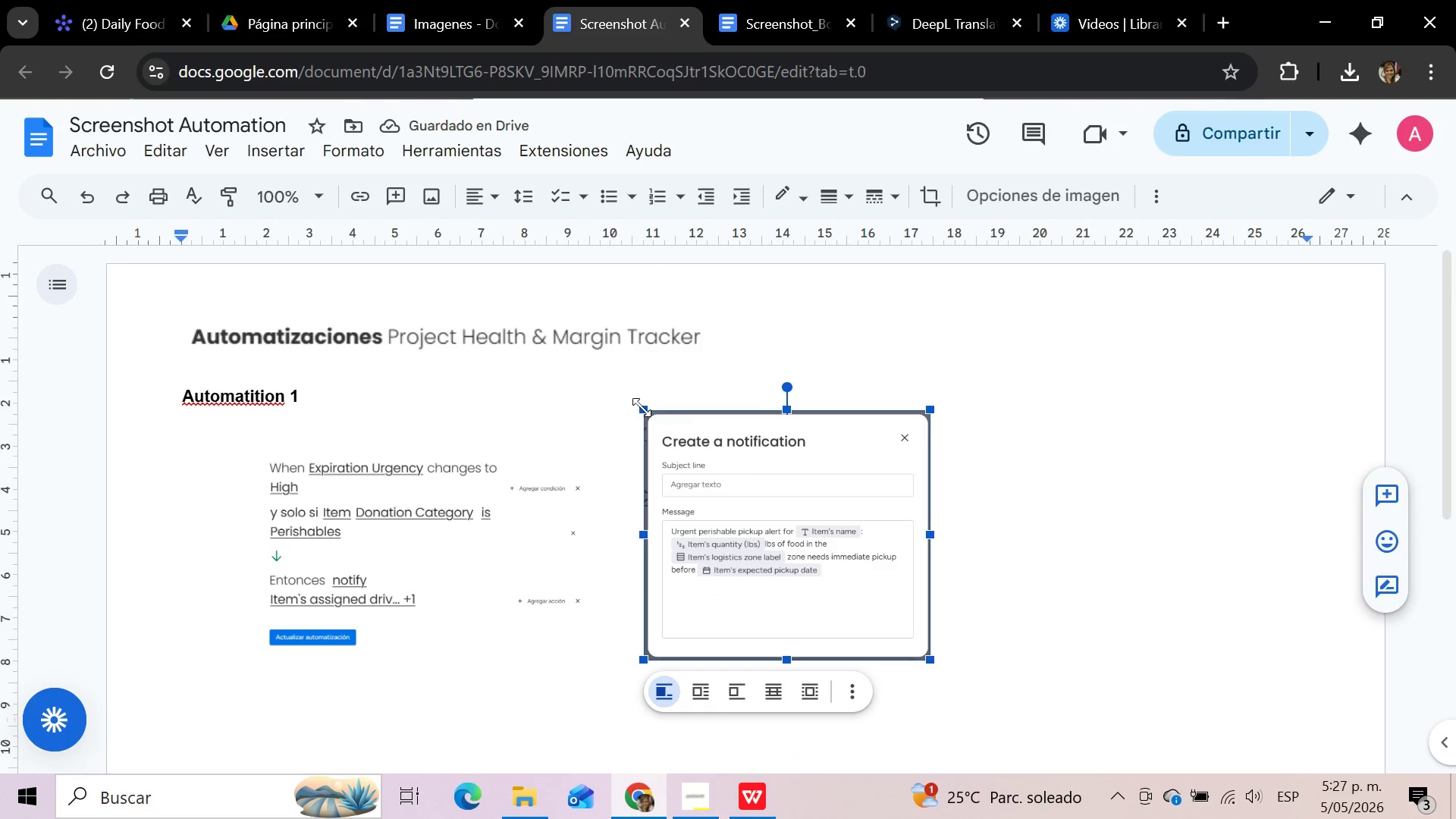 
left_click_drag(start_coordinate=[642, 407], to_coordinate=[698, 443])
 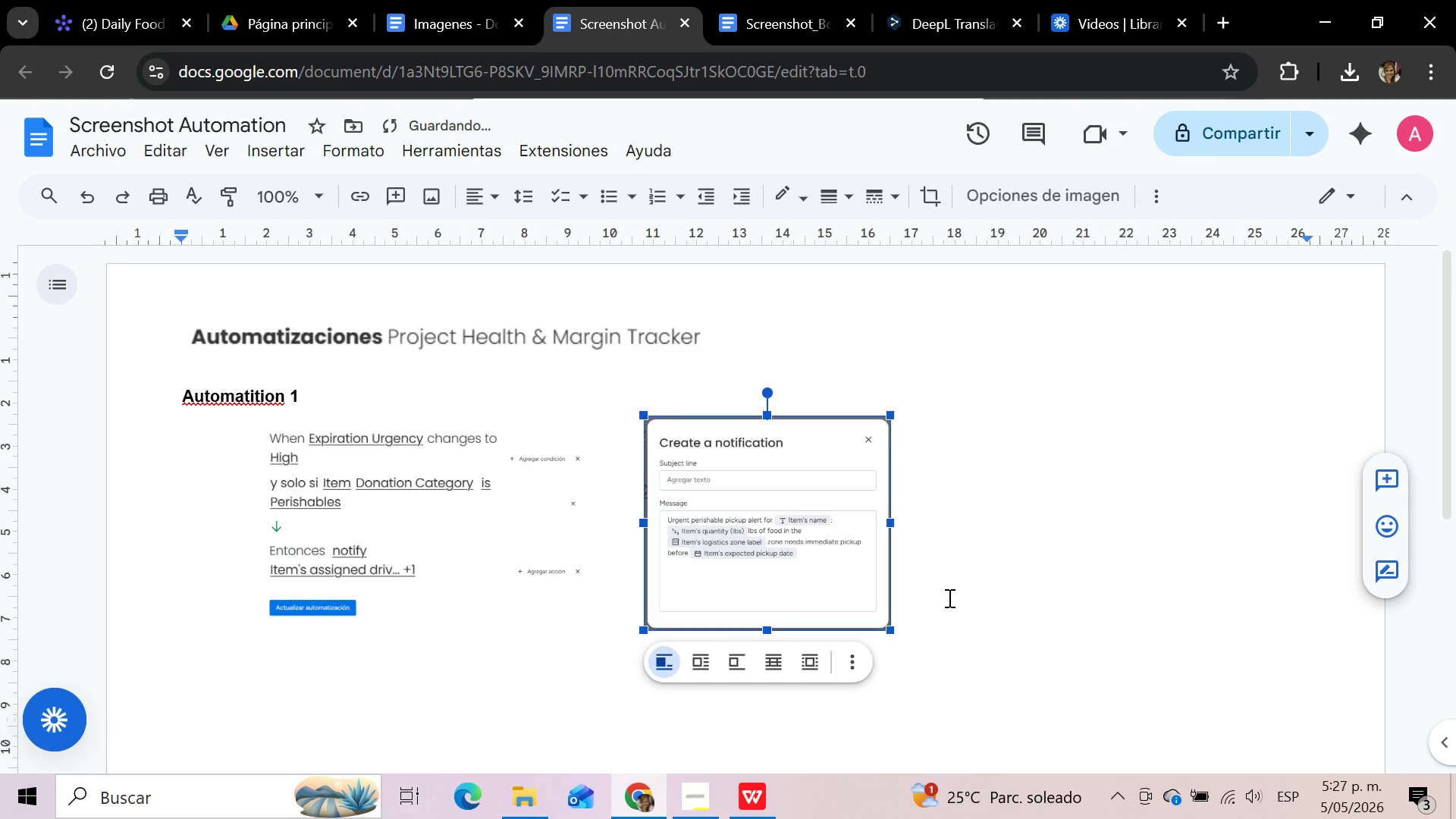 
left_click([948, 598])
 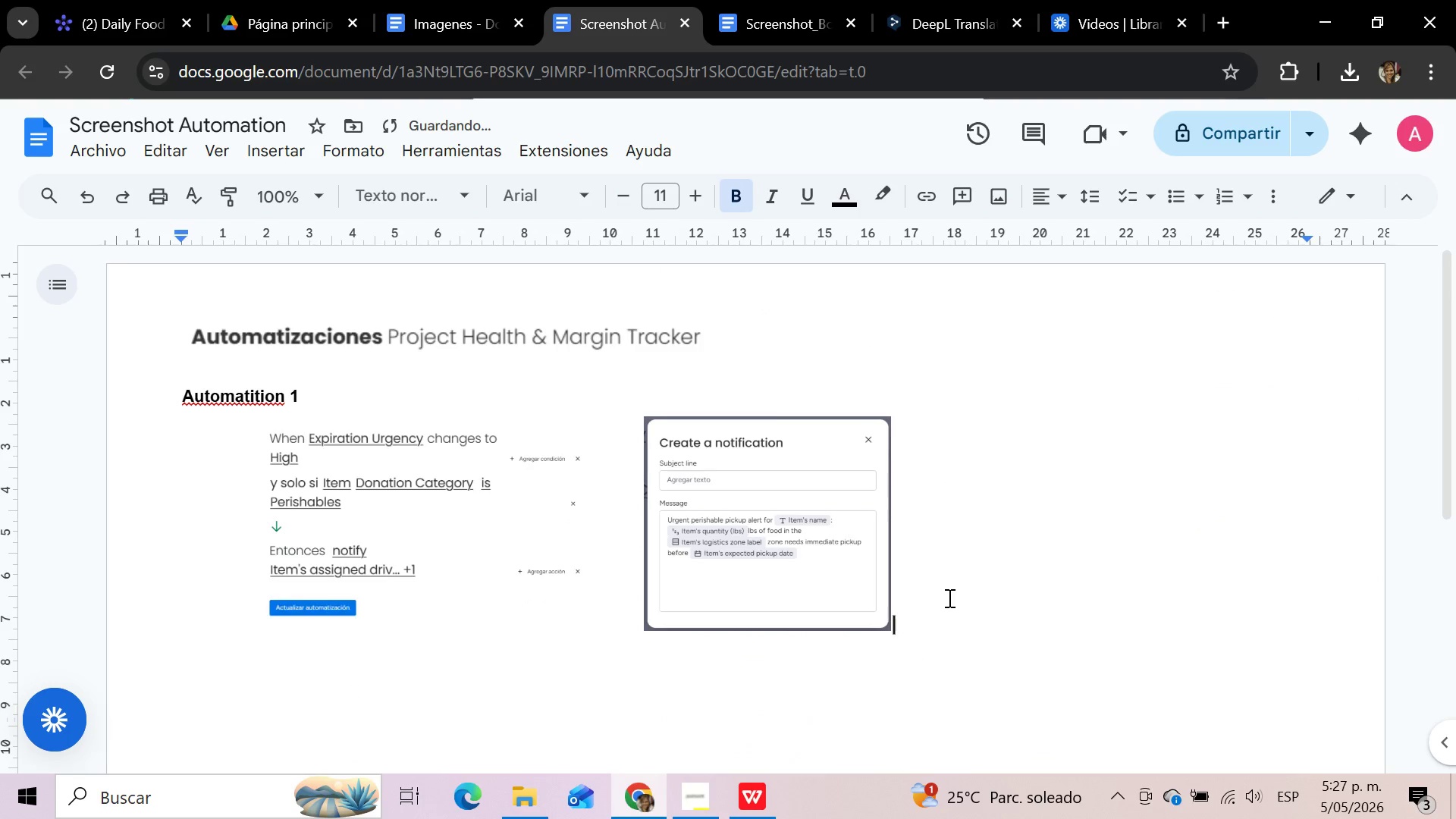 
key(Enter)
 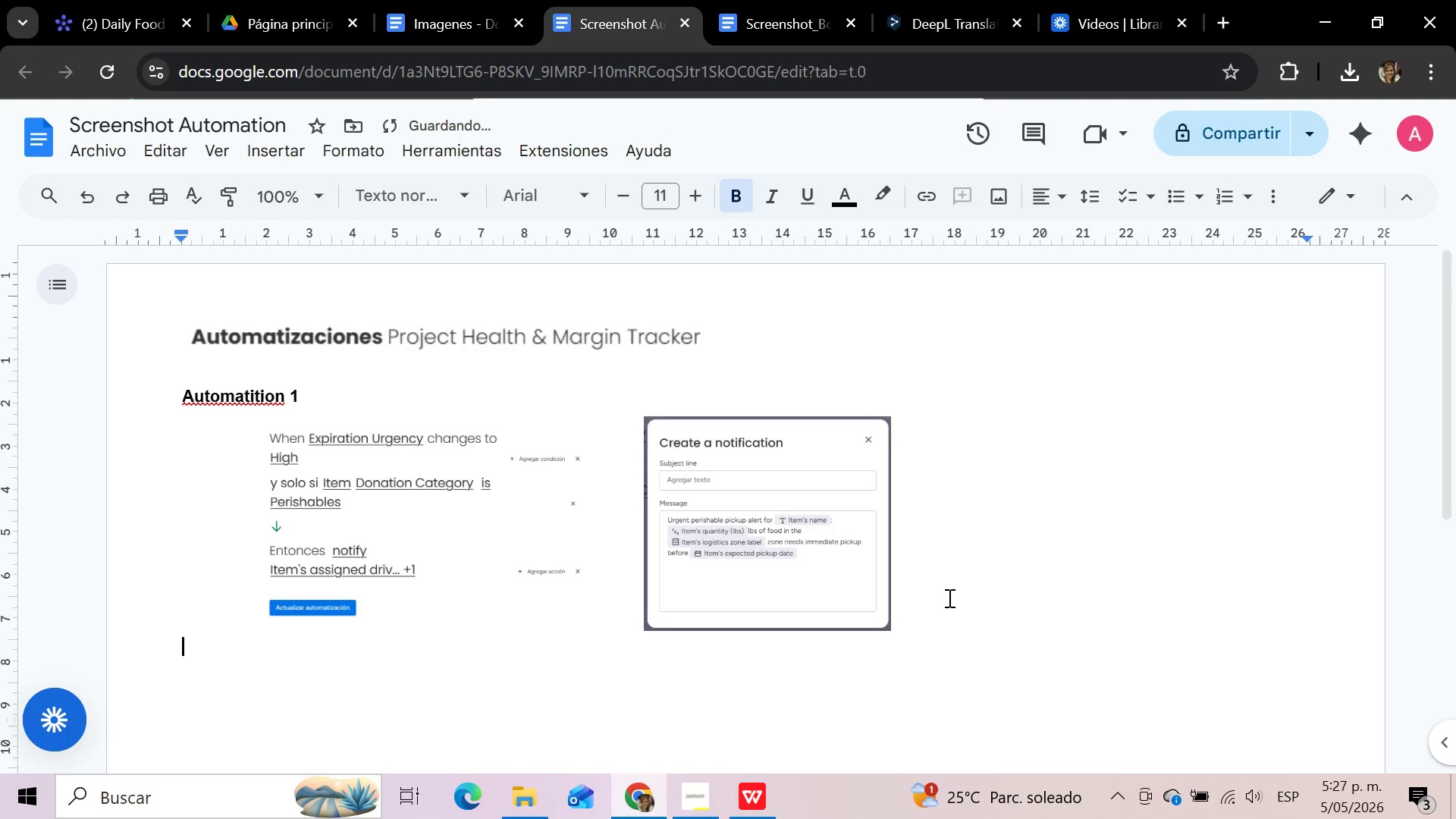 
key(Enter)
 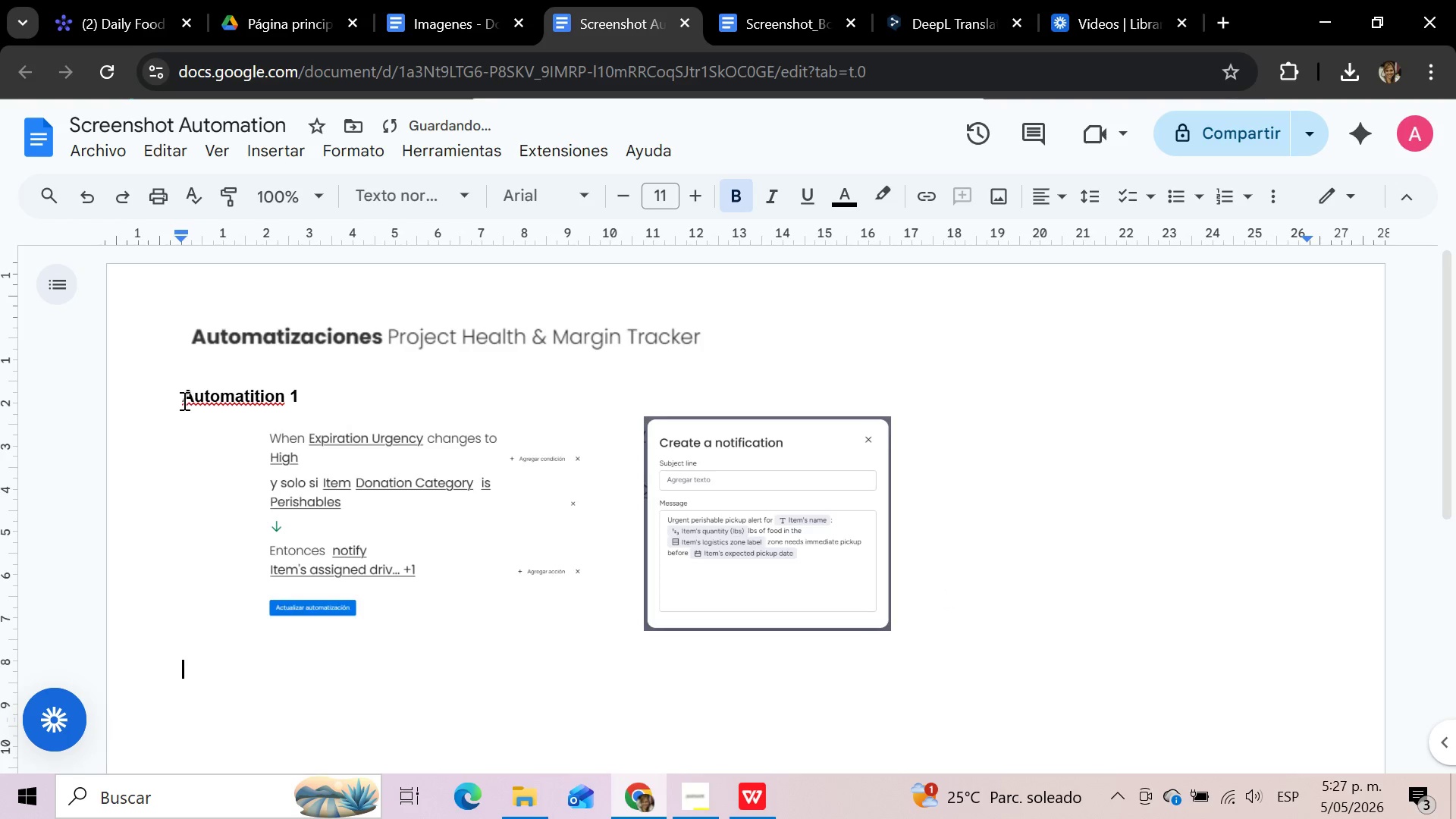 
left_click_drag(start_coordinate=[182, 400], to_coordinate=[301, 394])
 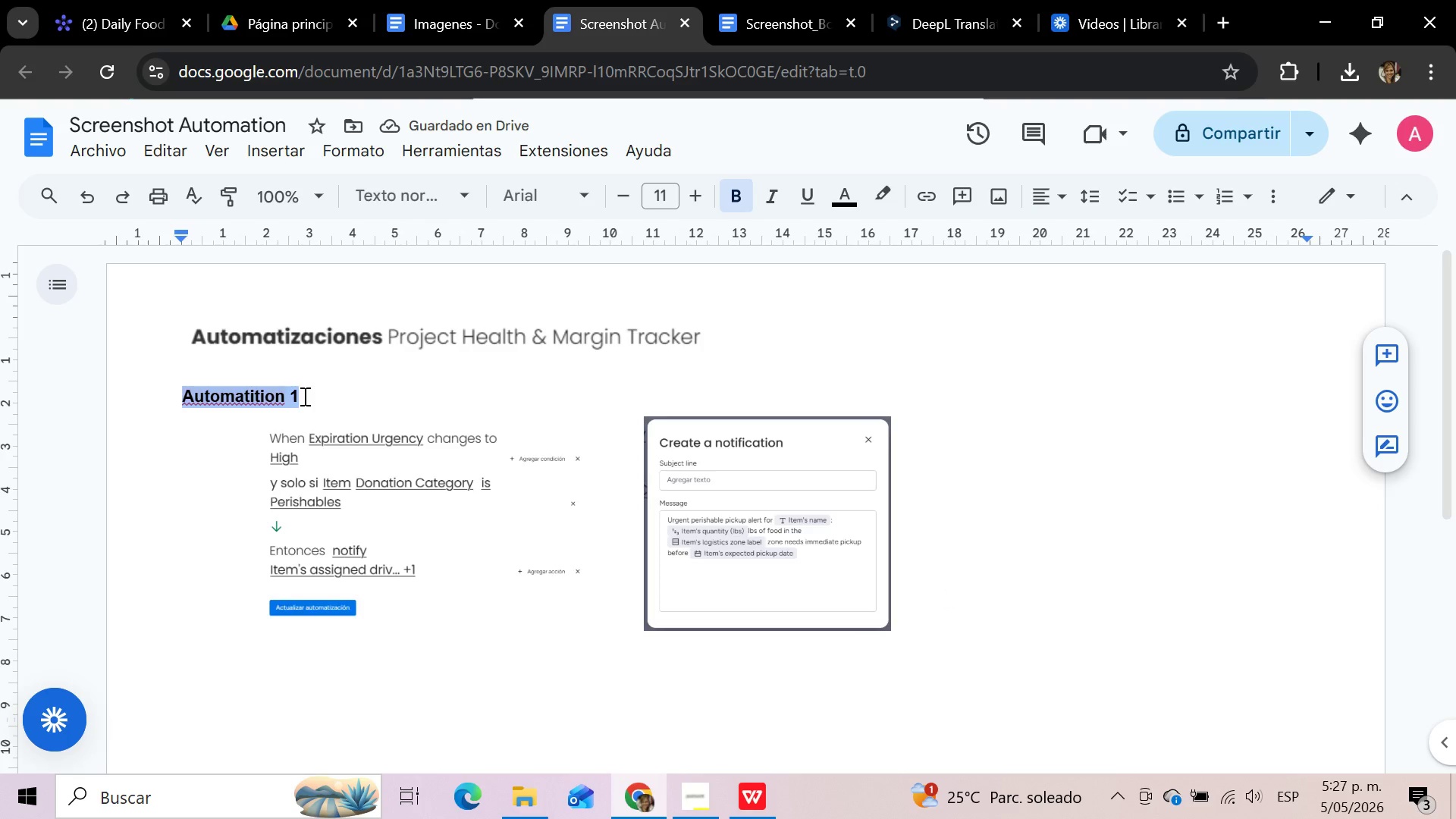 
key(Control+C)
 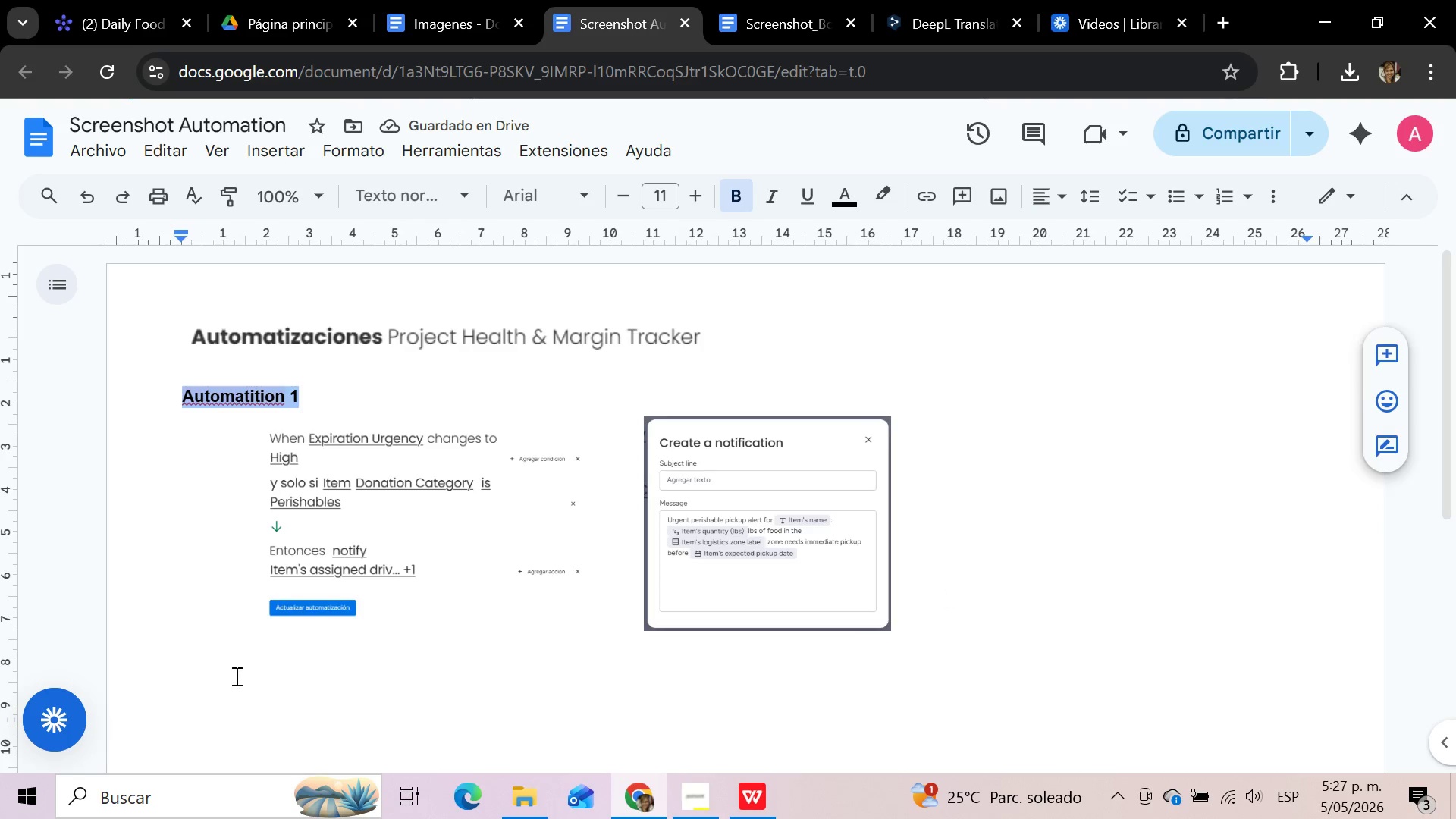 
left_click([234, 679])
 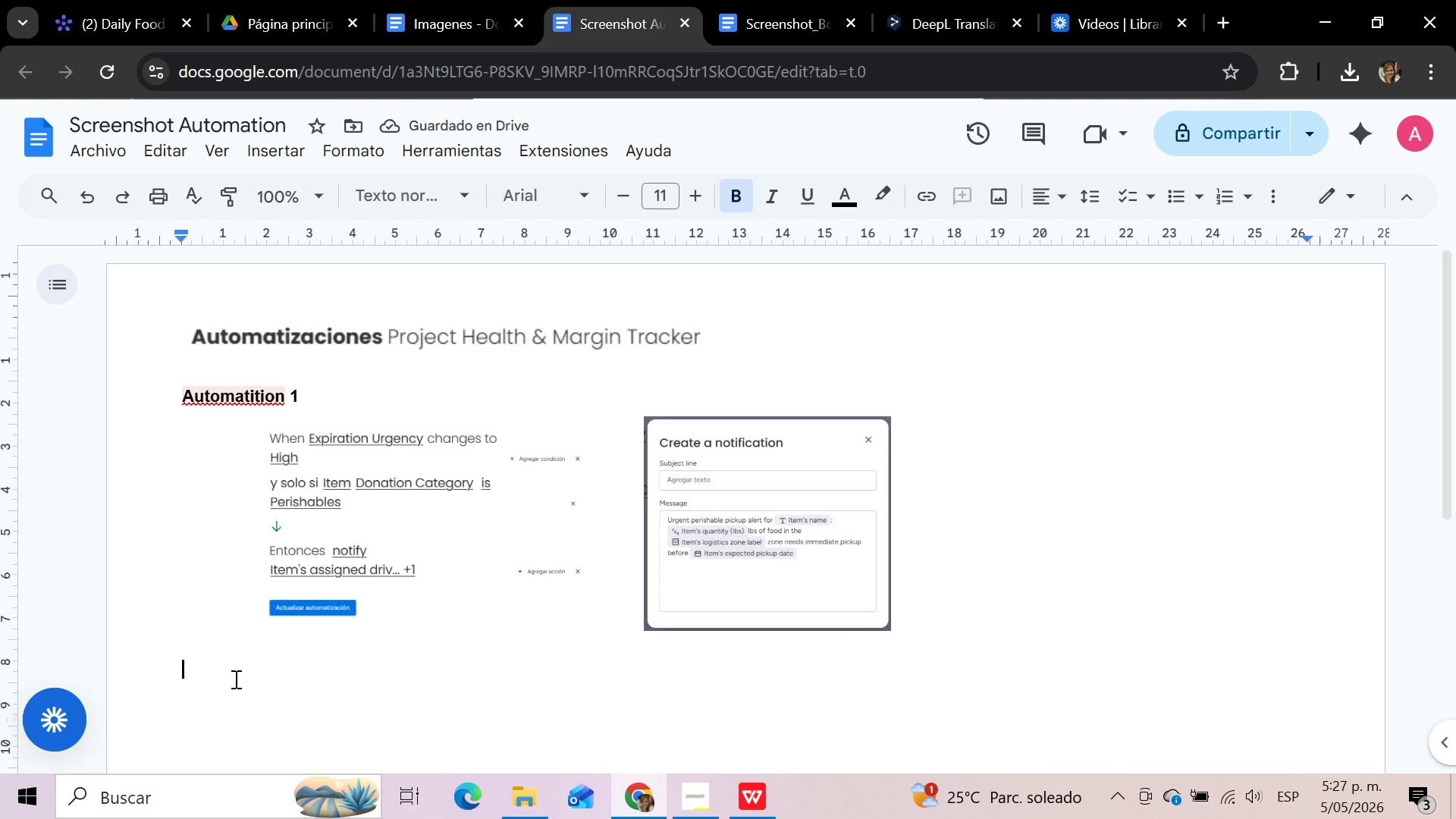 
key(Control+V)
 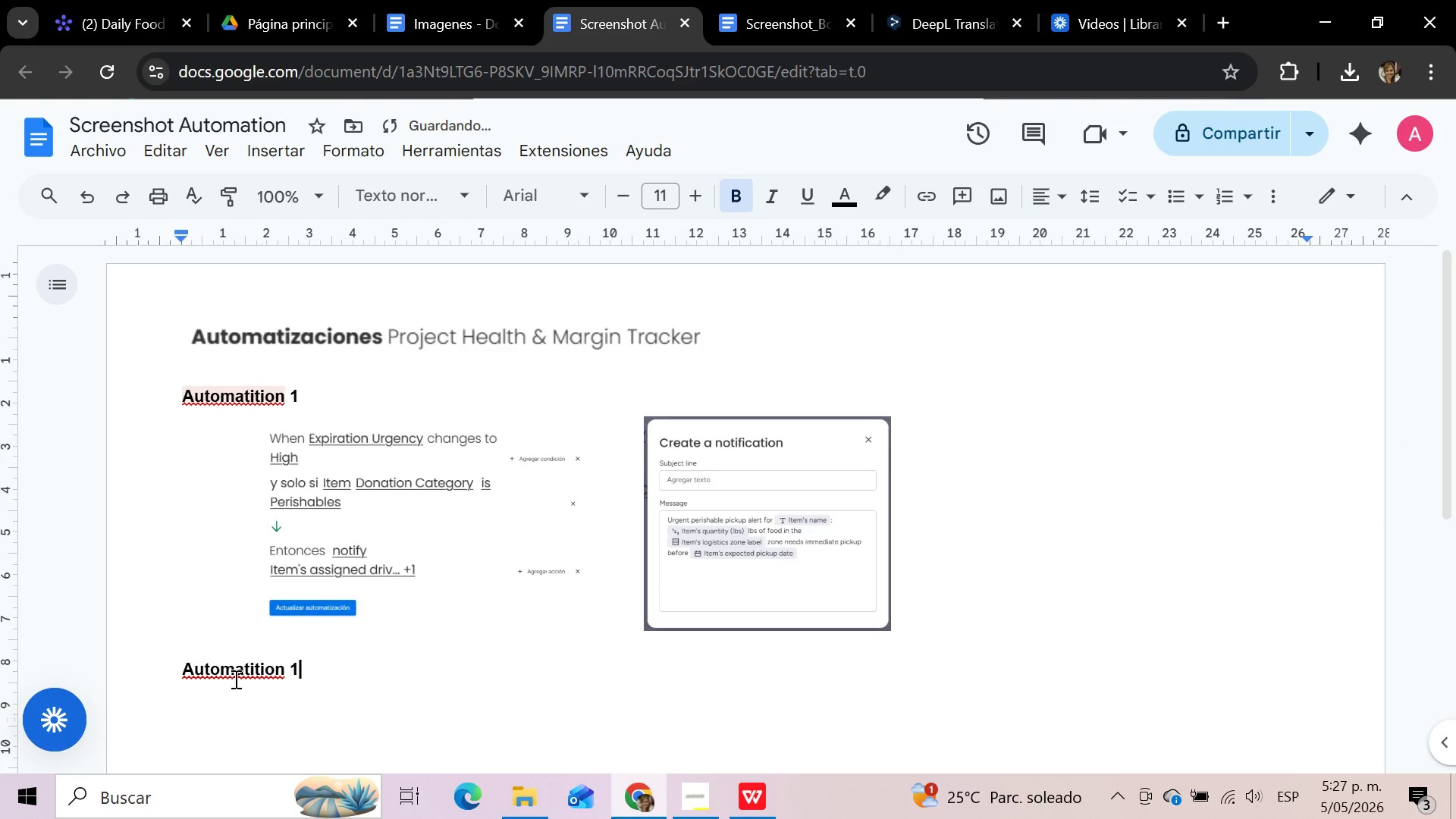 
key(Backspace)
 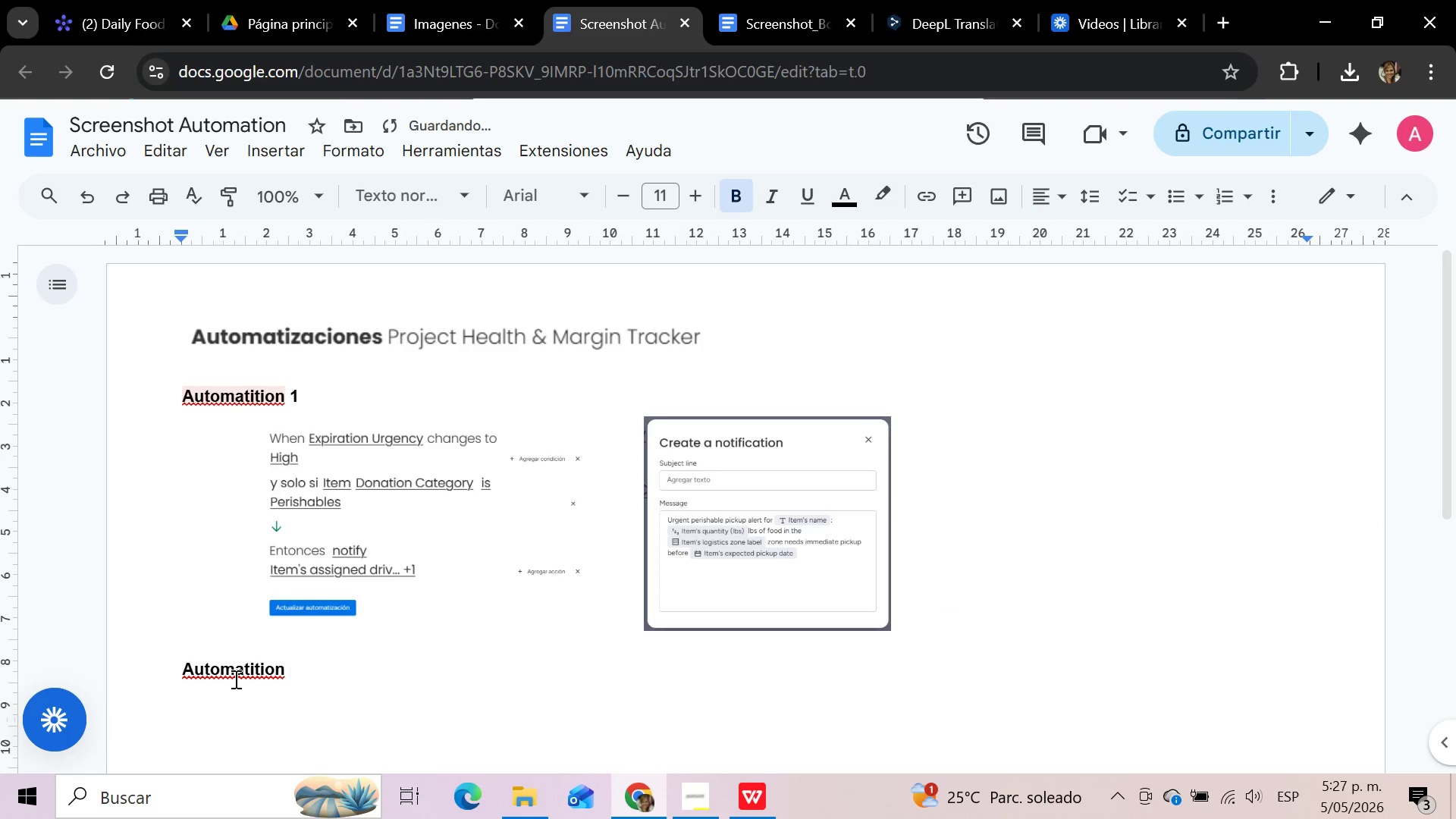 
key(2)
 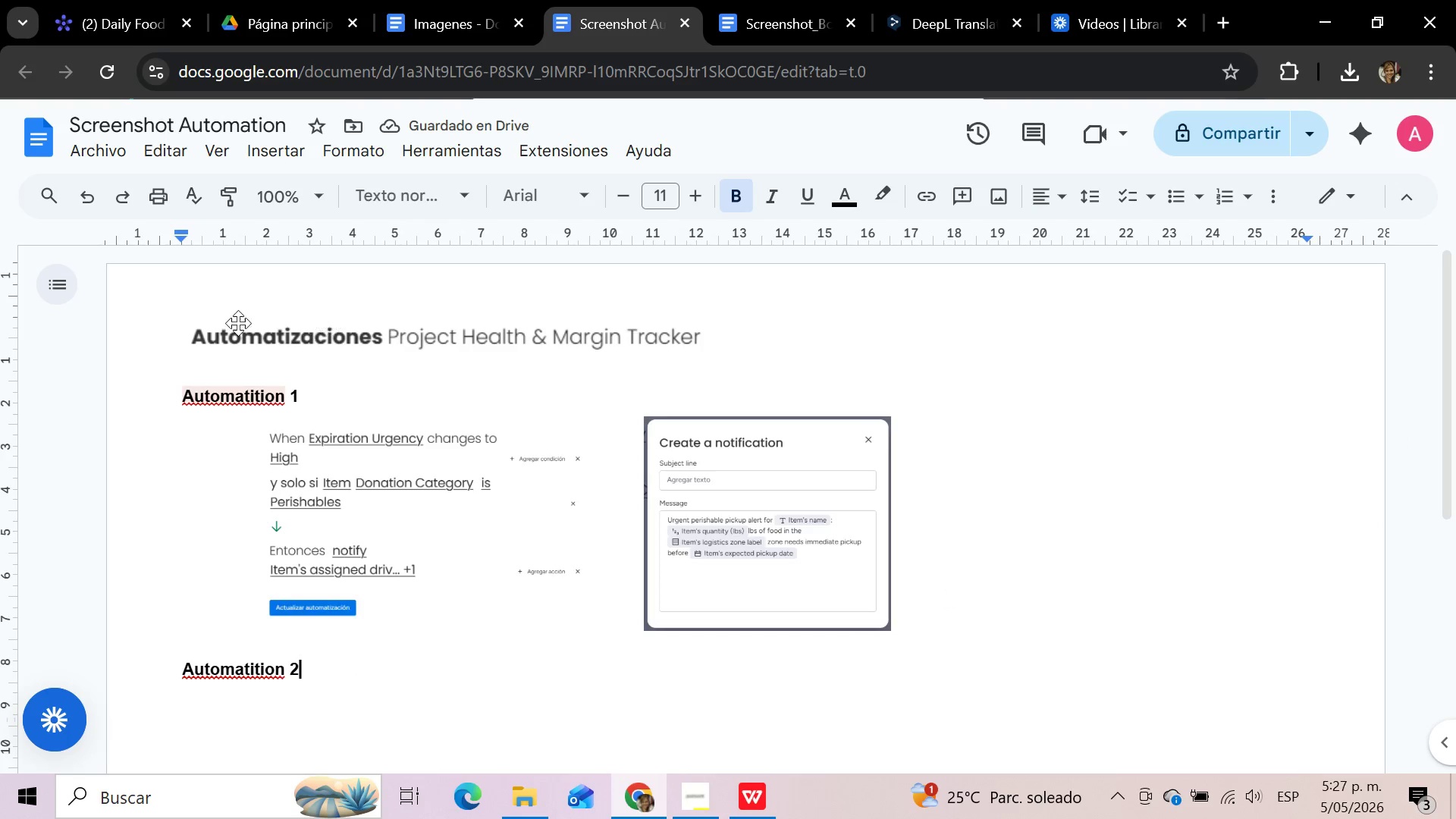 
left_click([140, 0])
 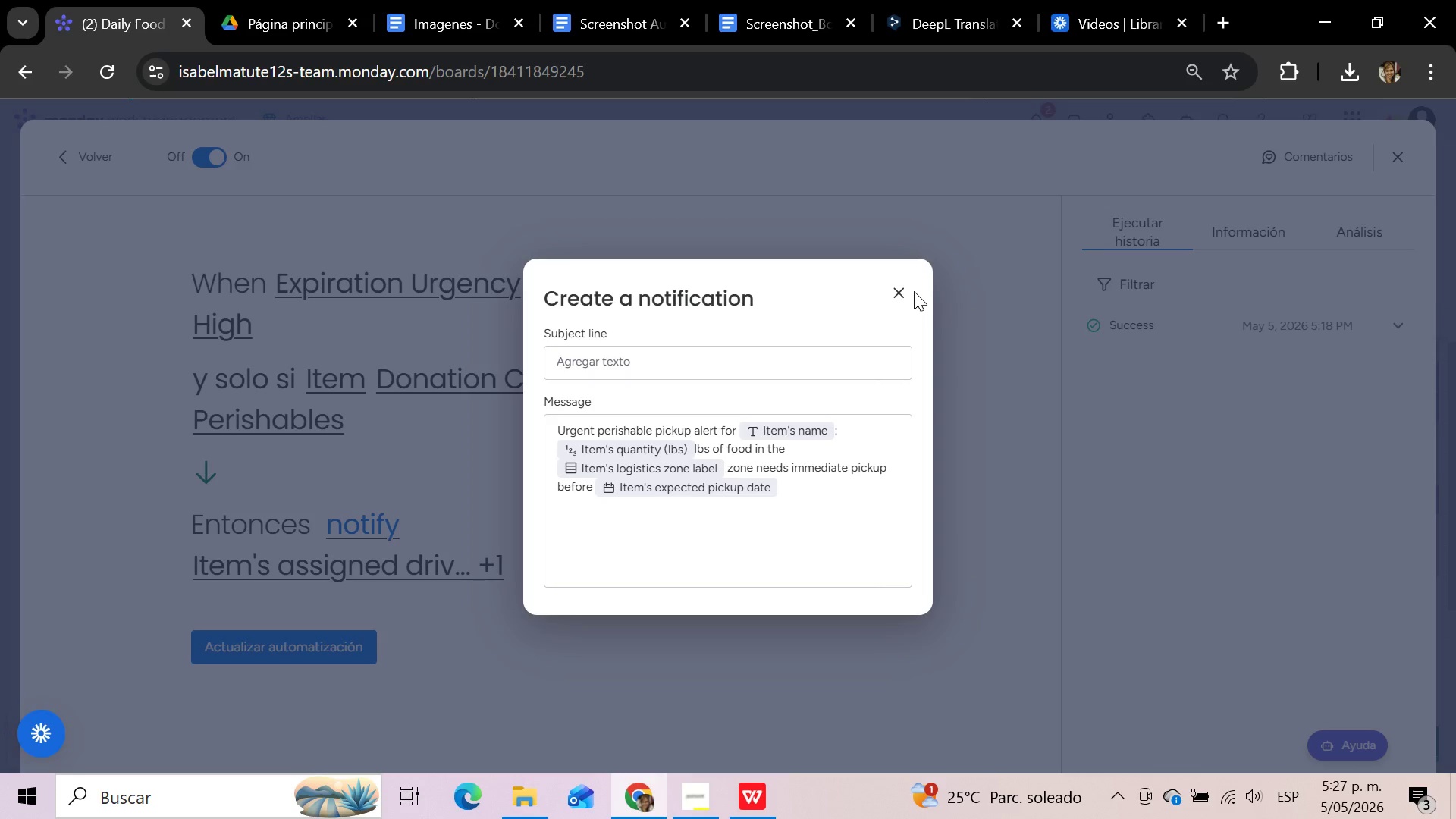 
left_click([898, 289])
 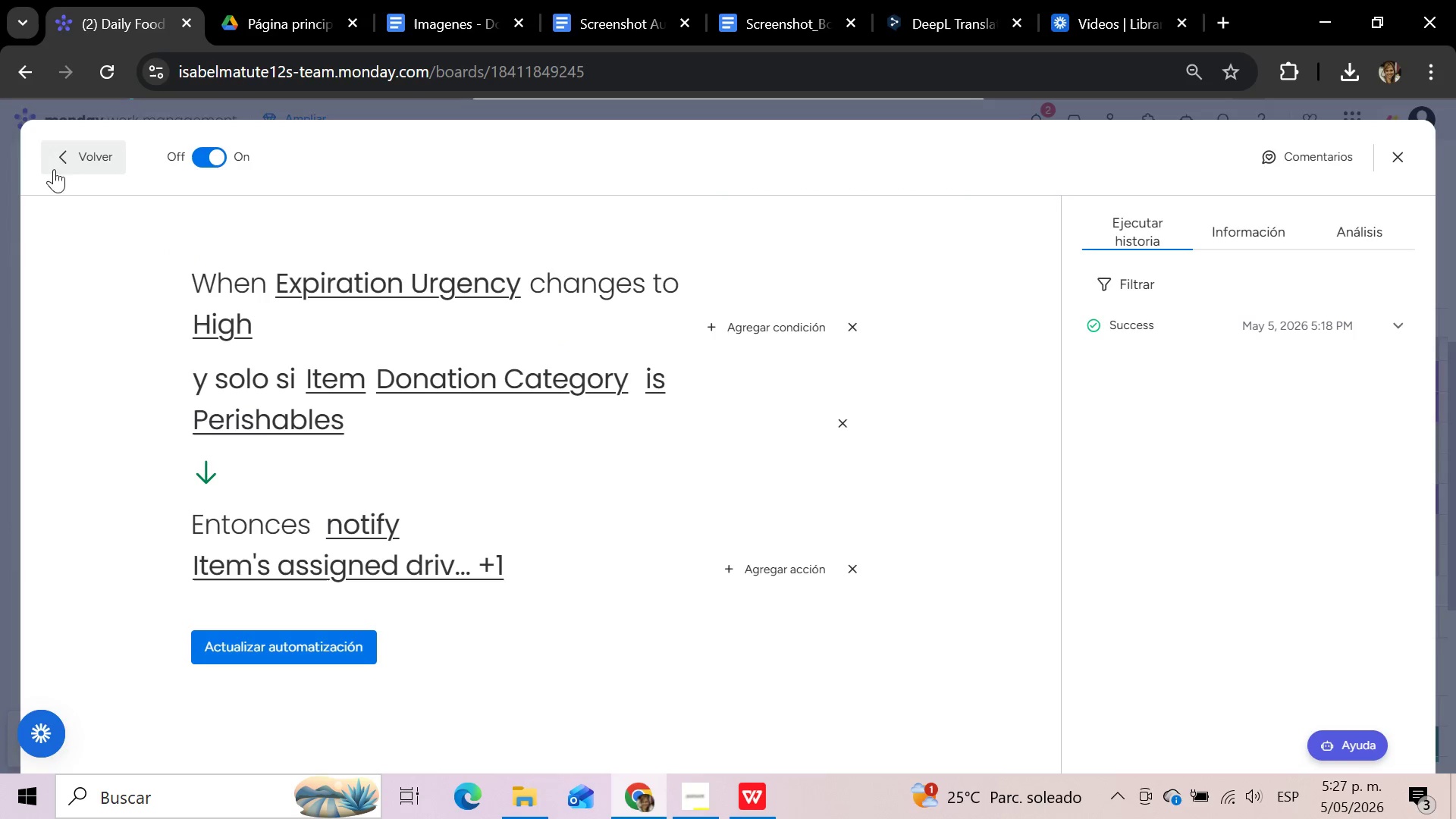 
left_click([55, 153])
 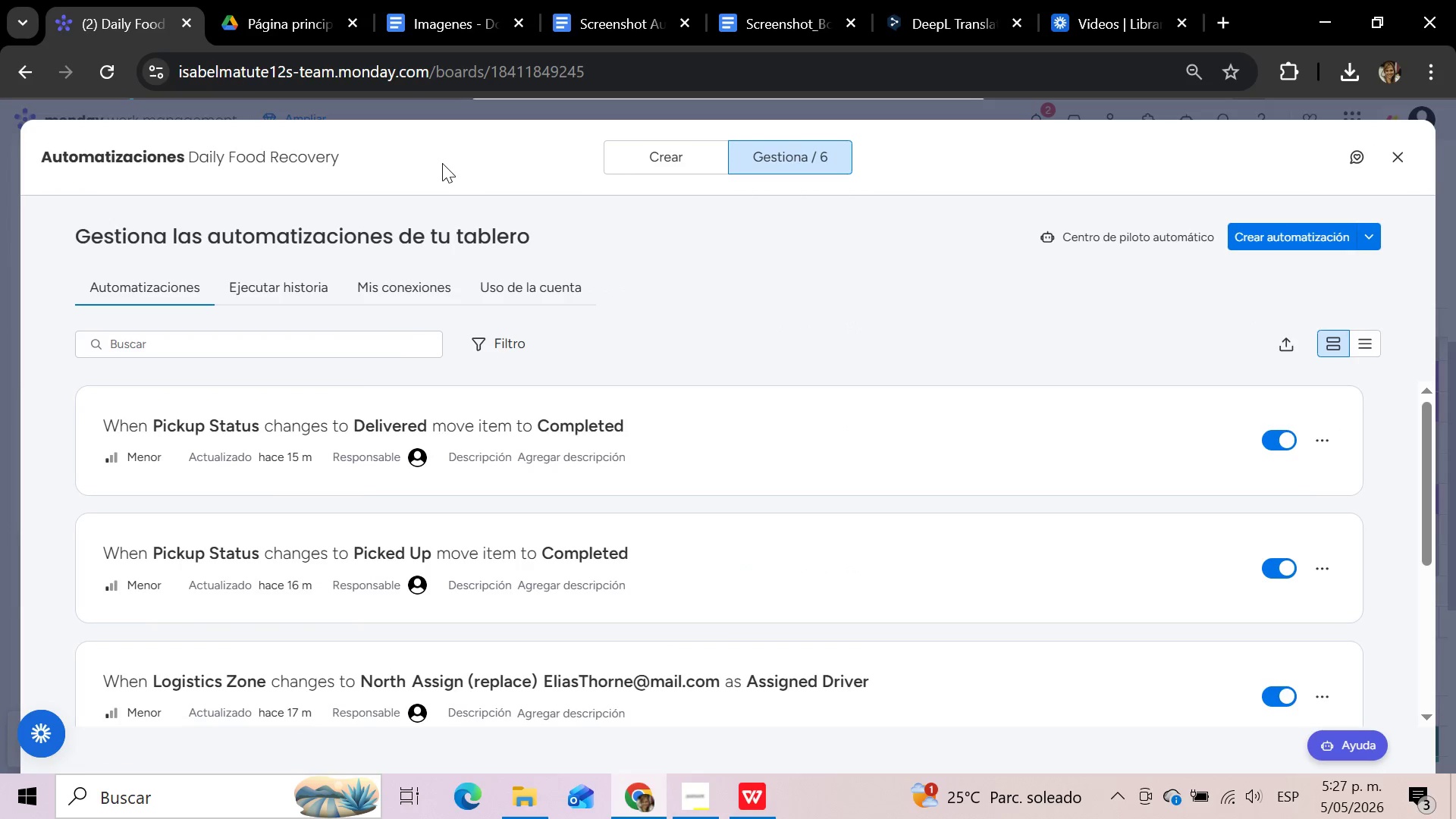 
key(Meta+Shift+S)
 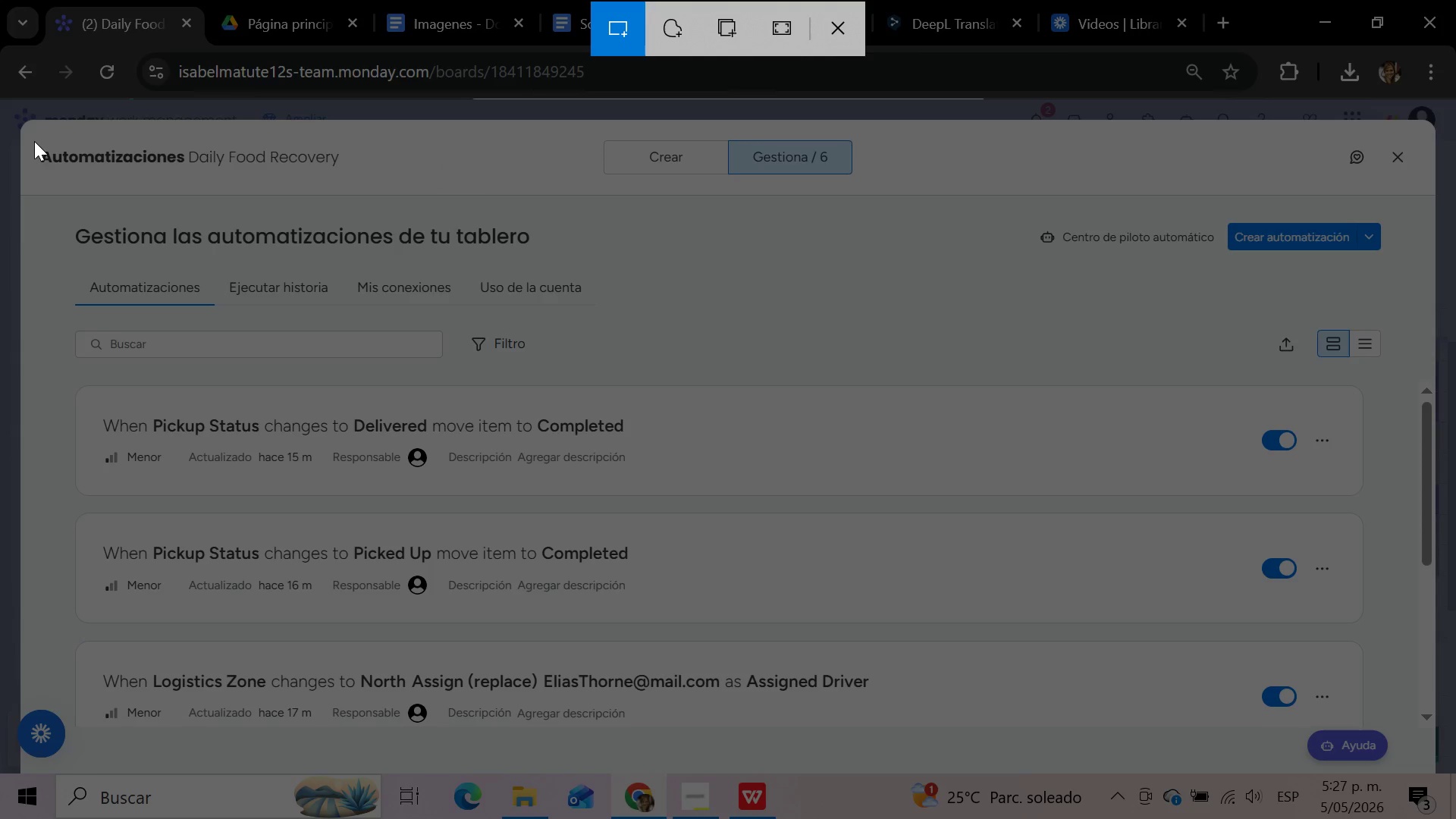 
left_click_drag(start_coordinate=[31, 136], to_coordinate=[350, 171])
 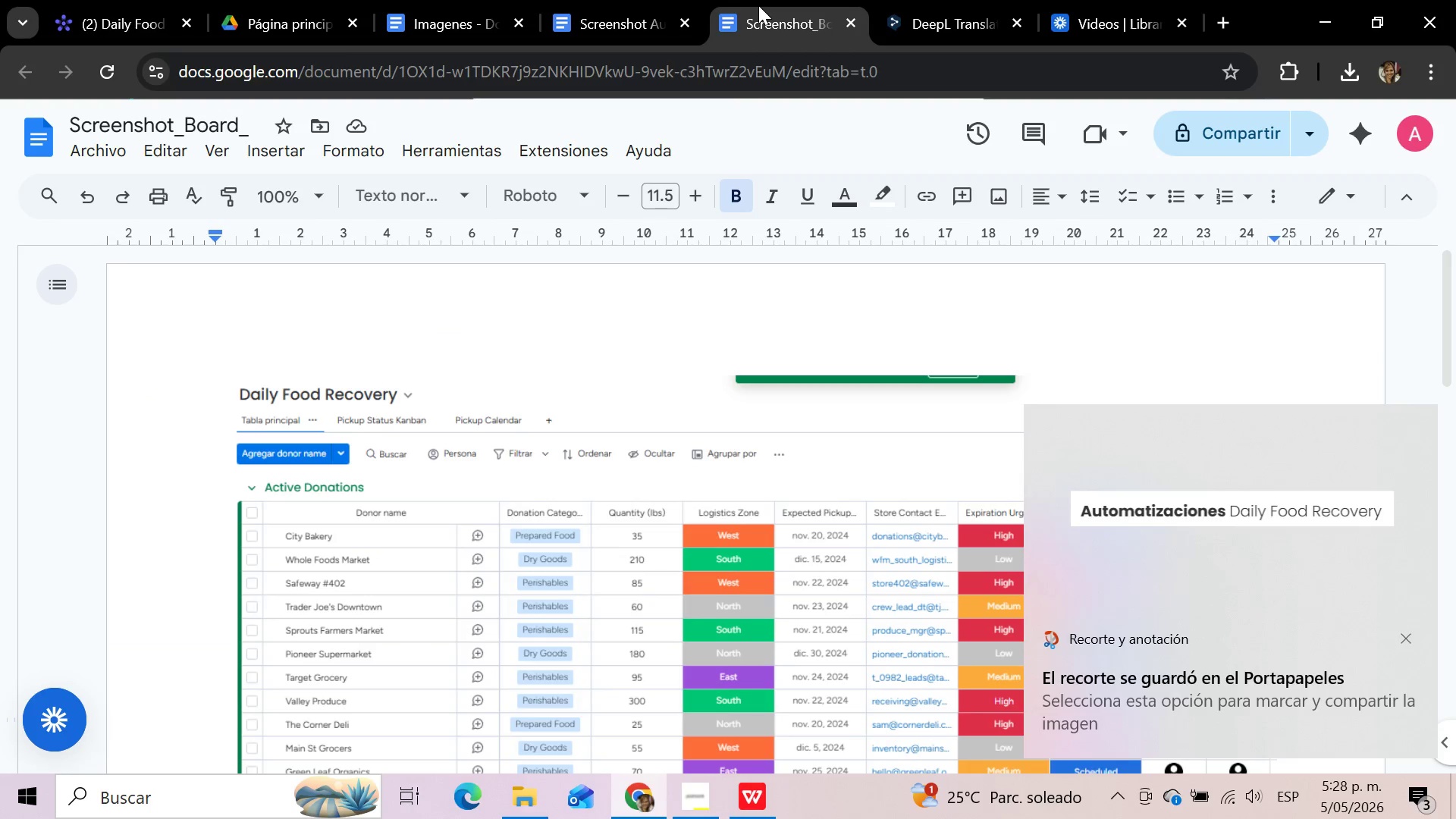 
wait(5.69)
 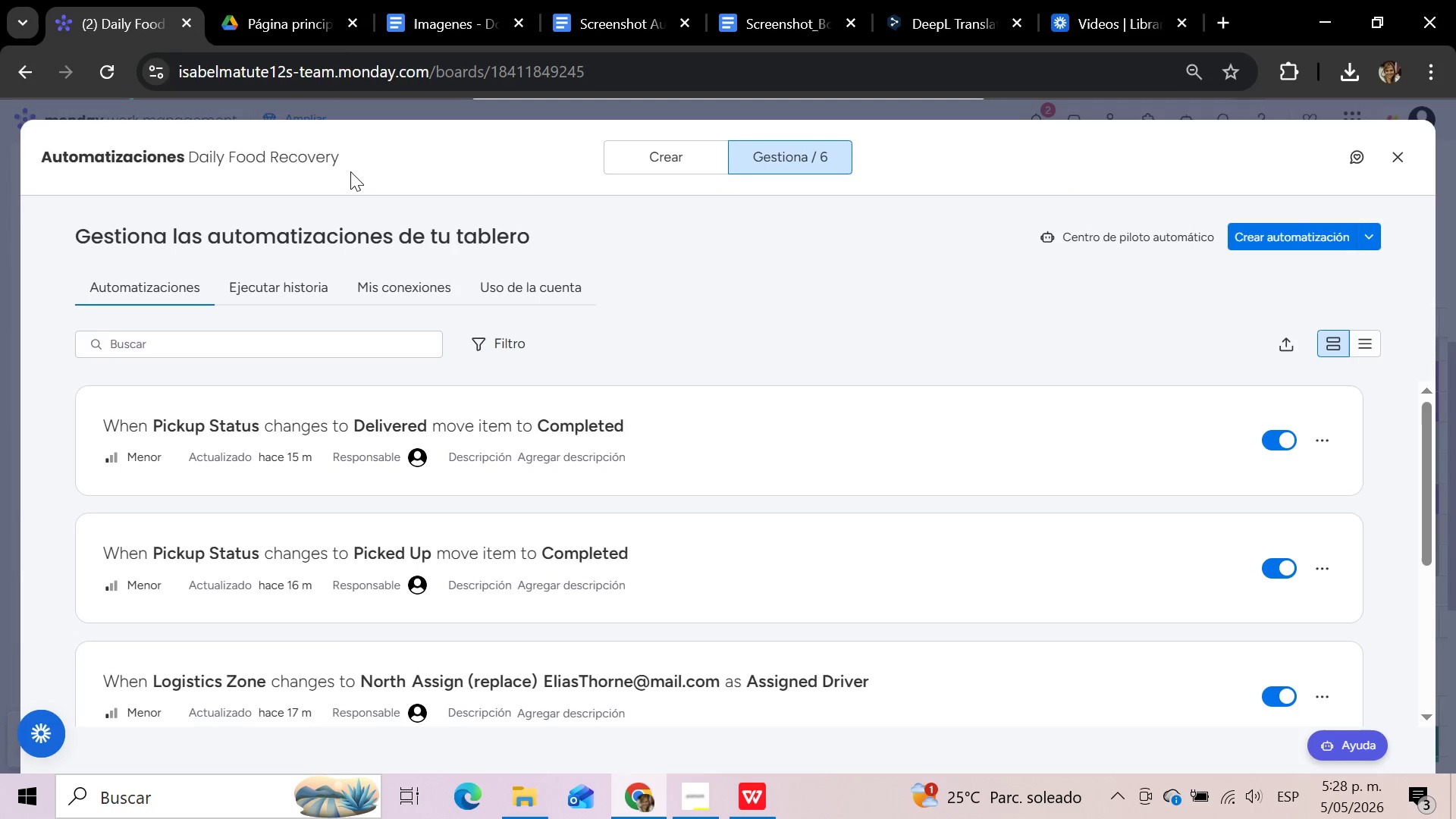 
left_click([637, 24])
 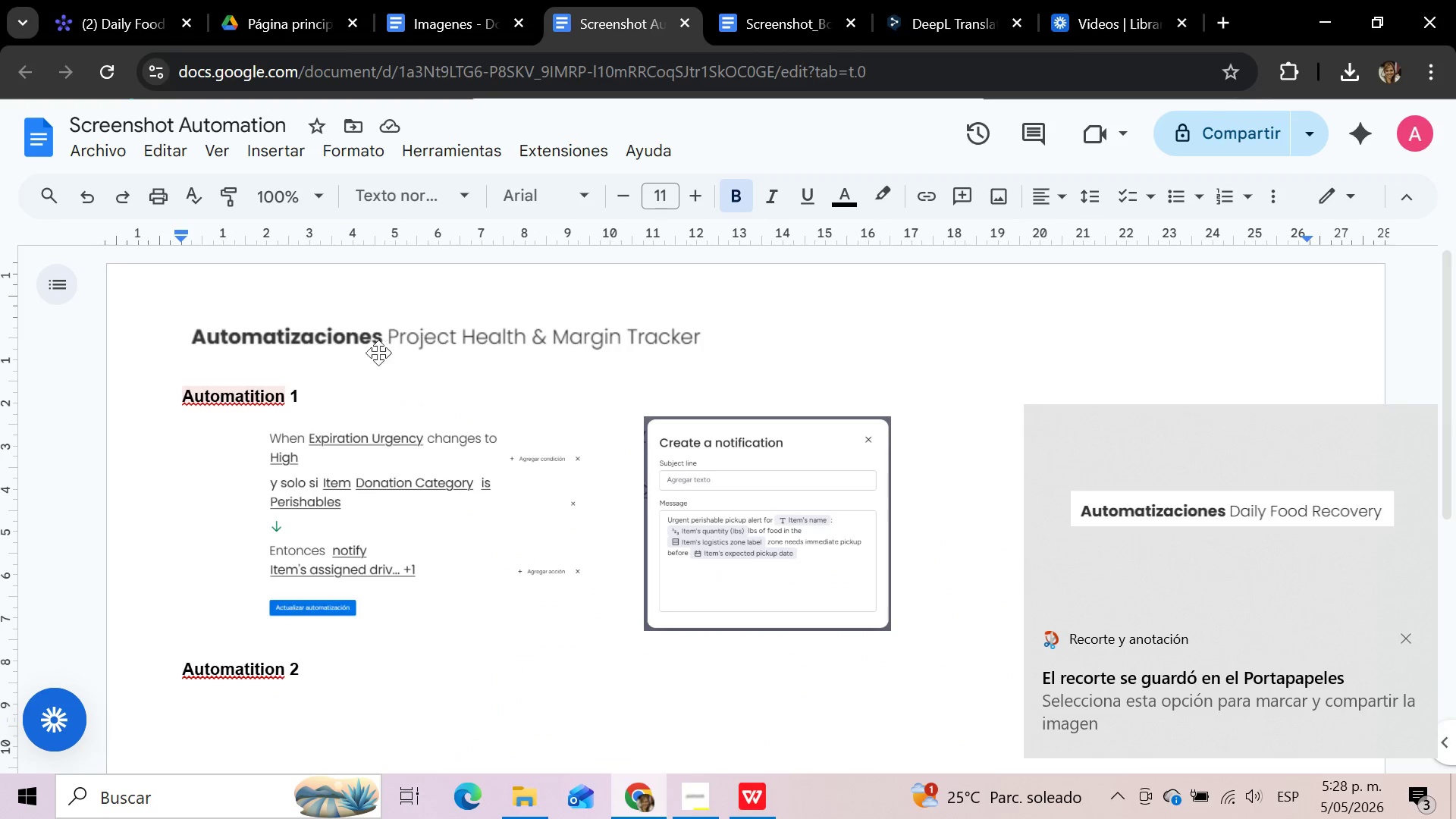 
left_click([375, 345])
 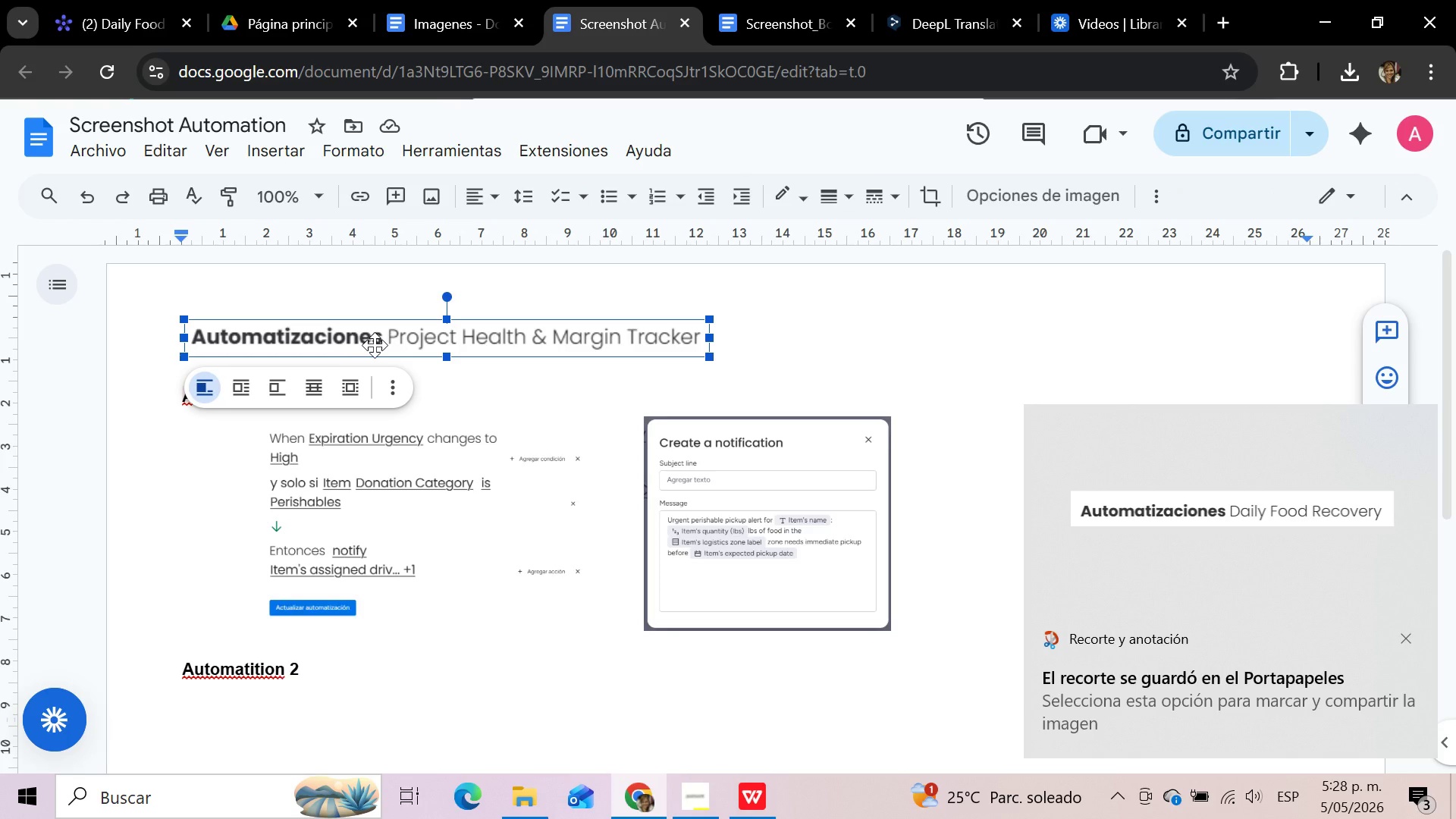 
key(Delete)
 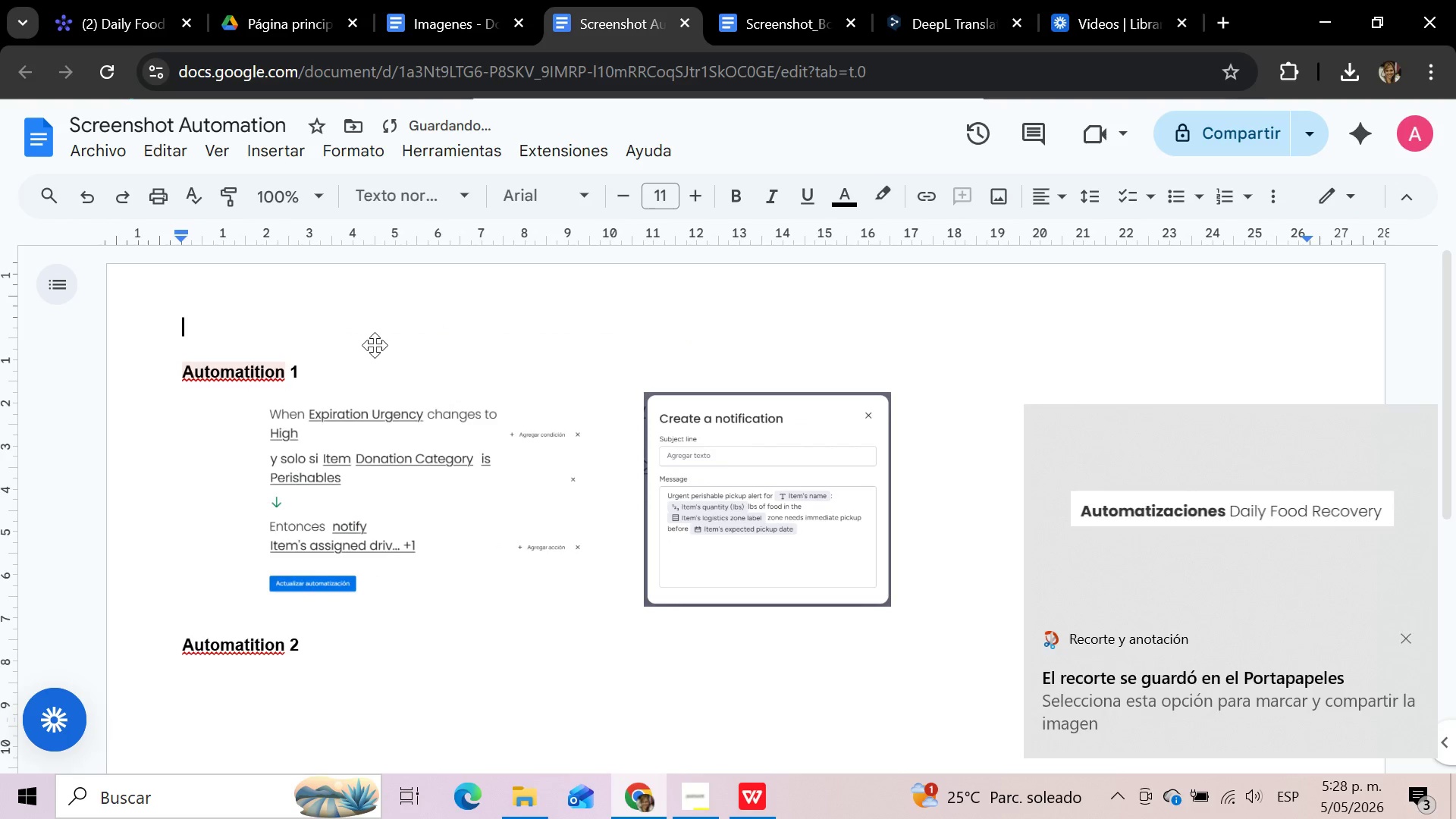 
key(Control+V)
 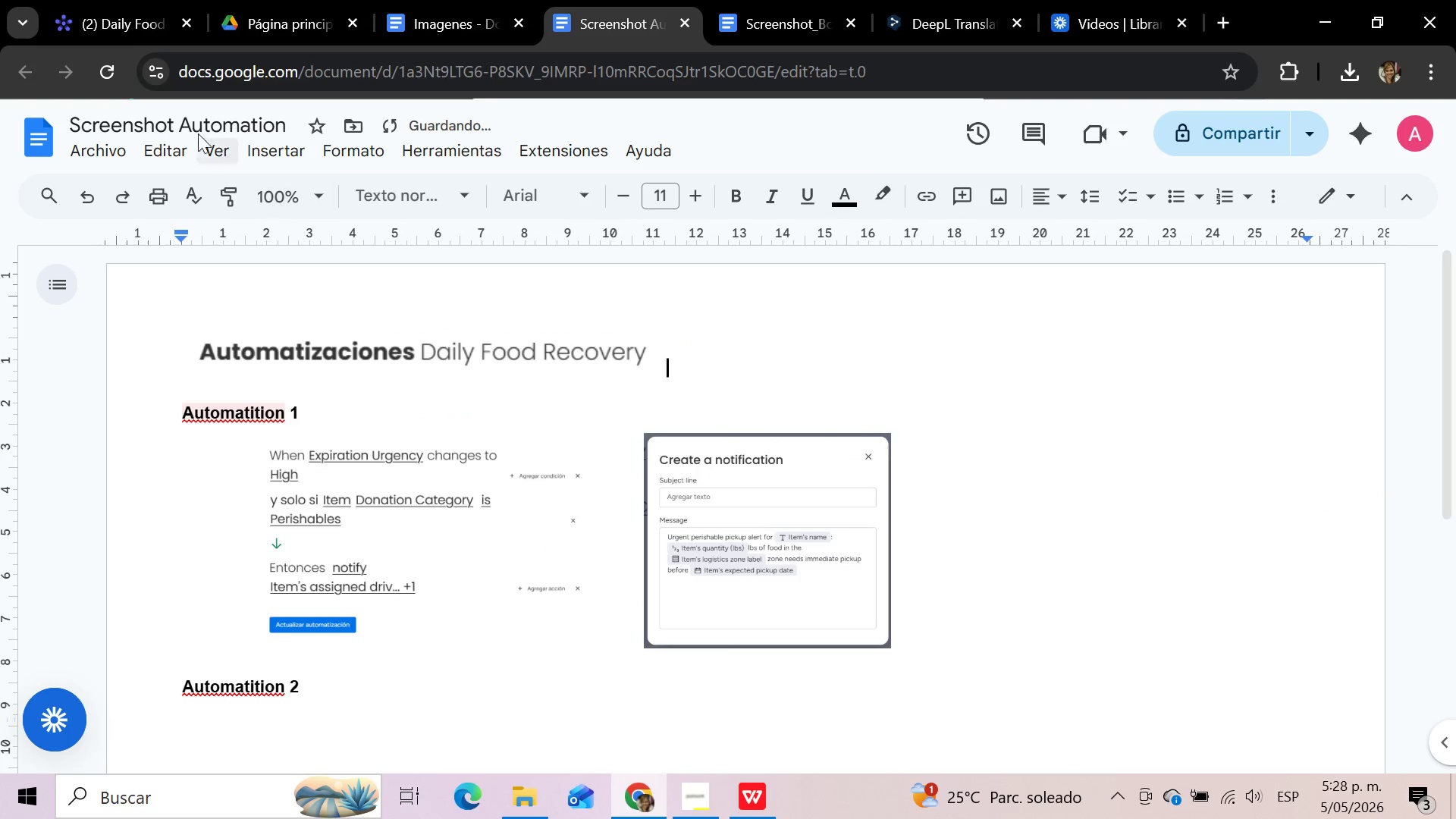 
left_click([117, 19])
 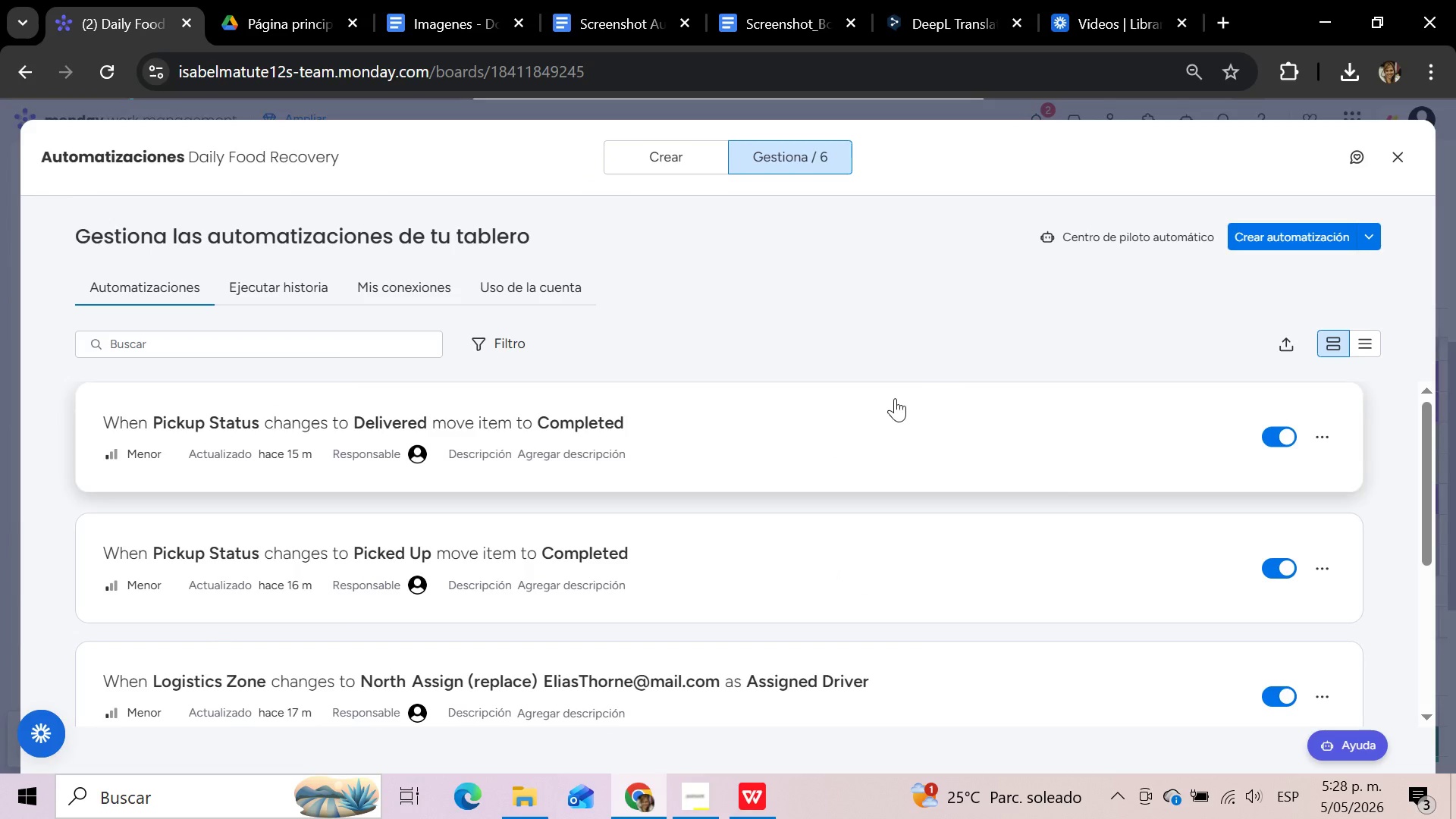 
scroll: coordinate [1314, 404], scroll_direction: down, amount: 3.0
 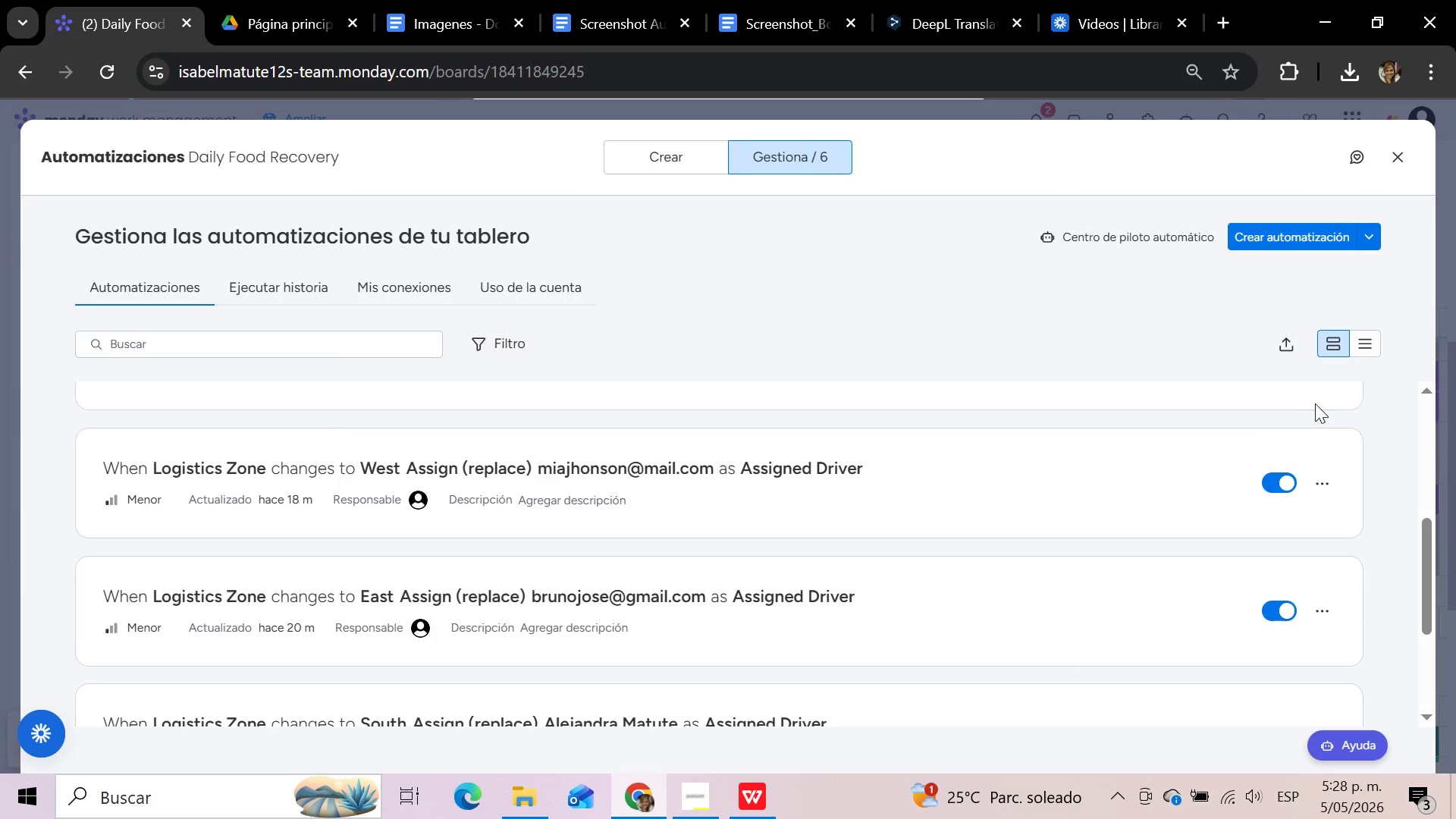 
scroll: coordinate [1315, 403], scroll_direction: up, amount: 2.0
 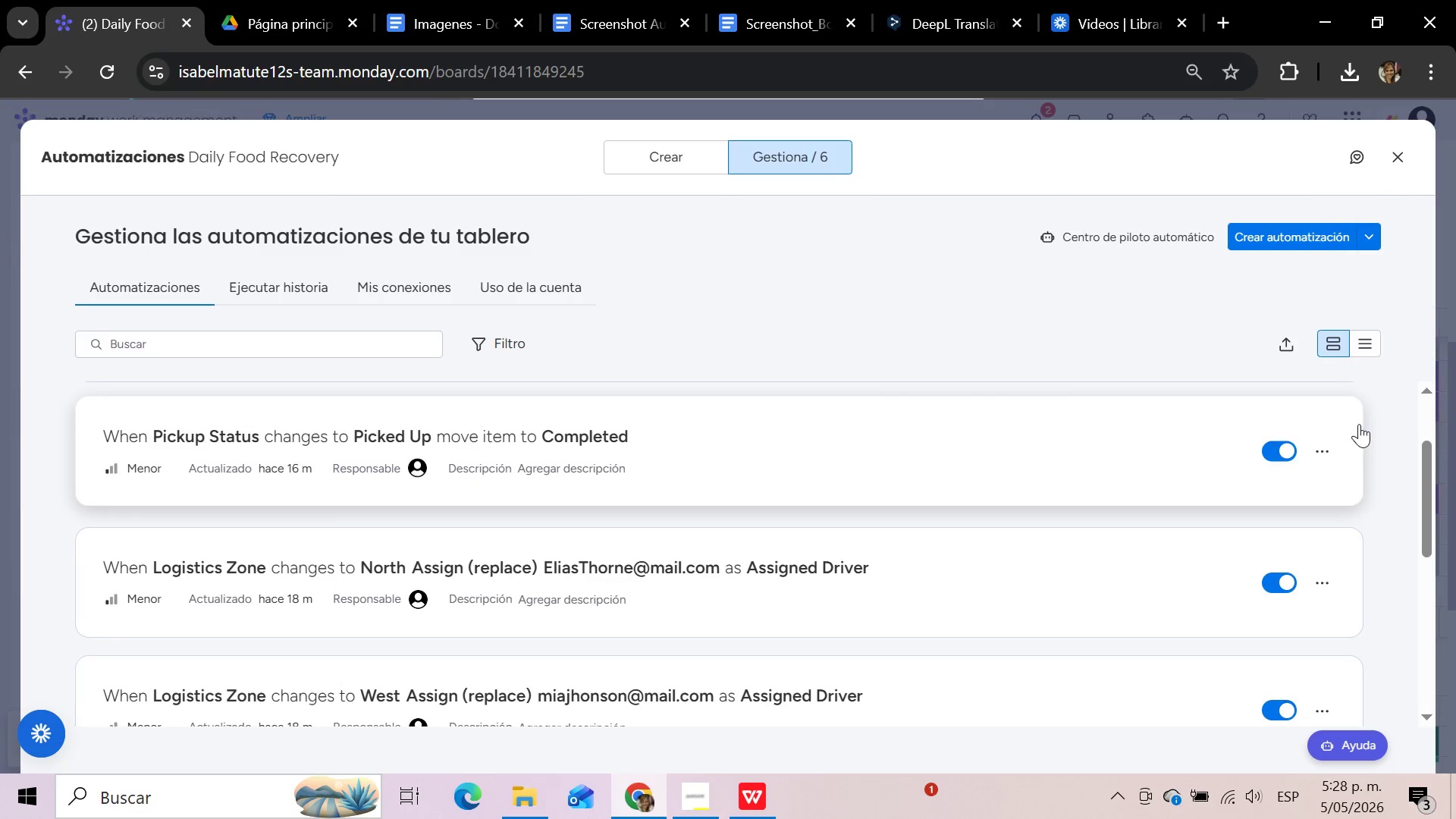 
wait(5.89)
 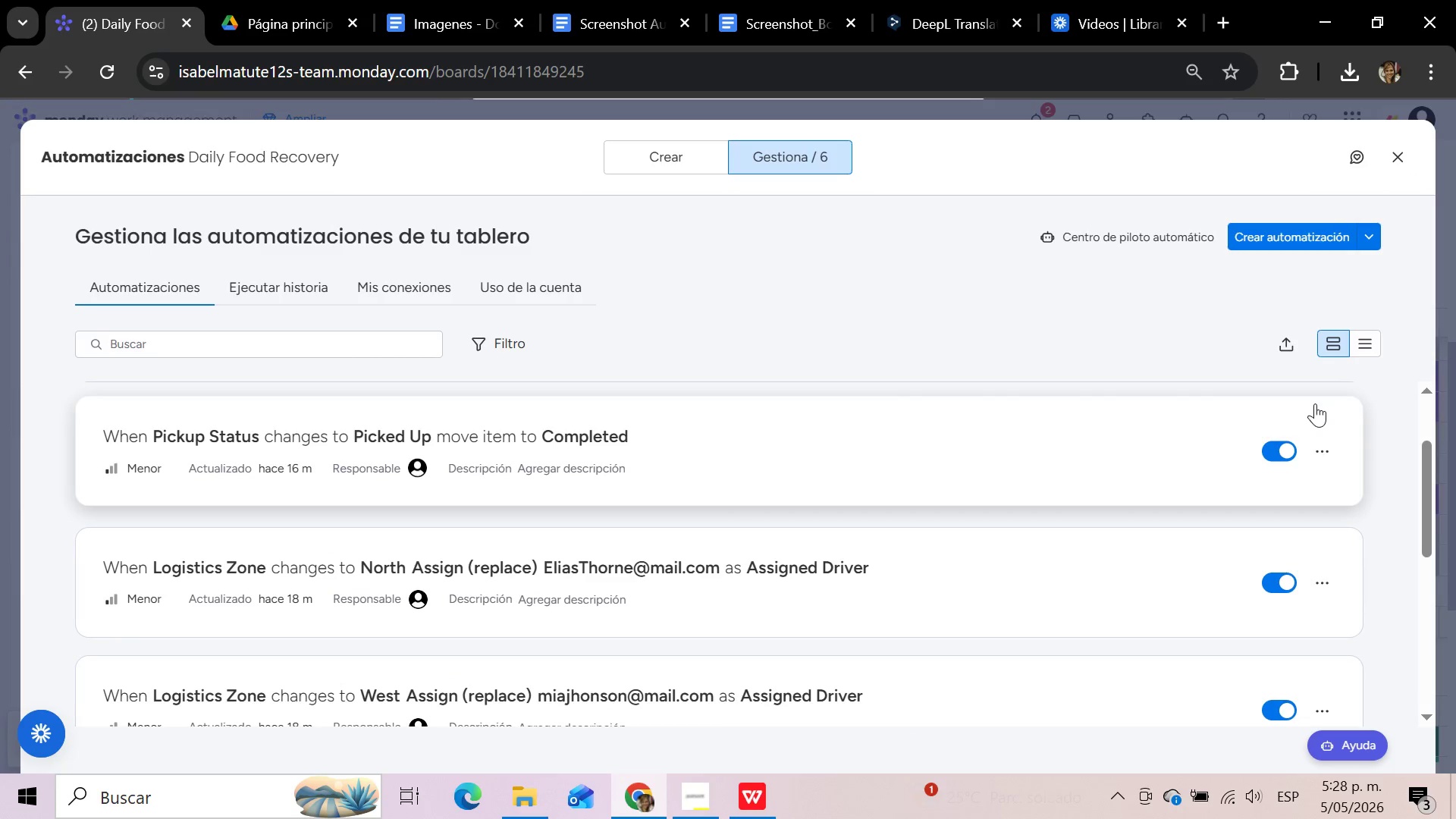 
scroll: coordinate [1112, 350], scroll_direction: up, amount: 1.0
 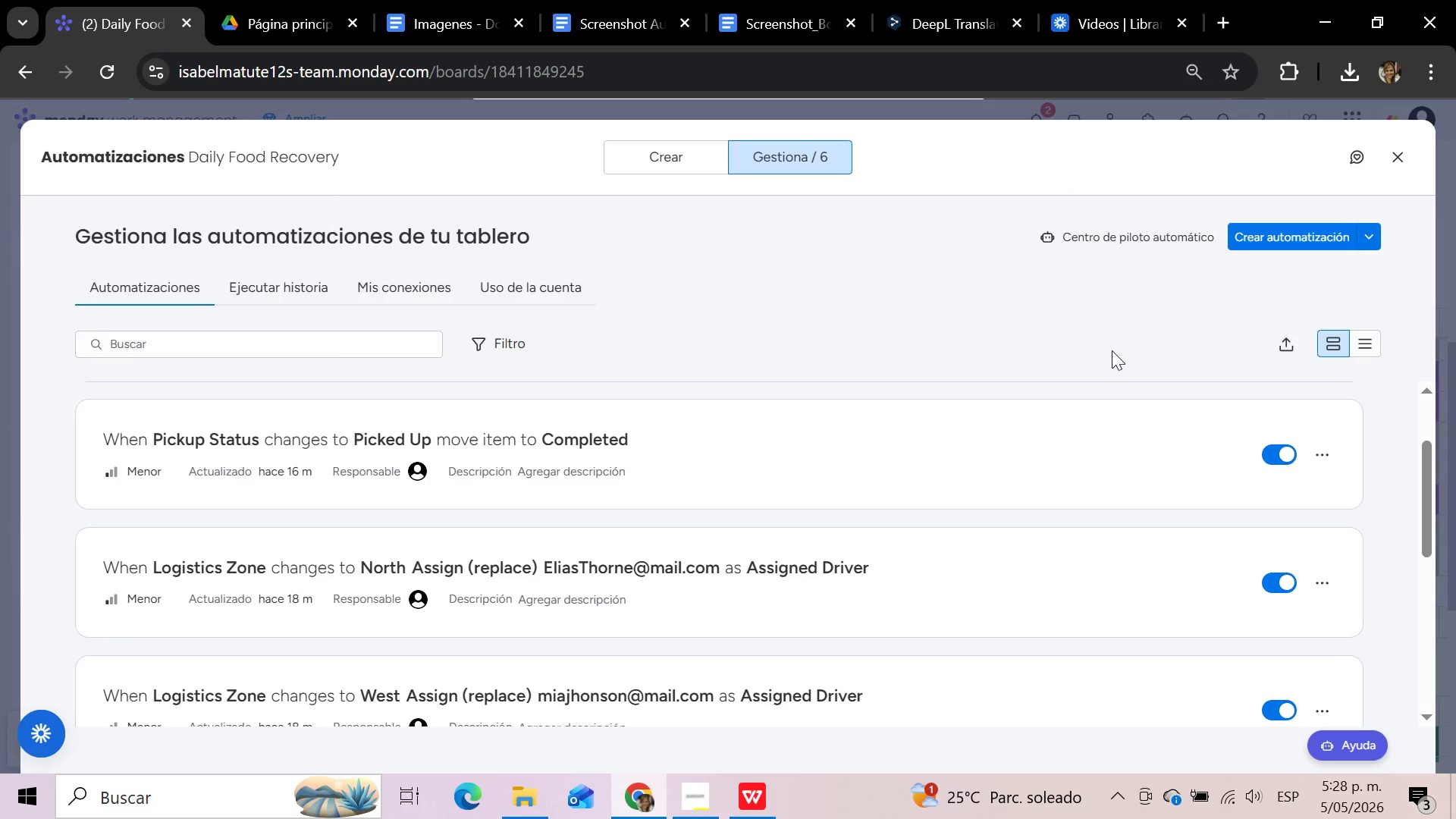 
scroll: coordinate [902, 510], scroll_direction: down, amount: 3.0
 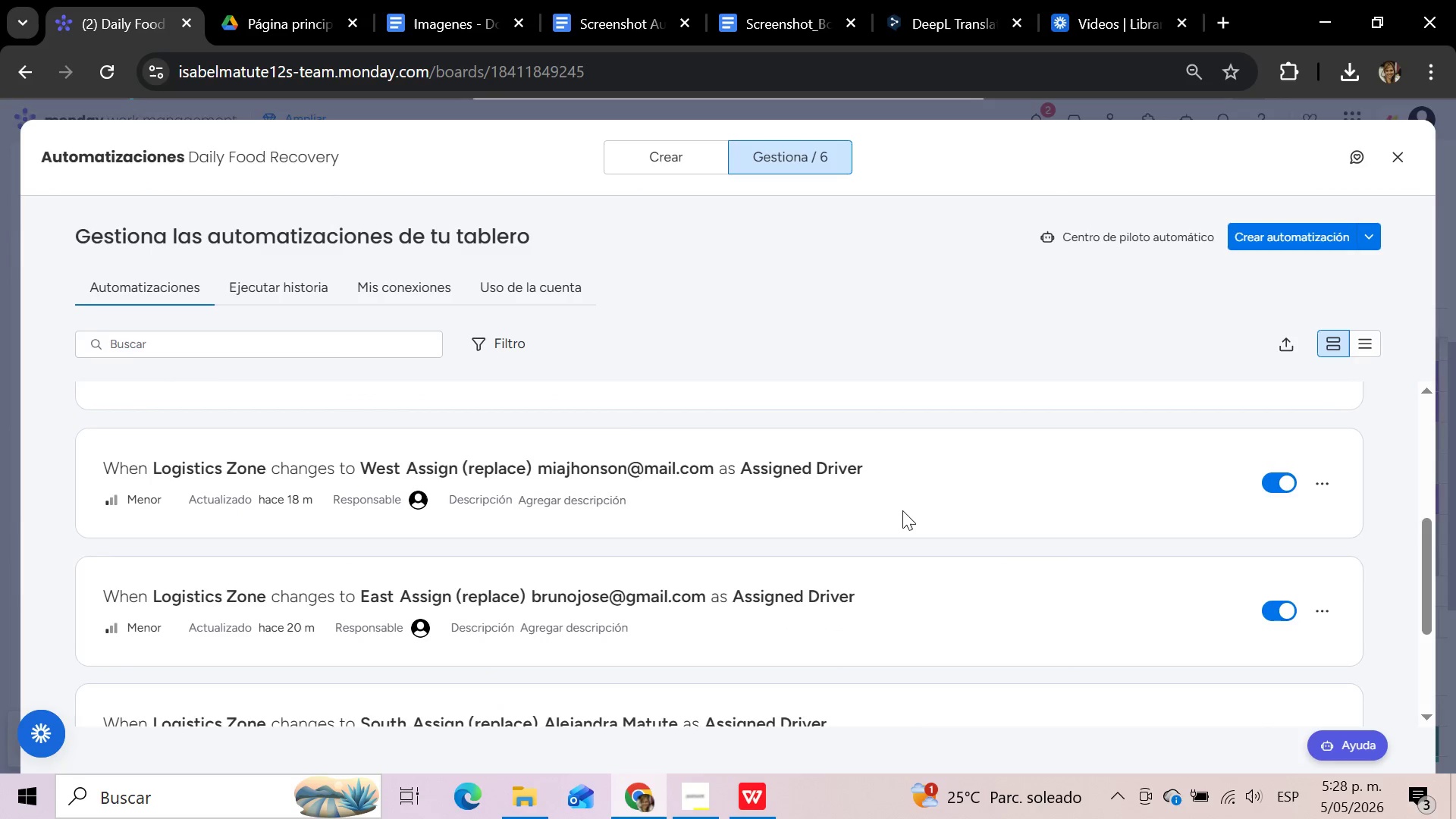 
scroll: coordinate [902, 510], scroll_direction: up, amount: 1.0
 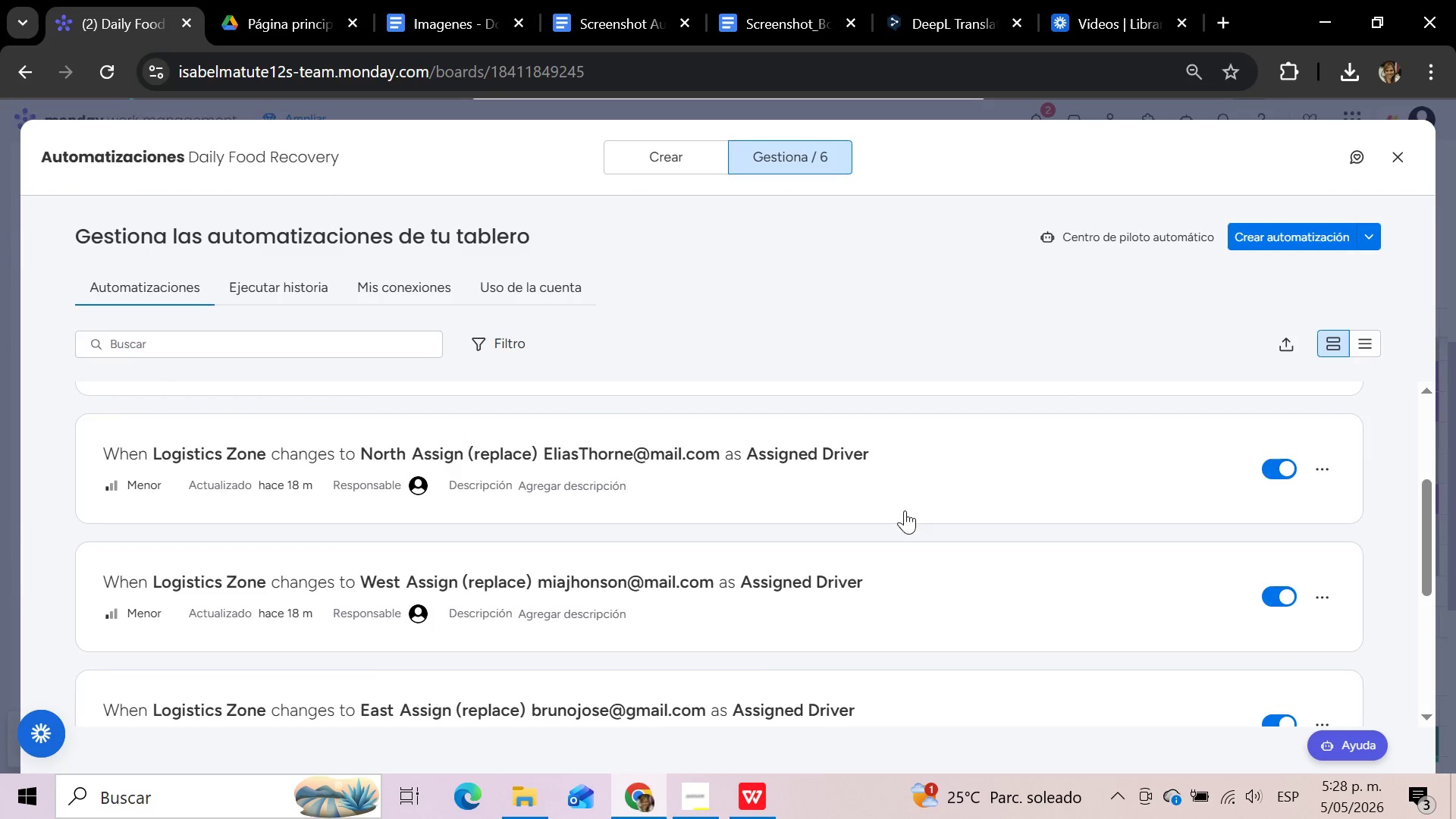 
key(Meta+Shift+S)
 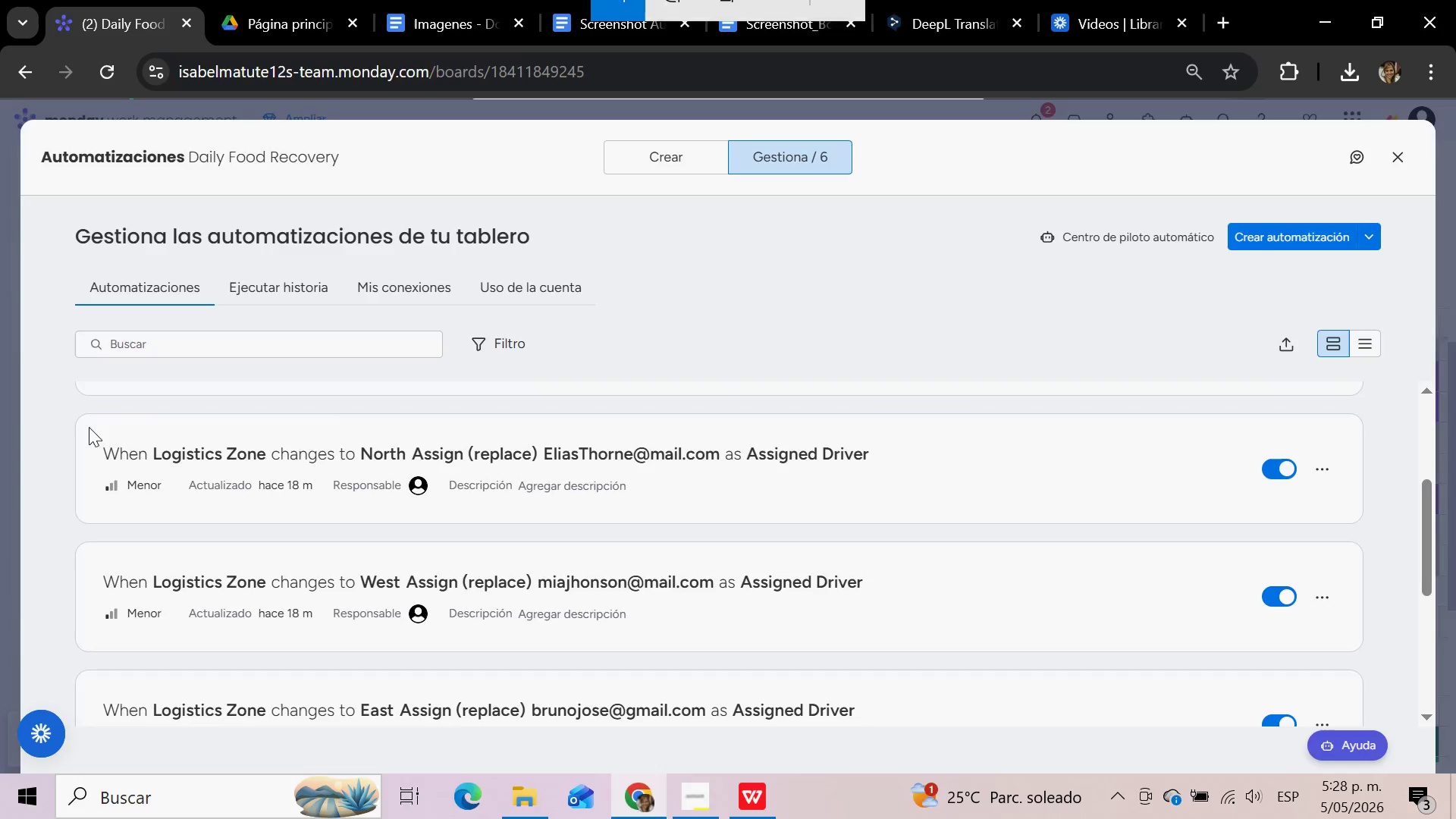 
left_click_drag(start_coordinate=[80, 419], to_coordinate=[940, 651])
 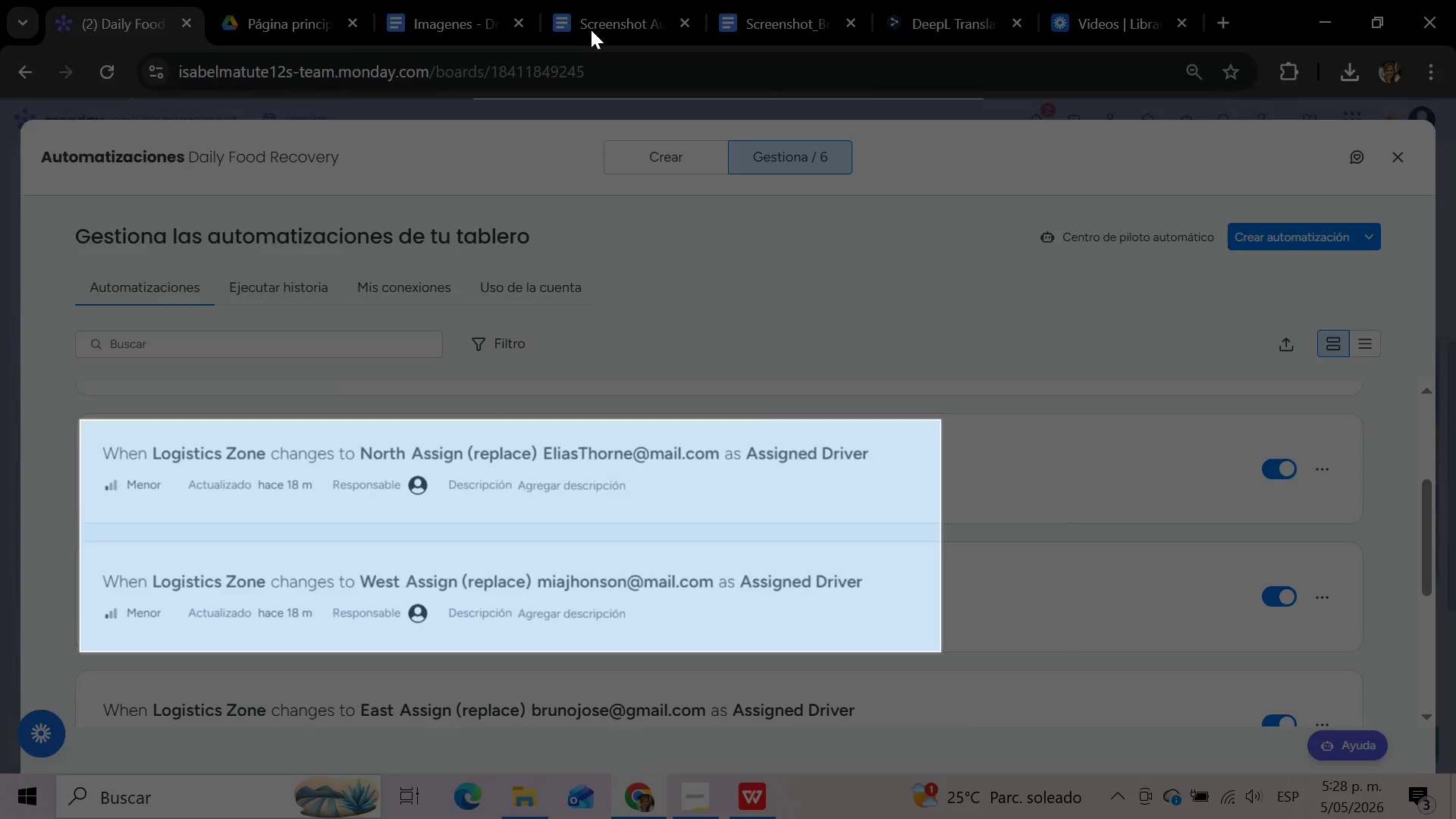 
left_click([594, 24])
 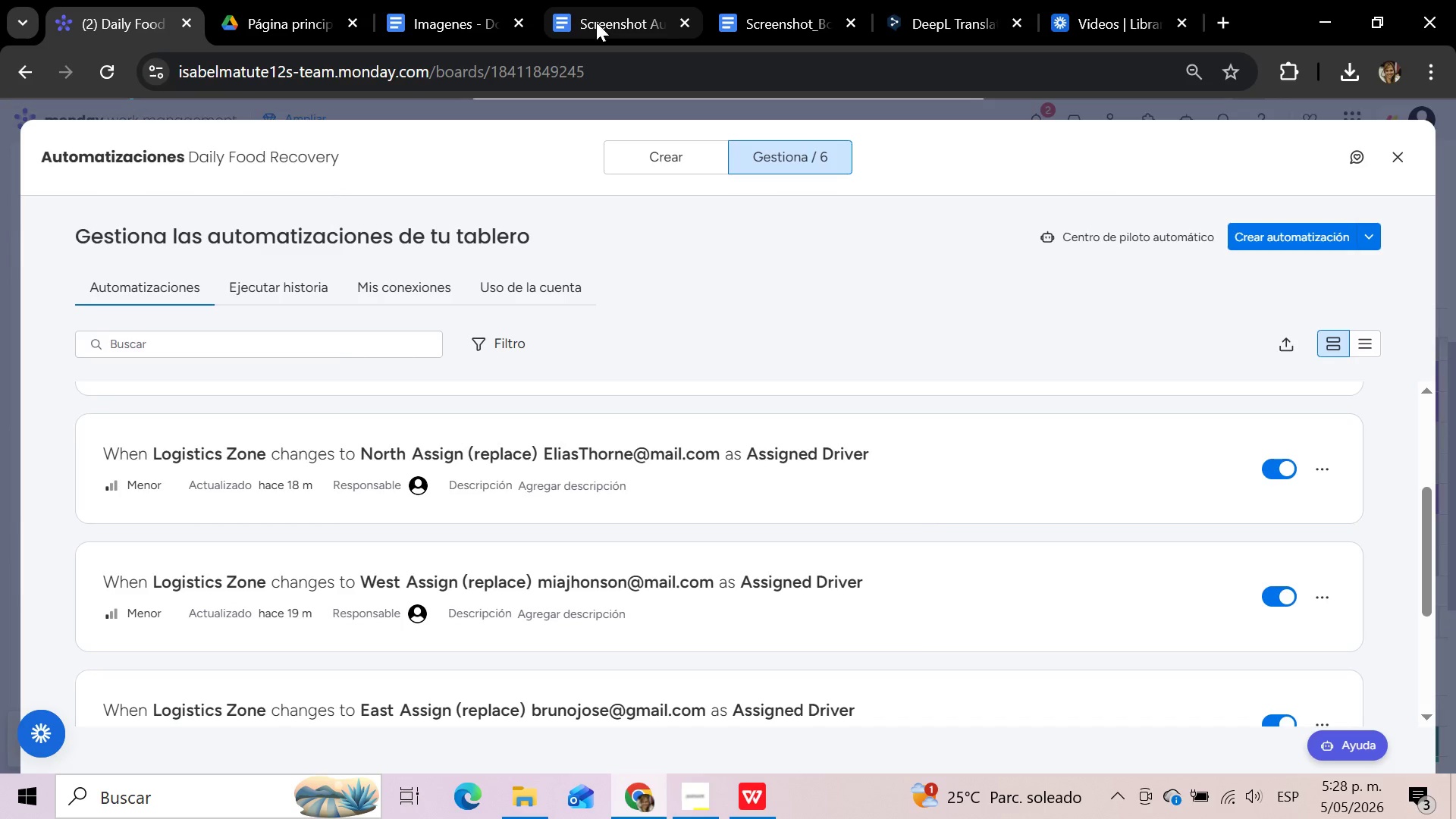 
left_click([596, 19])
 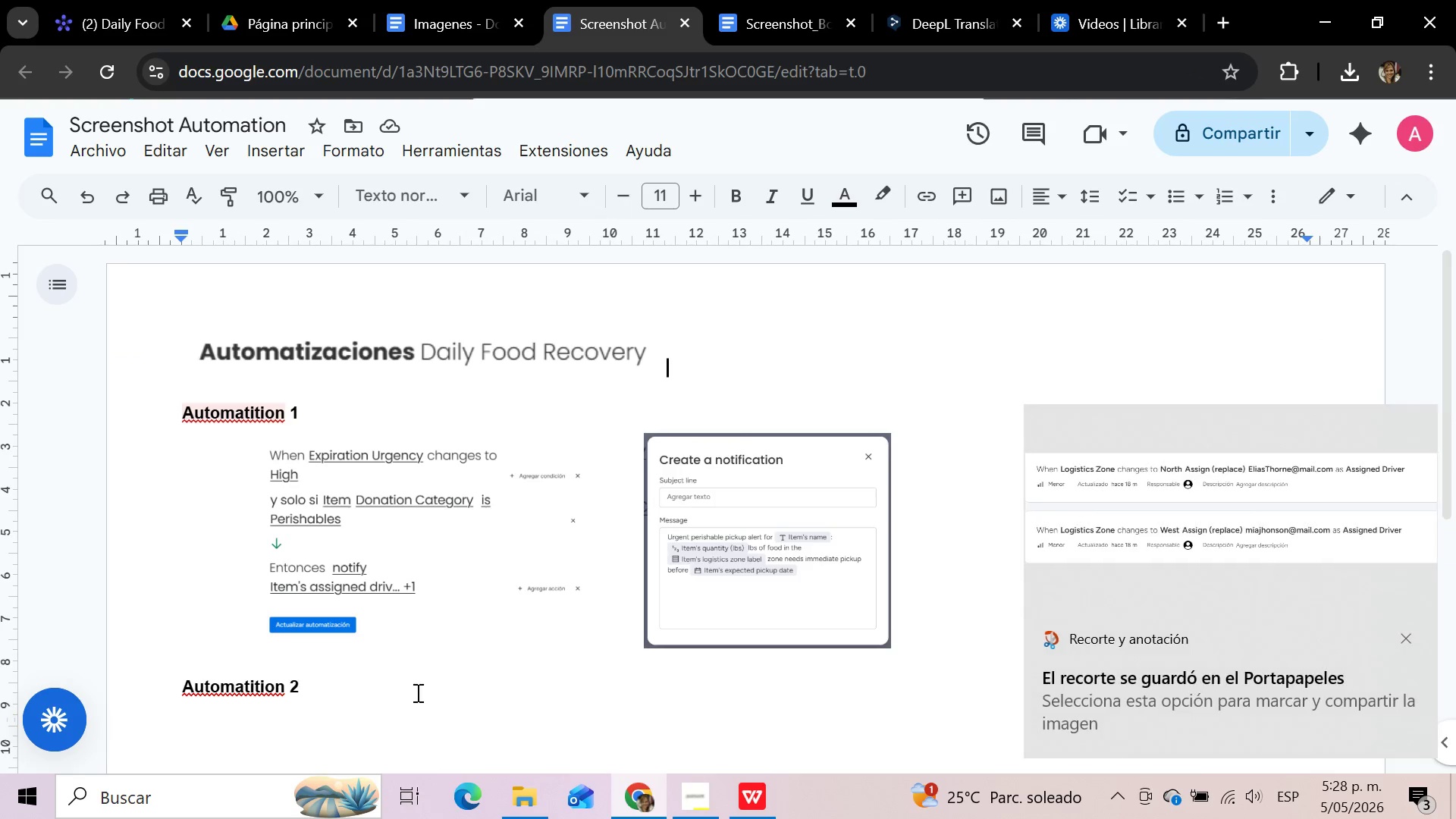 
left_click([202, 741])
 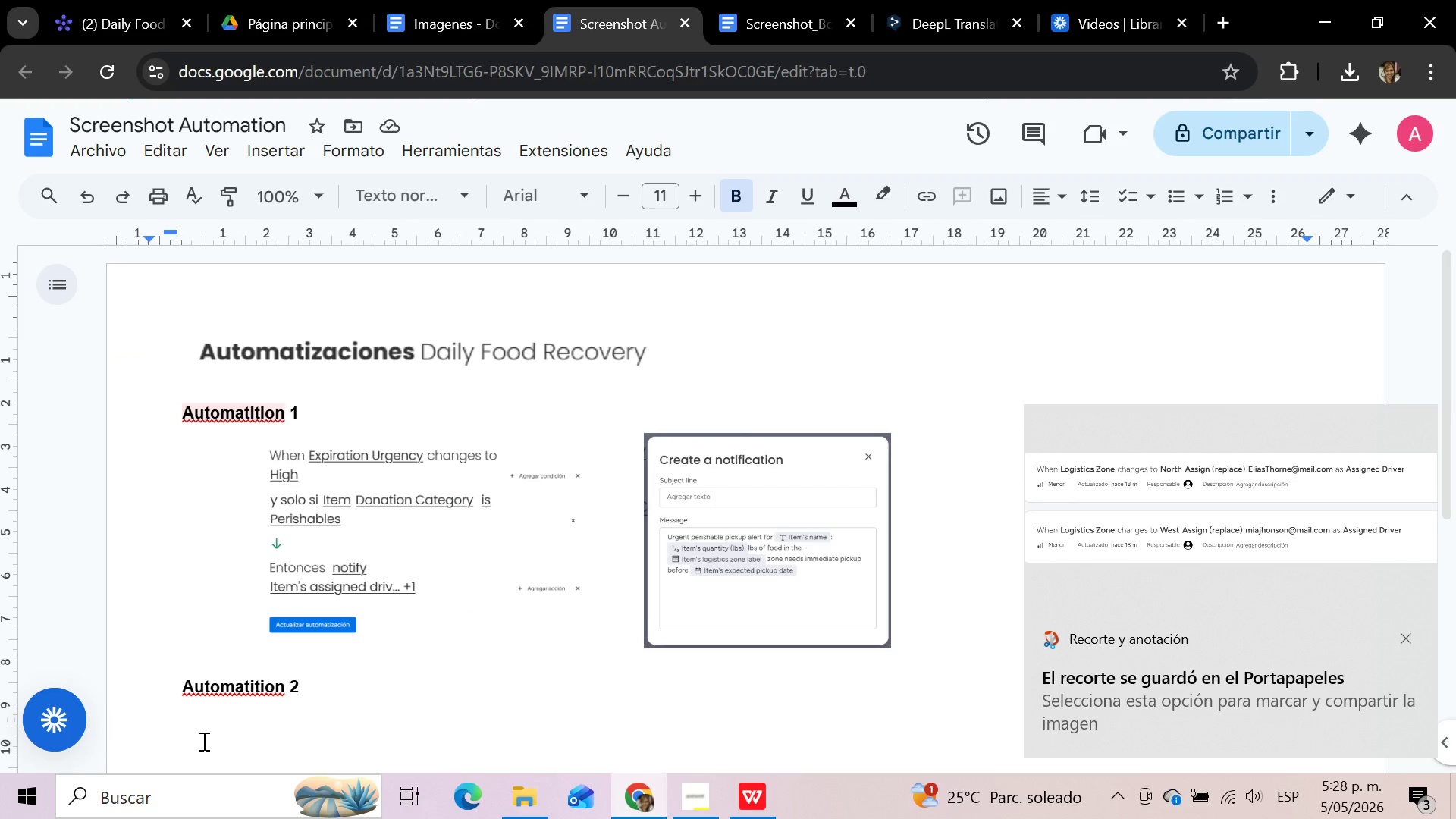 
key(Control+V)
 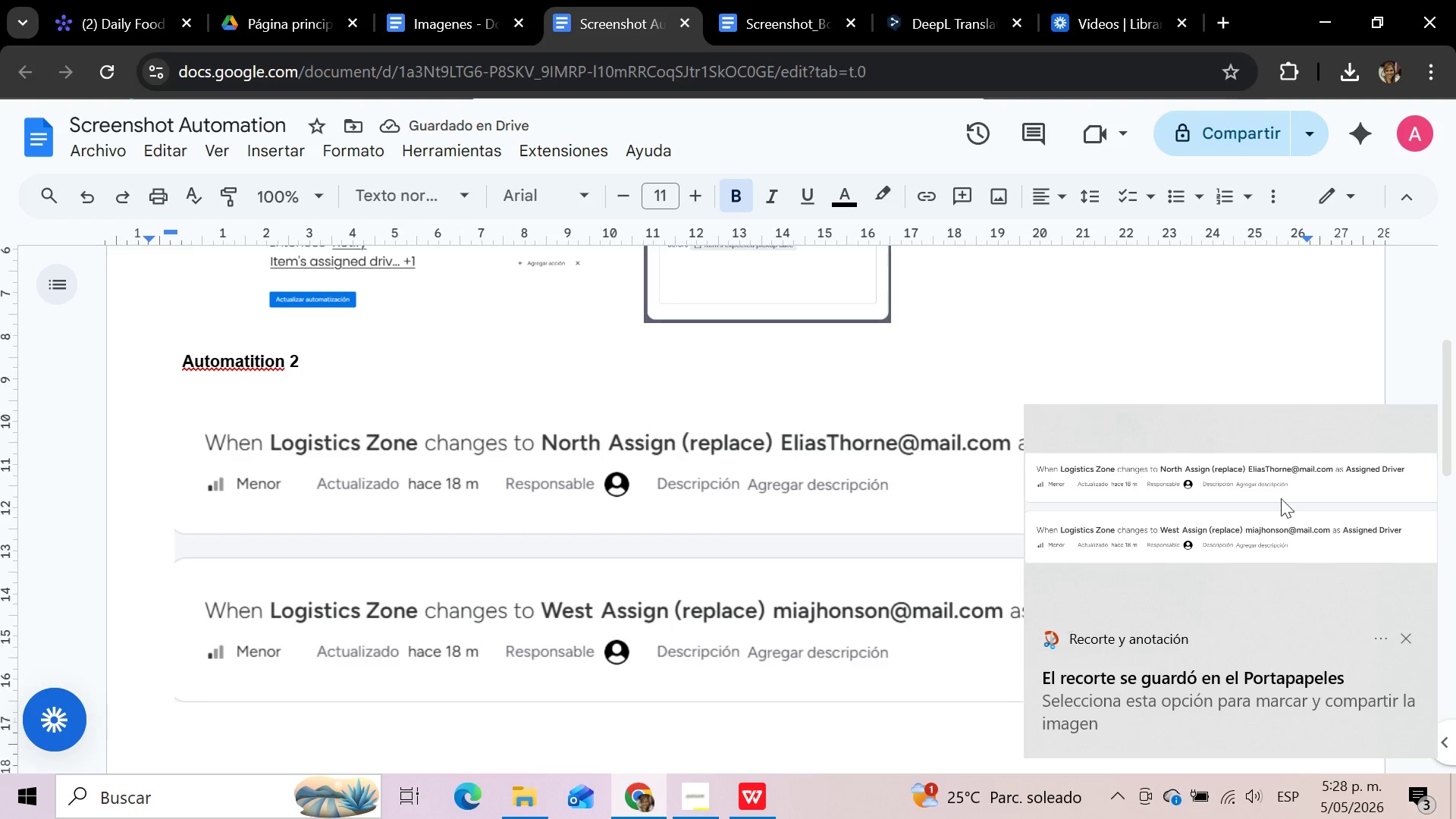 
left_click([1410, 635])
 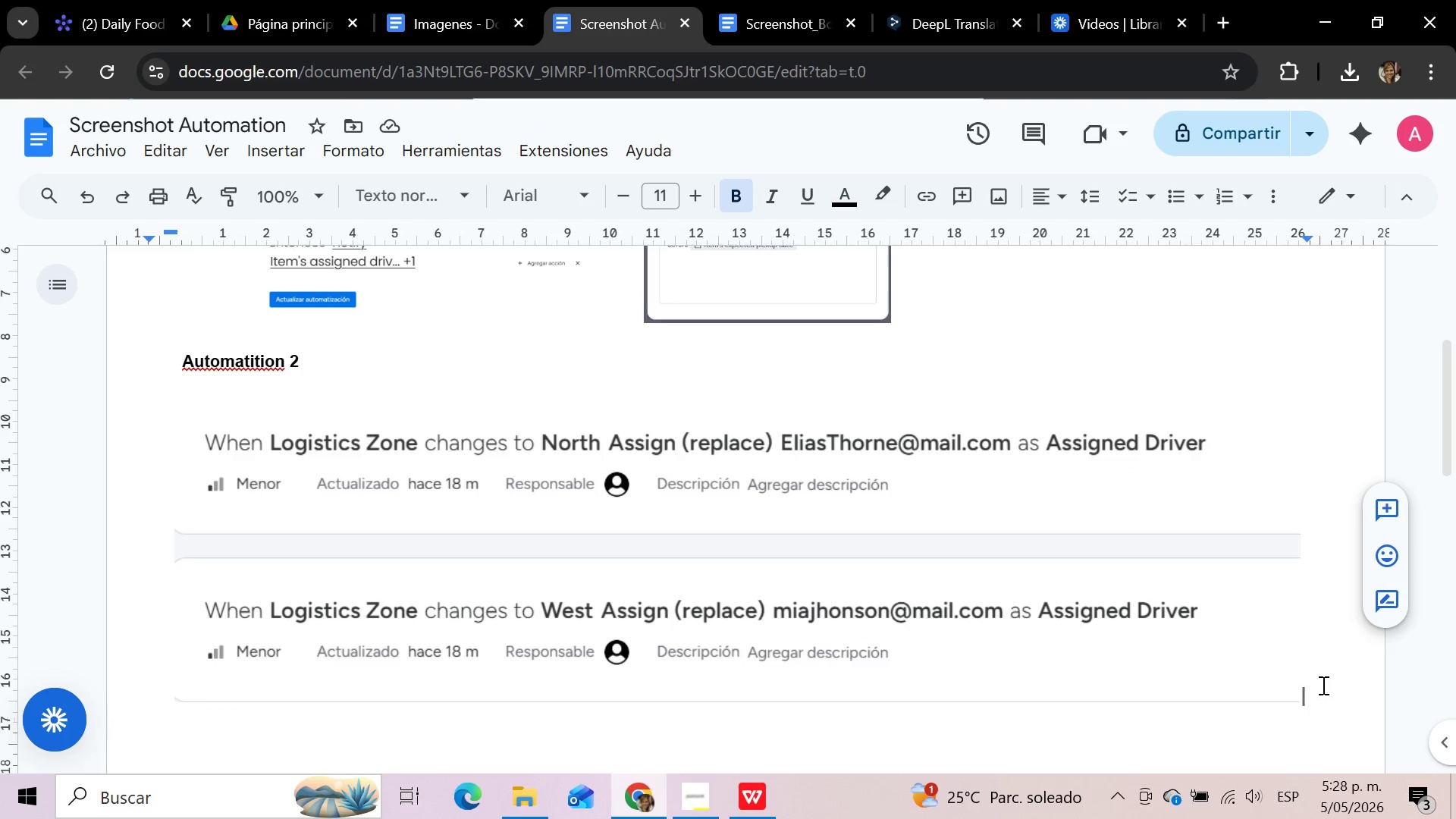 
key(Enter)
 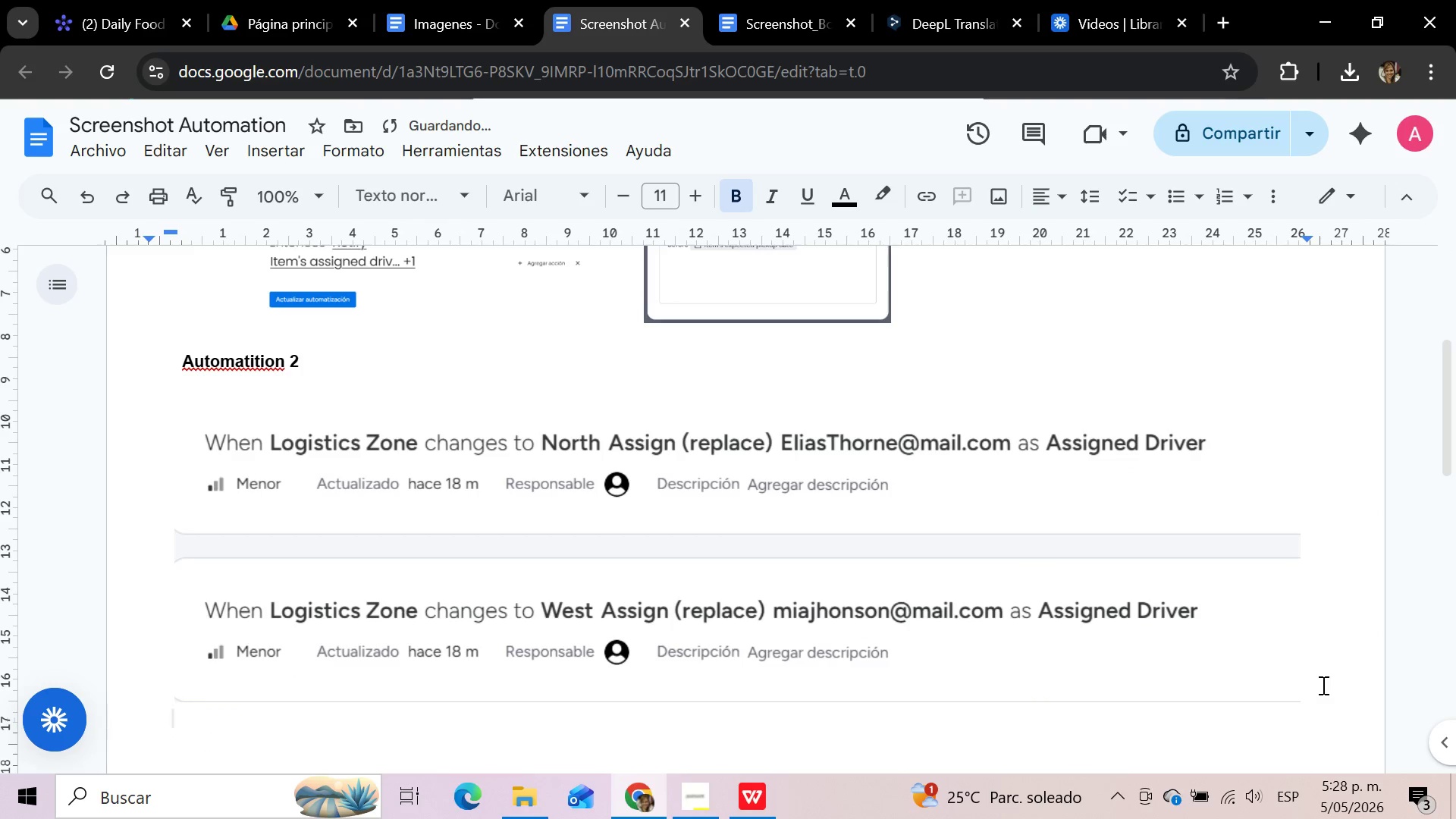 
key(Enter)
 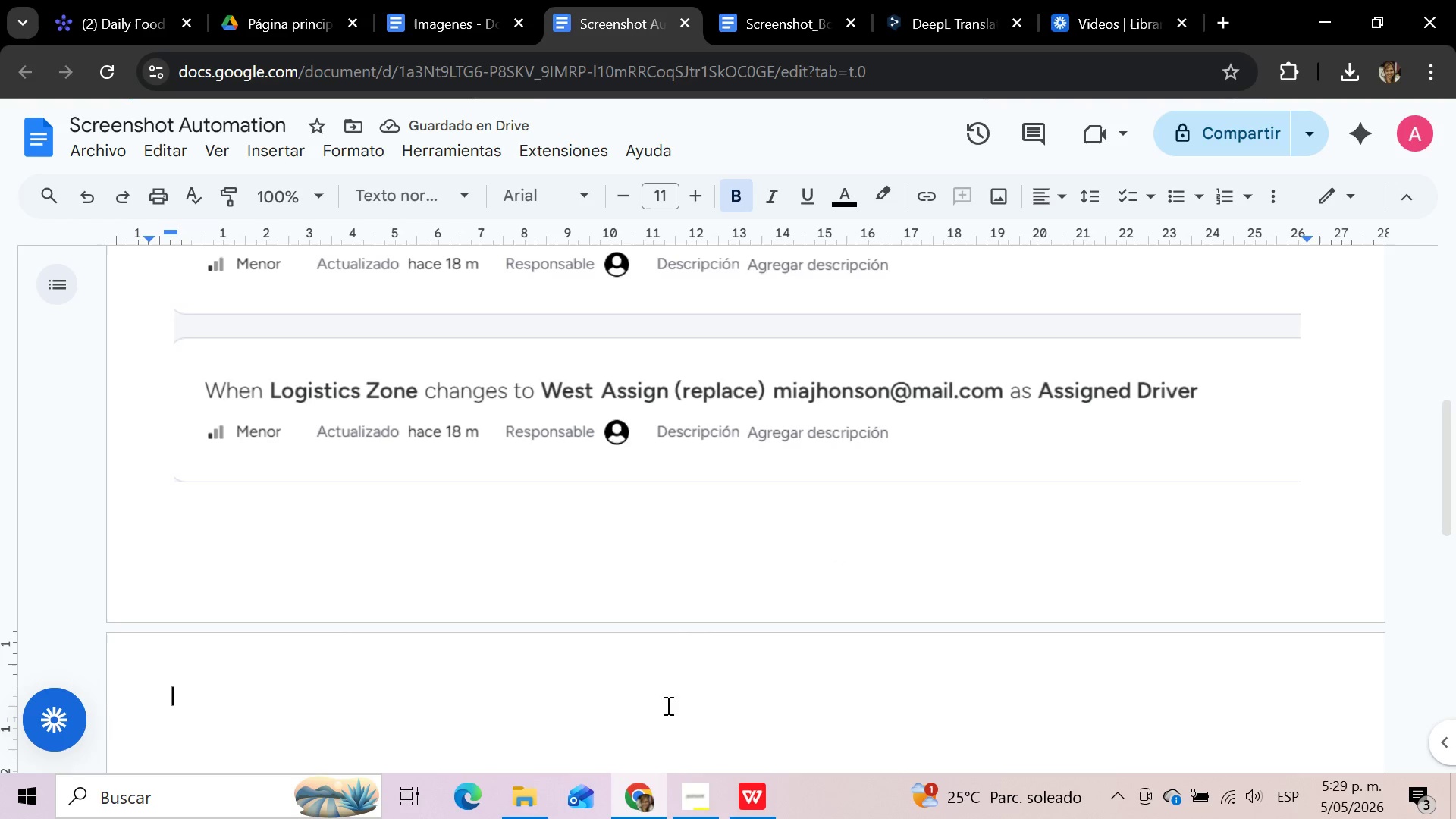 
wait(6.86)
 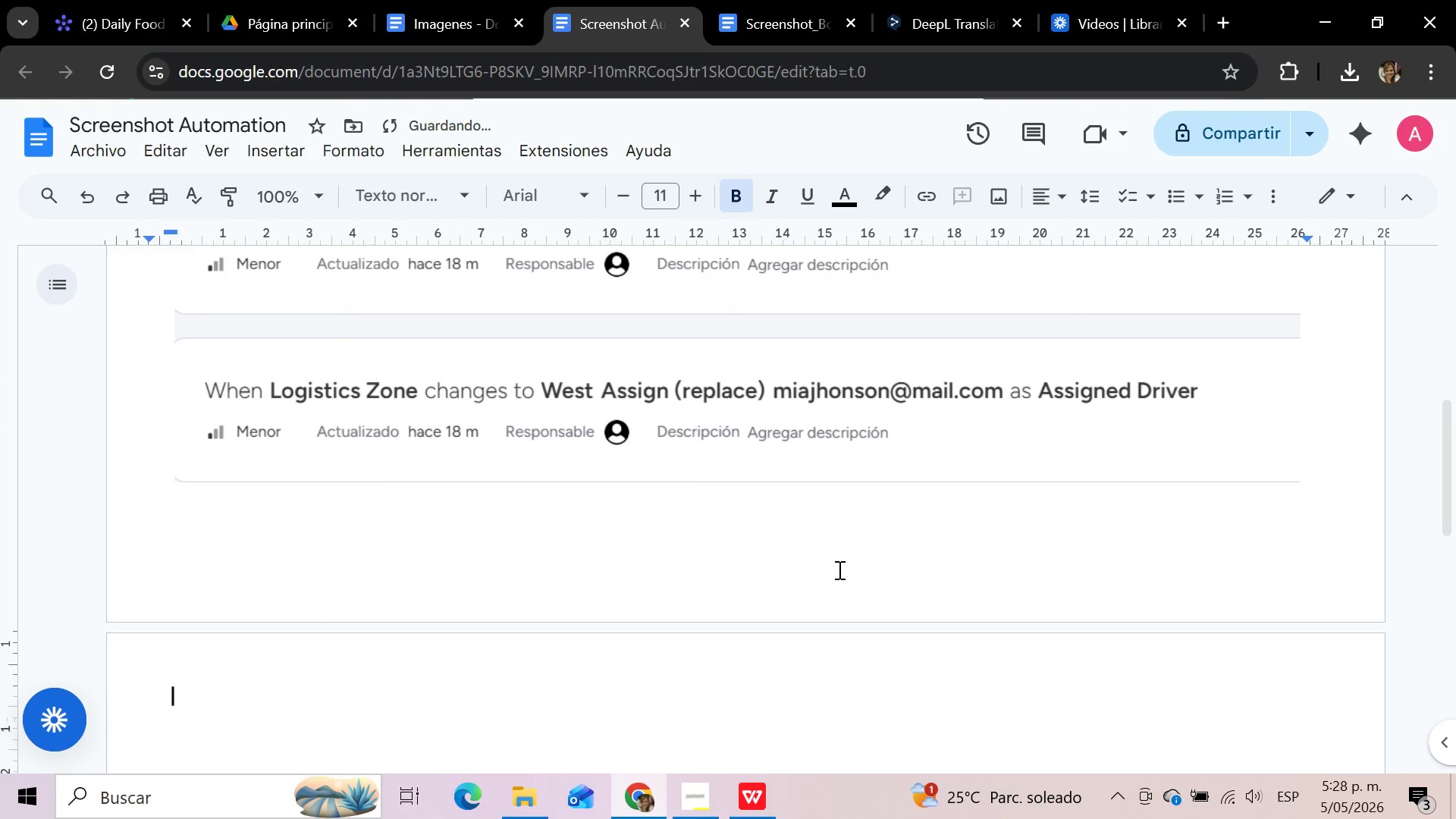 
left_click([114, 22])
 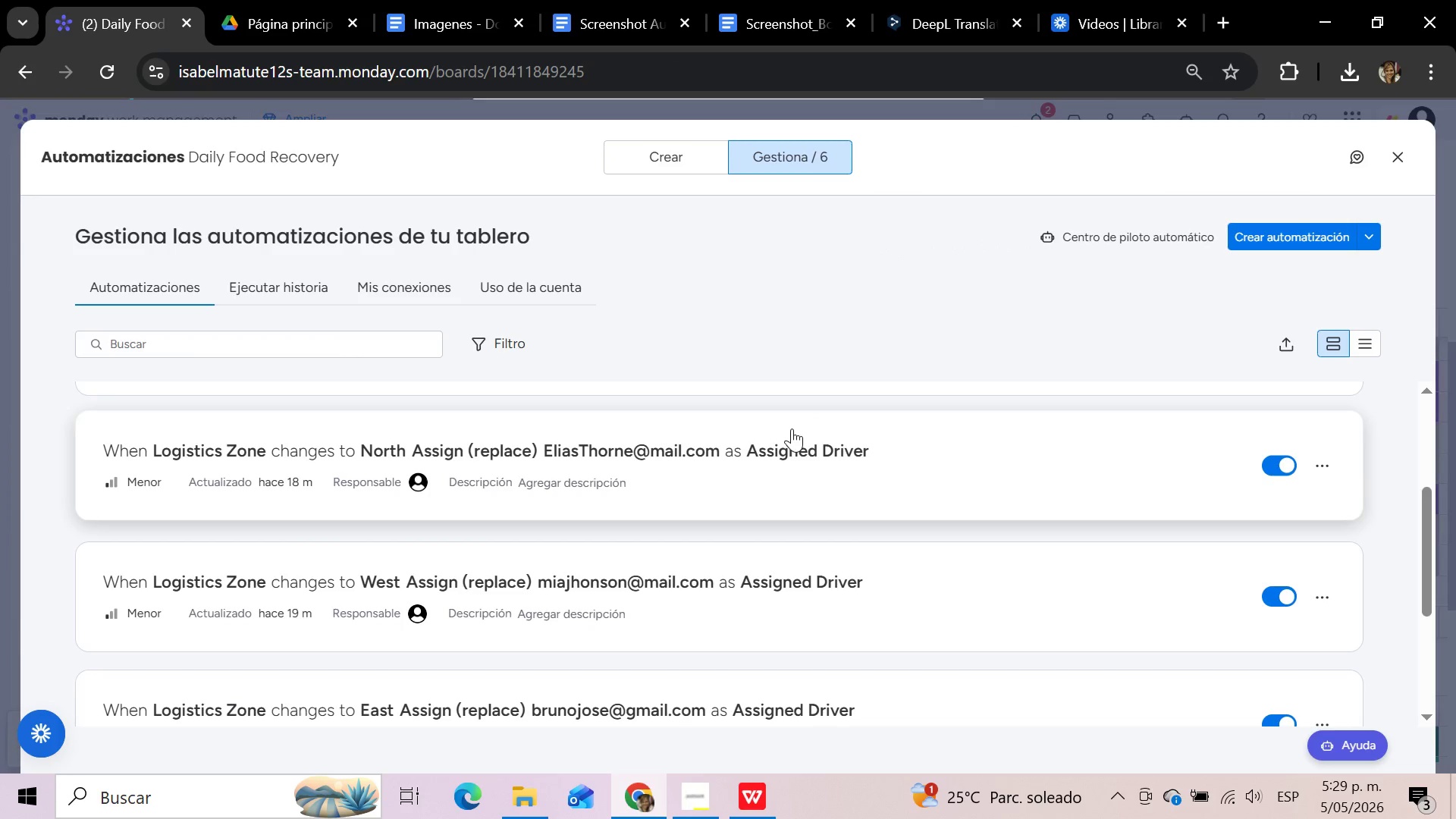 
scroll: coordinate [792, 428], scroll_direction: down, amount: 2.0
 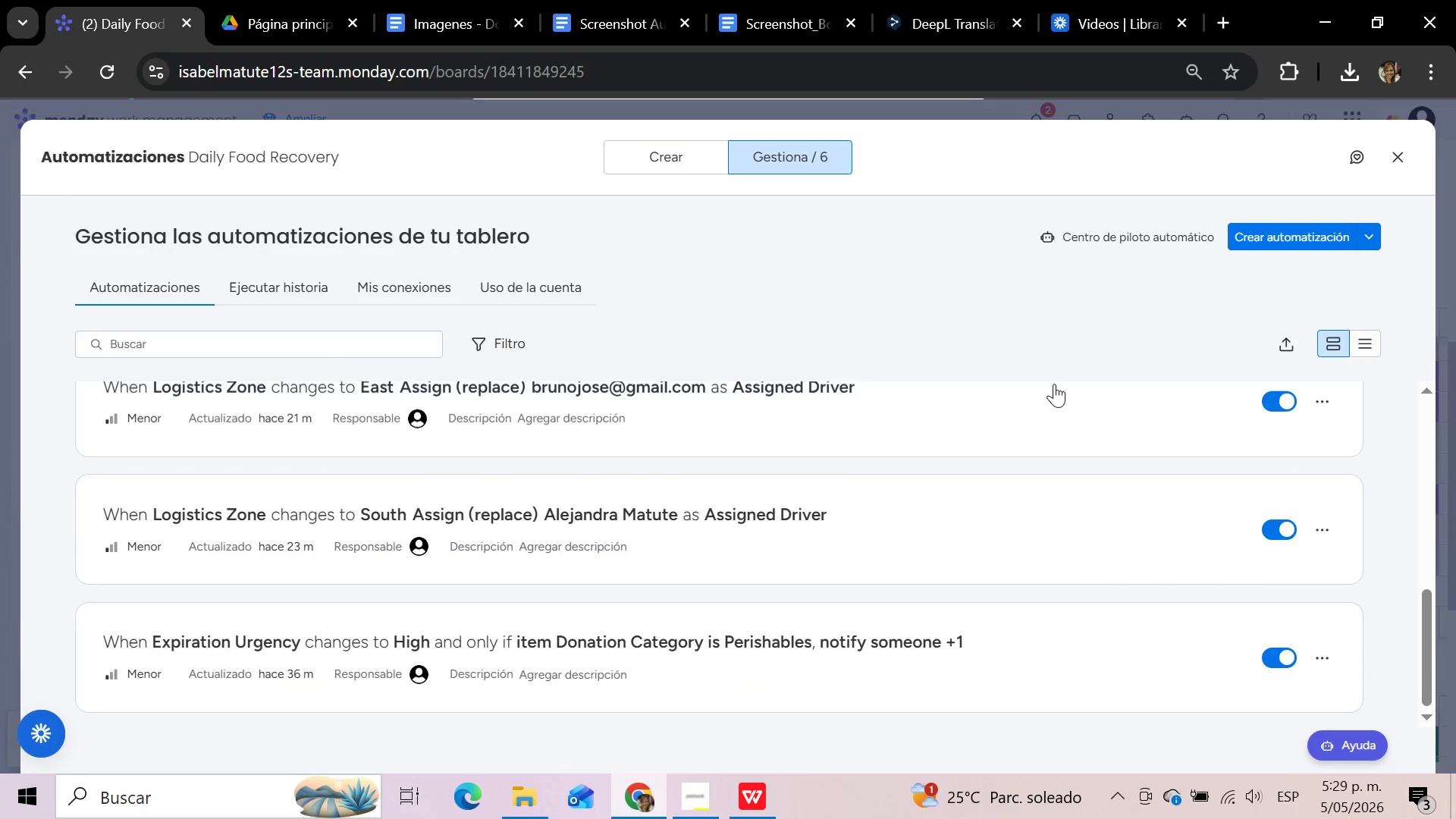 
scroll: coordinate [1054, 384], scroll_direction: up, amount: 2.0
 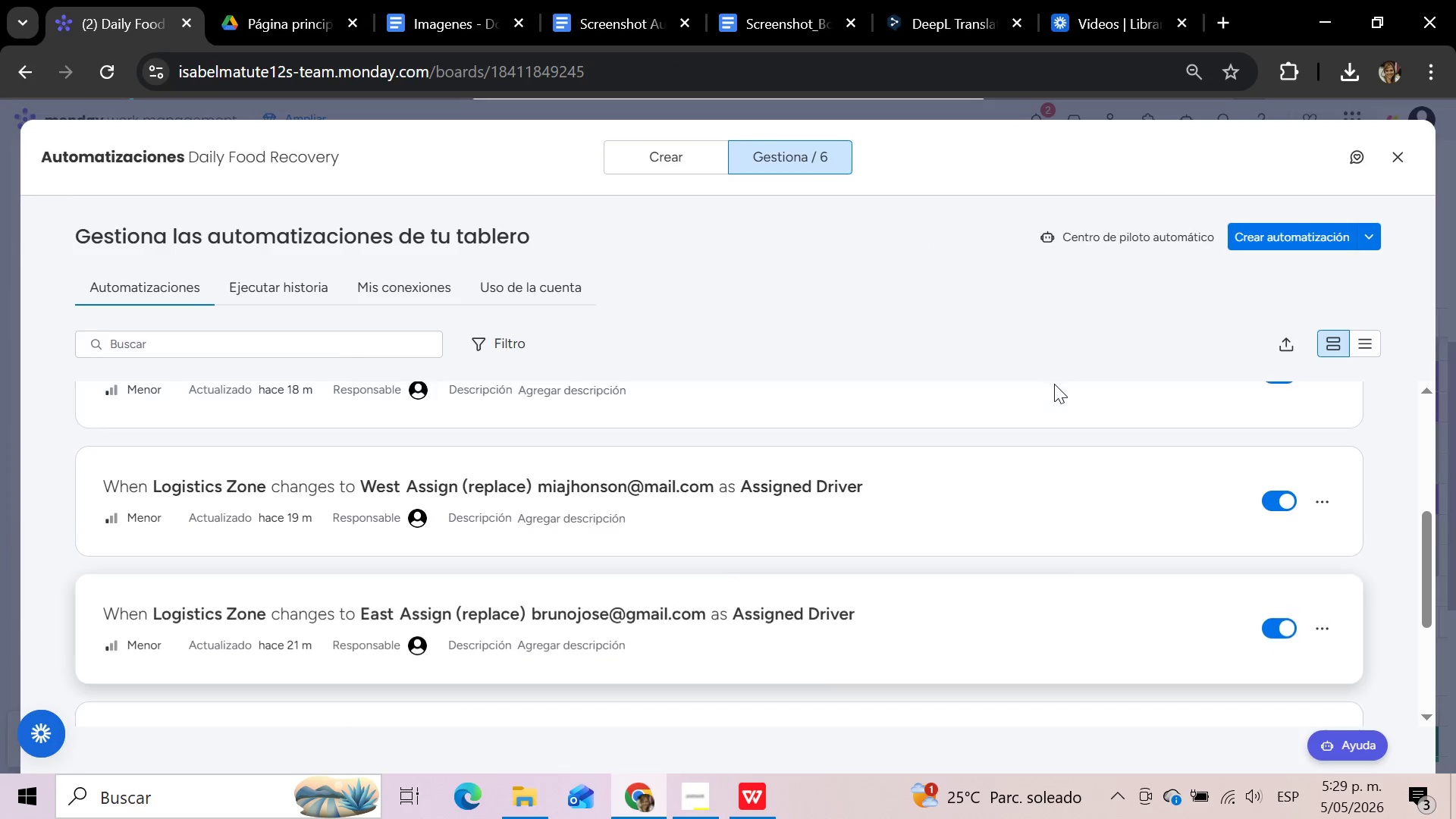 
scroll: coordinate [1054, 384], scroll_direction: down, amount: 1.0
 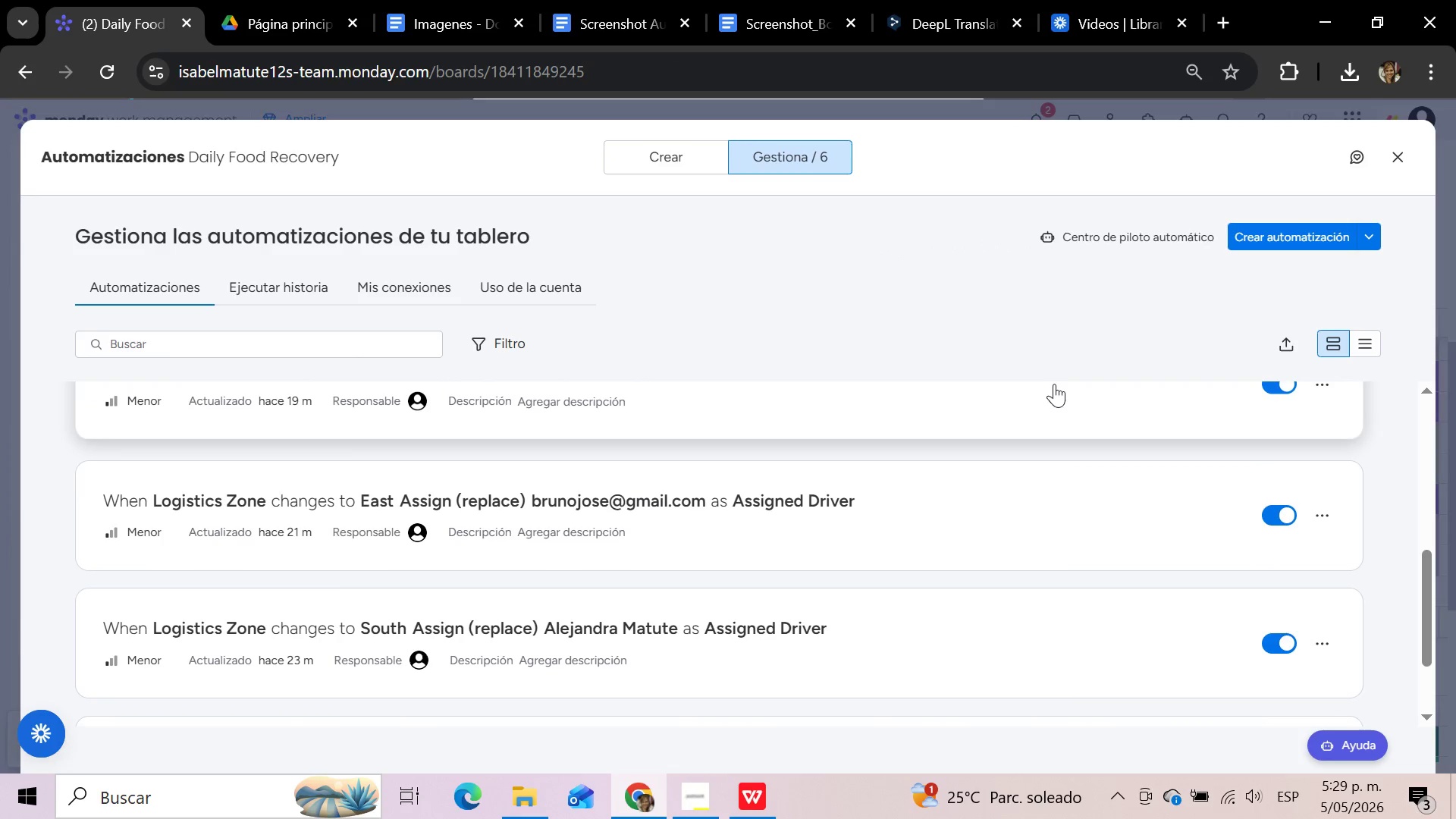 
scroll: coordinate [1054, 384], scroll_direction: up, amount: 1.0
 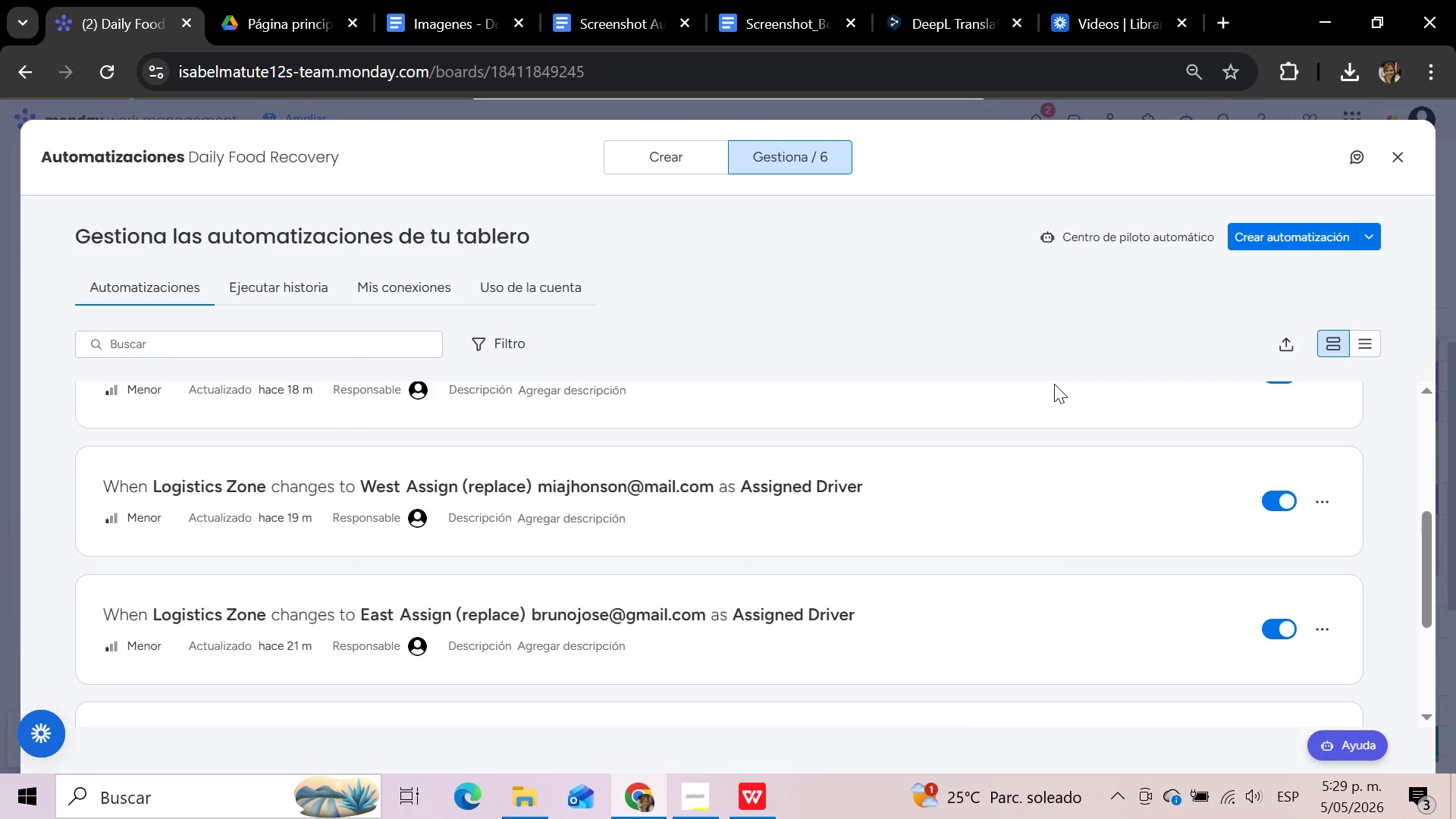 
scroll: coordinate [1054, 384], scroll_direction: down, amount: 1.0
 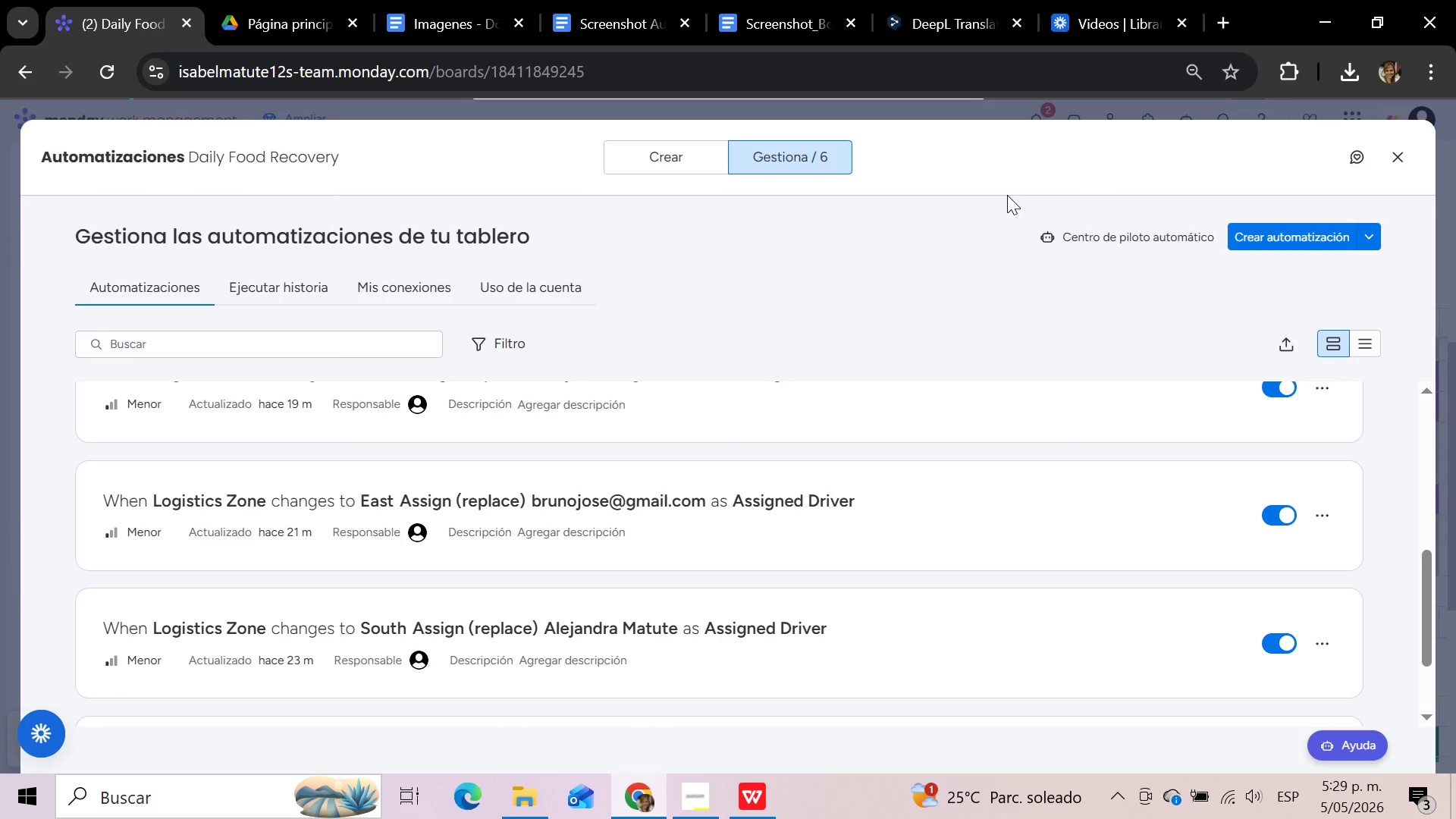 
key(Meta+Shift+S)
 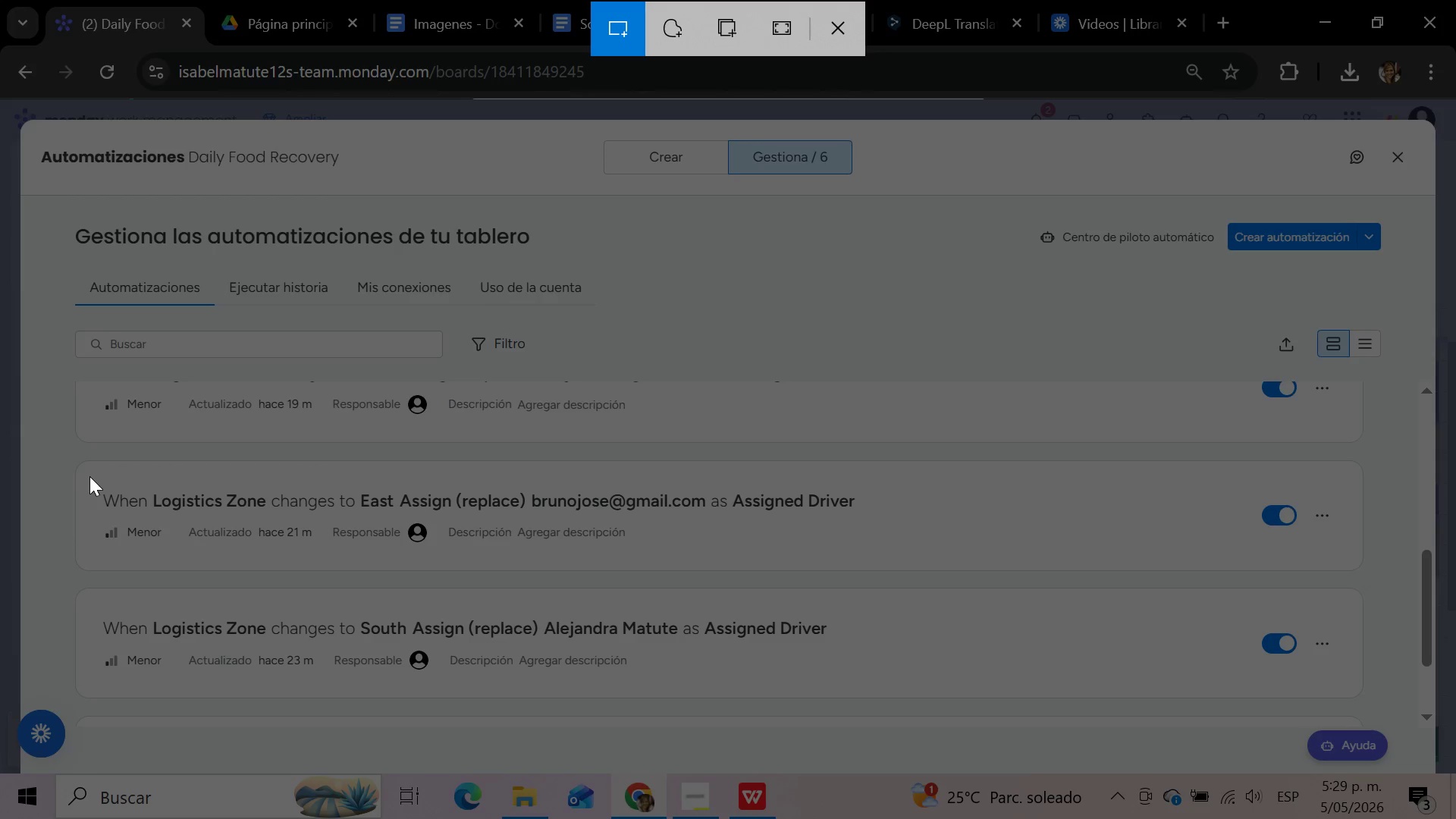 
wait(5.58)
 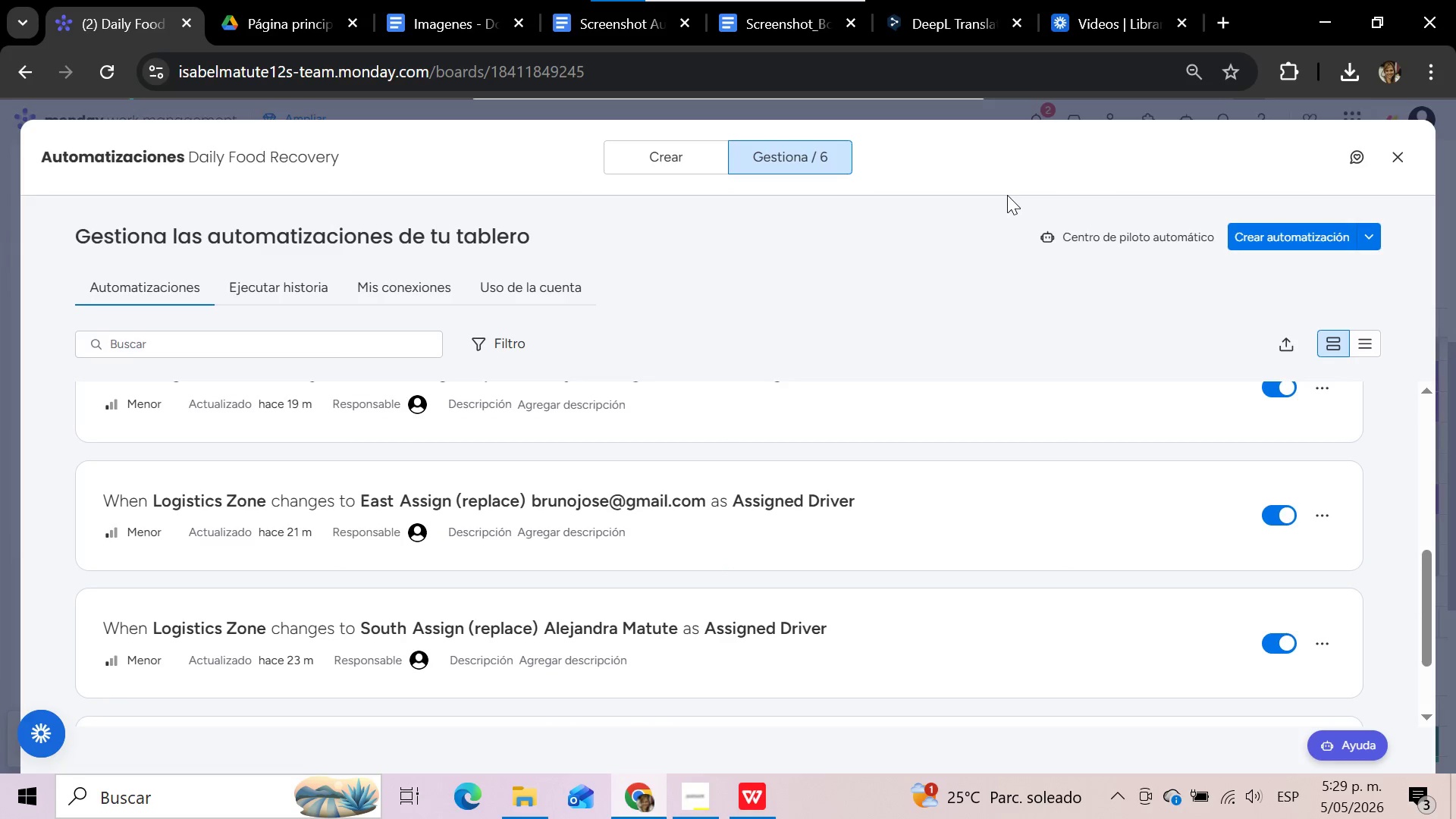 
left_click_drag(start_coordinate=[76, 468], to_coordinate=[1037, 696])
 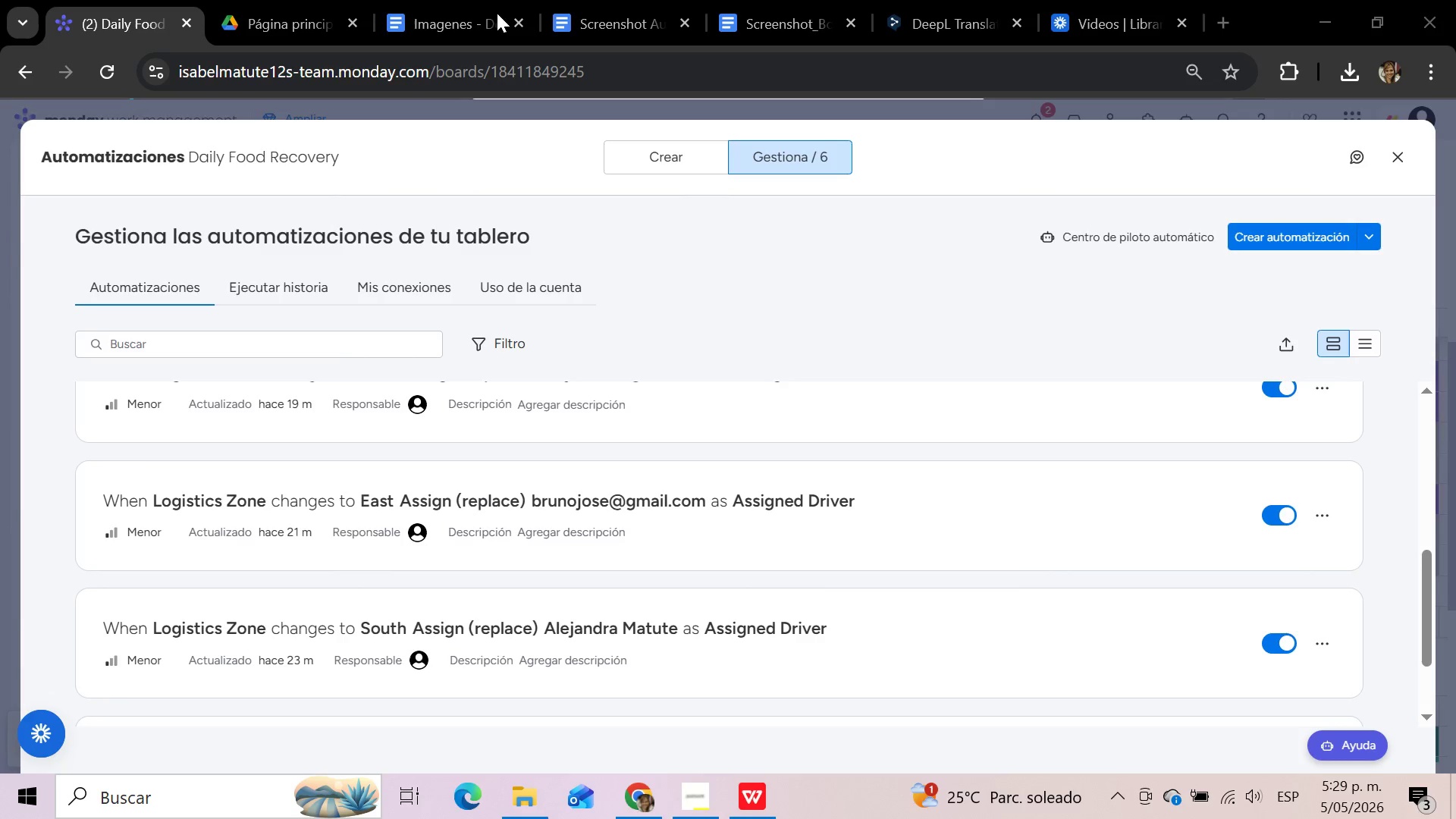 
left_click([615, 17])
 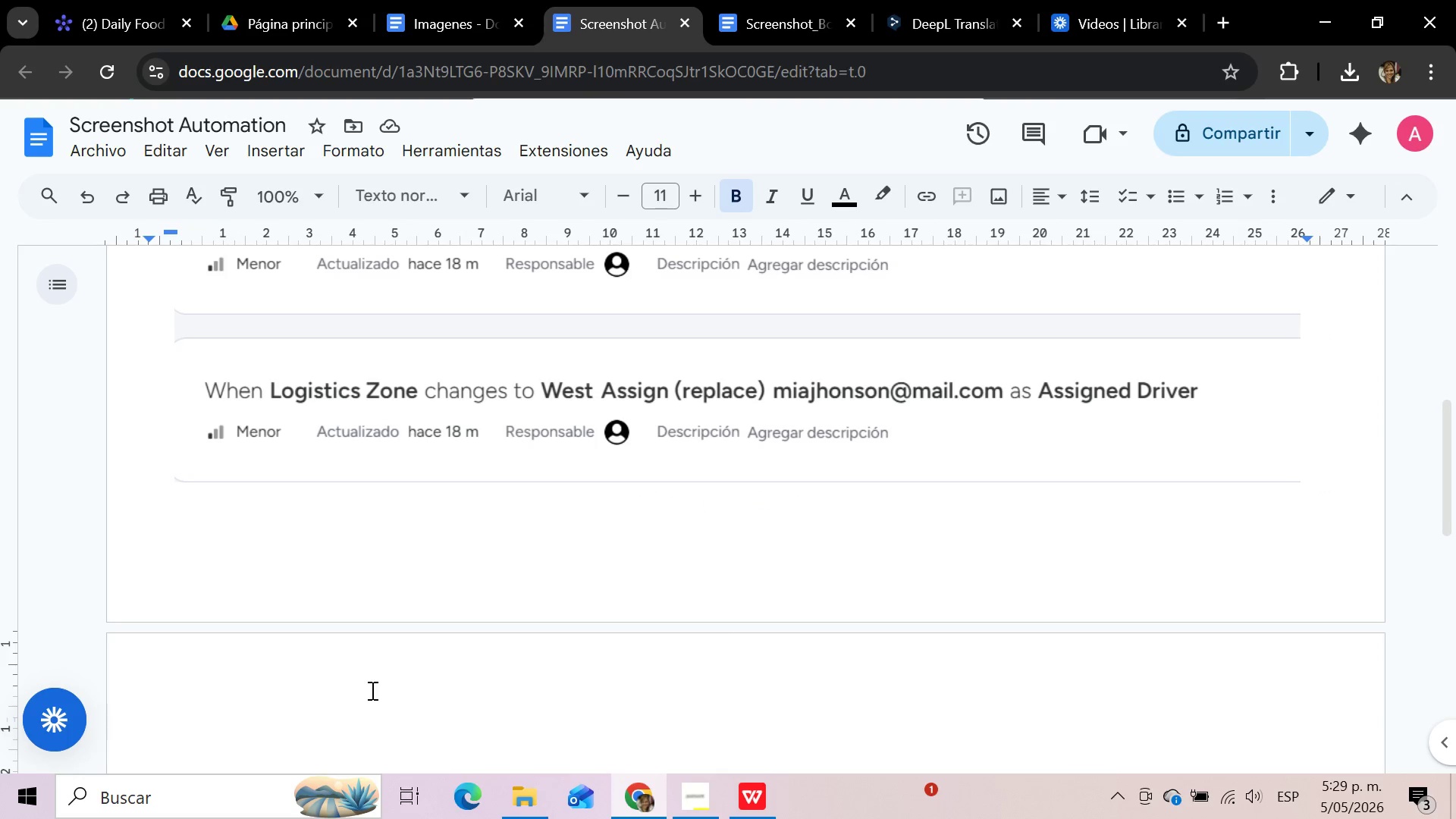 
key(Control+V)
 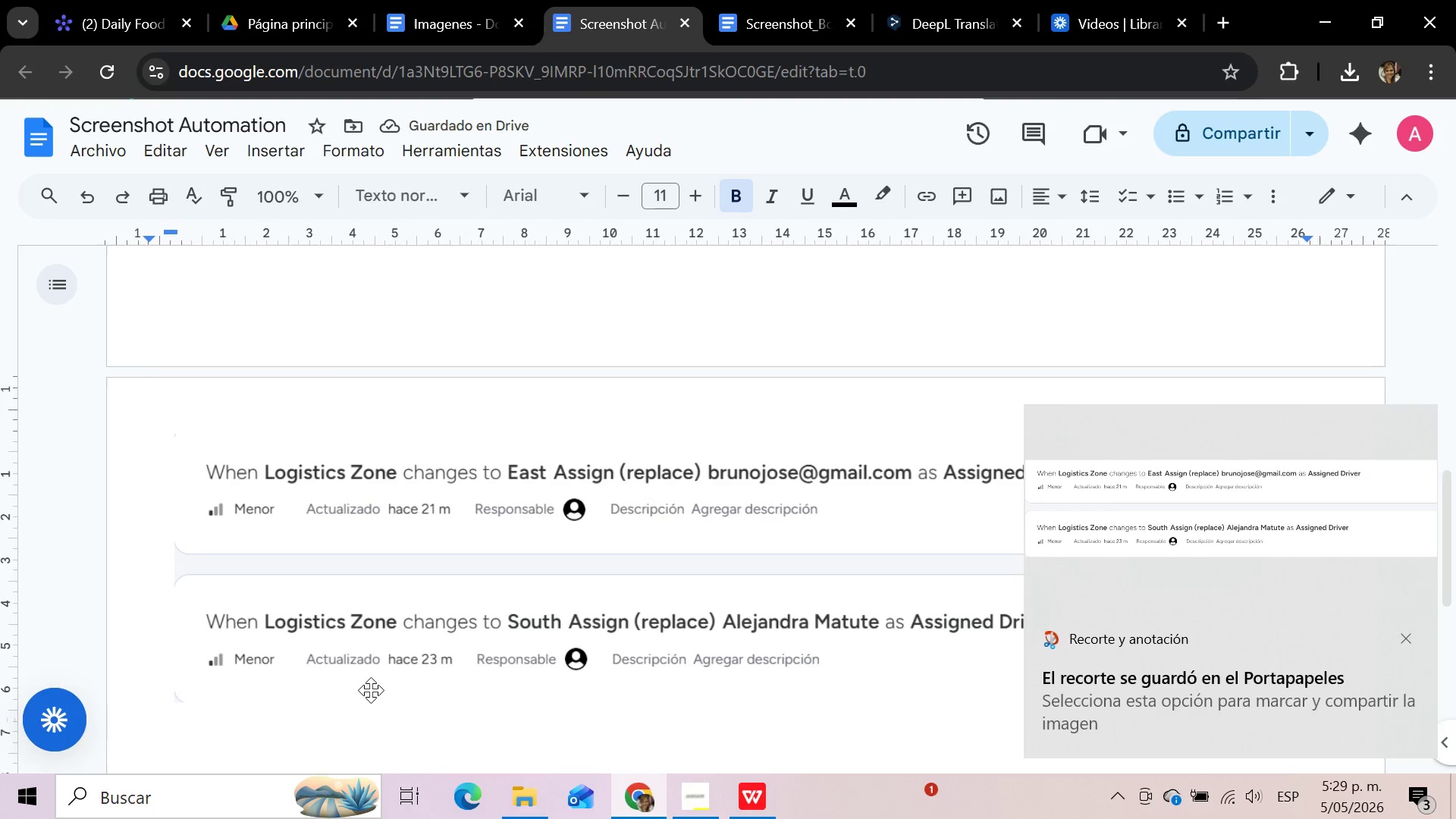 
scroll: coordinate [371, 690], scroll_direction: up, amount: 4.0
 